 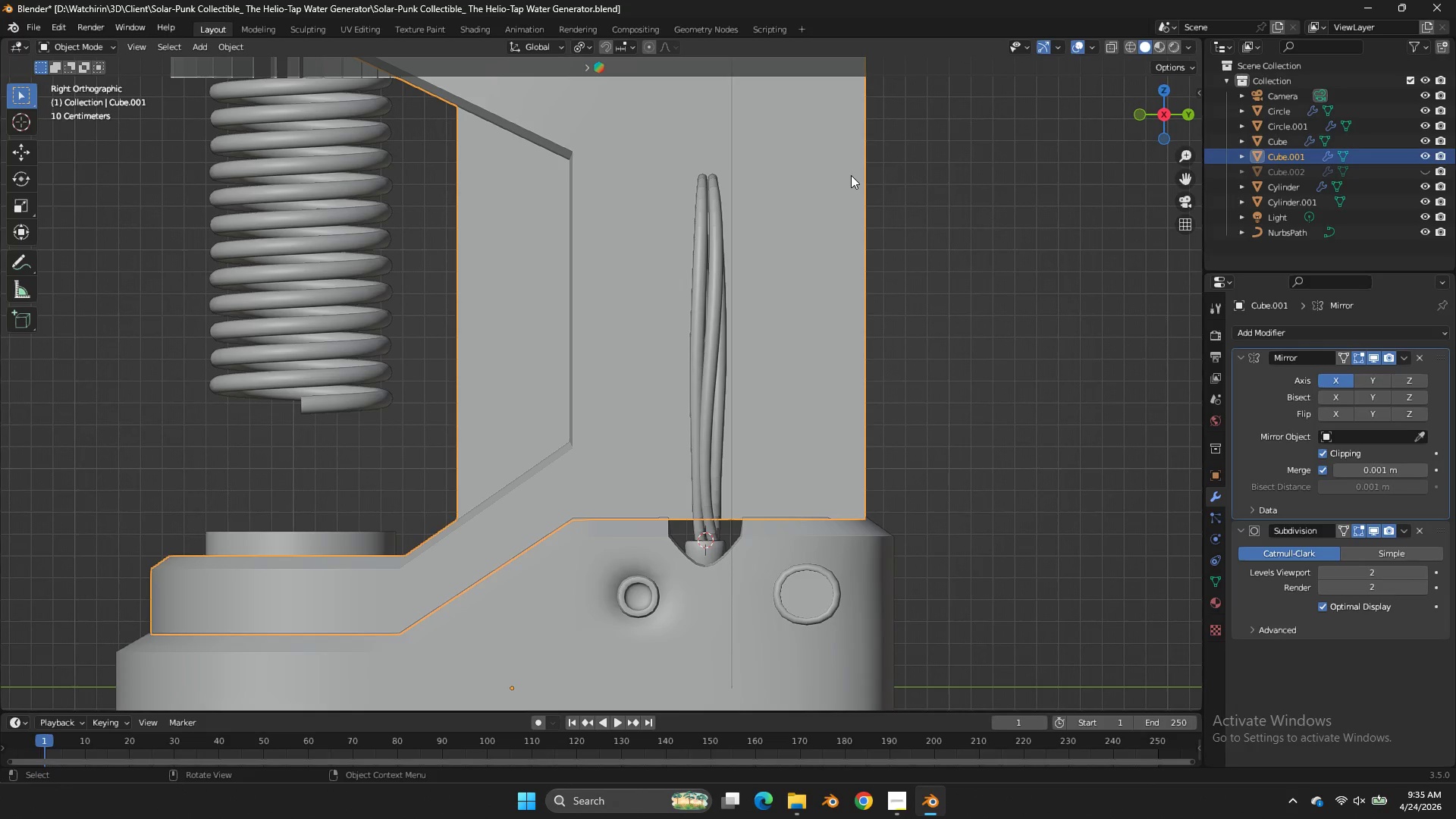 
key(Tab)
 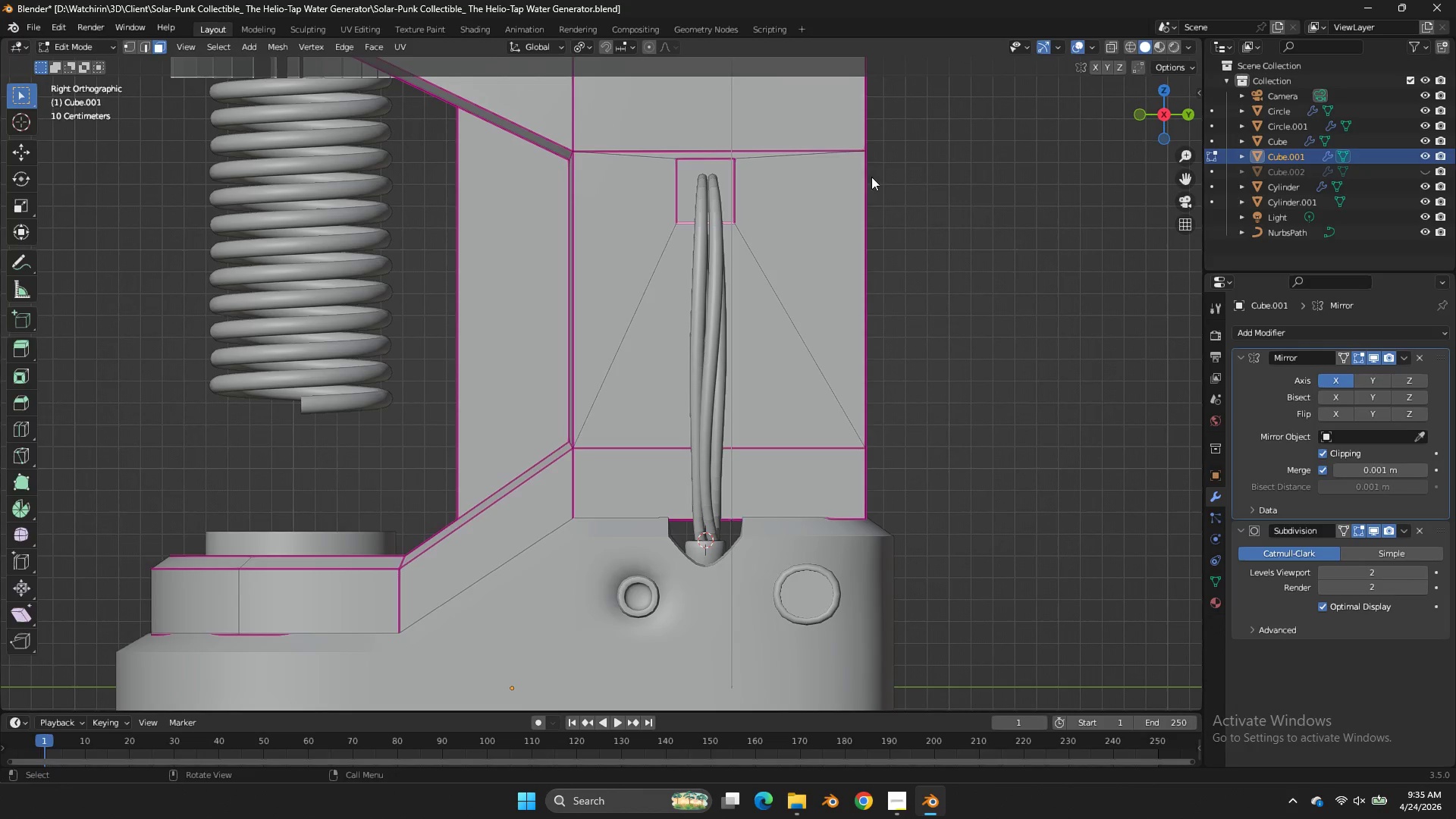 
key(Tab)
 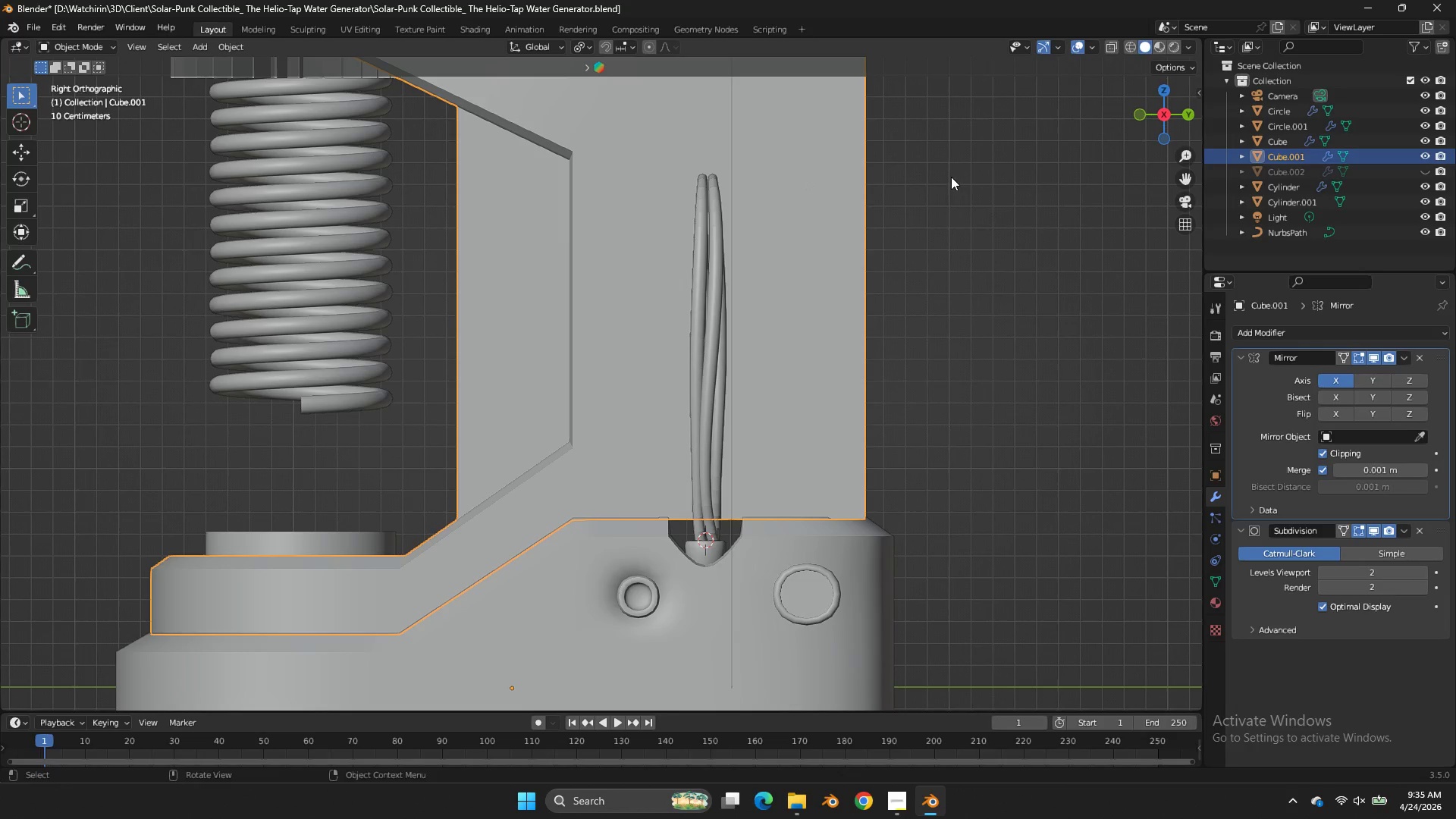 
key(Tab)
 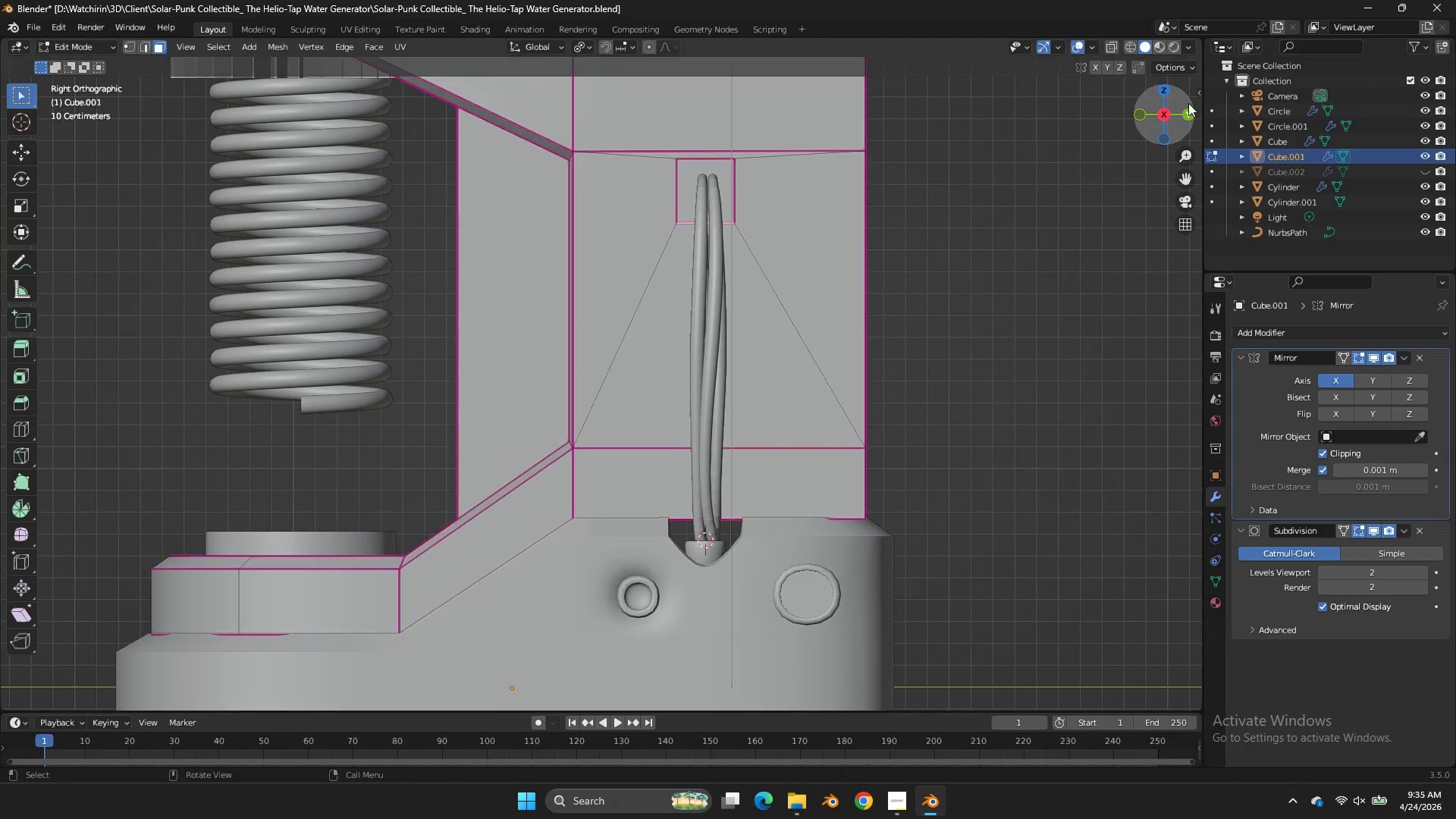 
key(Tab)
 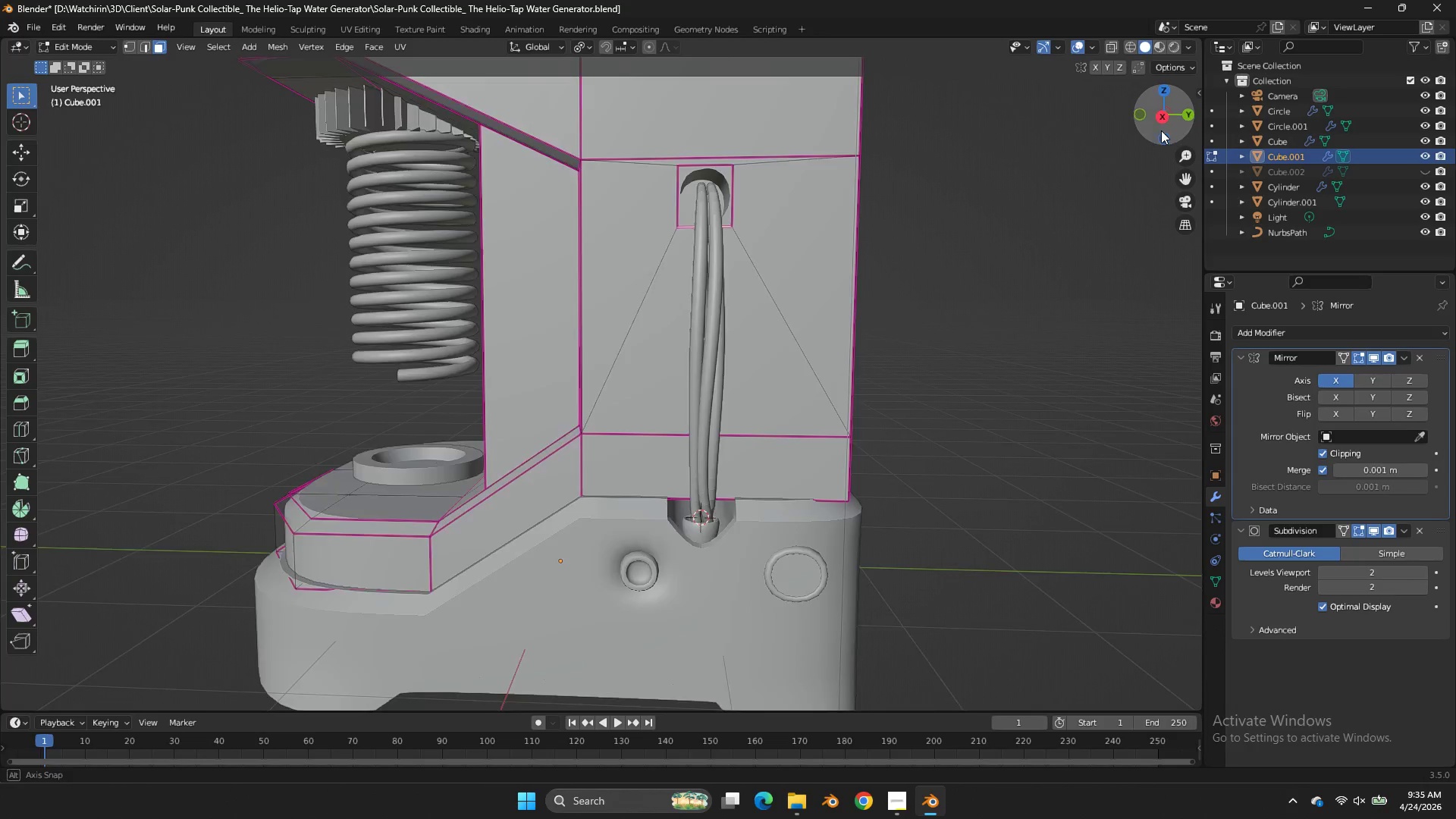 
left_click_drag(start_coordinate=[1175, 109], to_coordinate=[6, 171])
 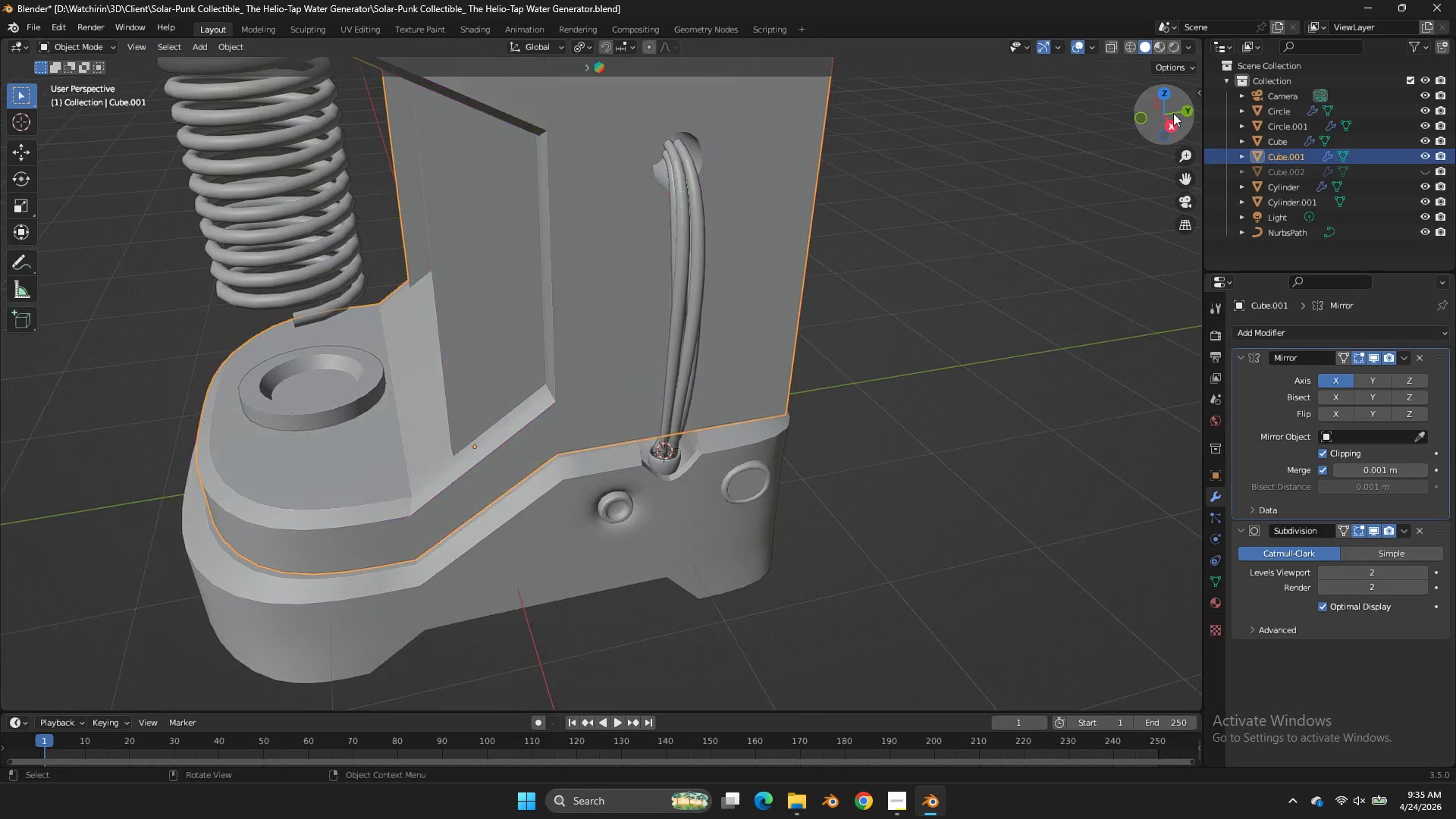 
key(Tab)
 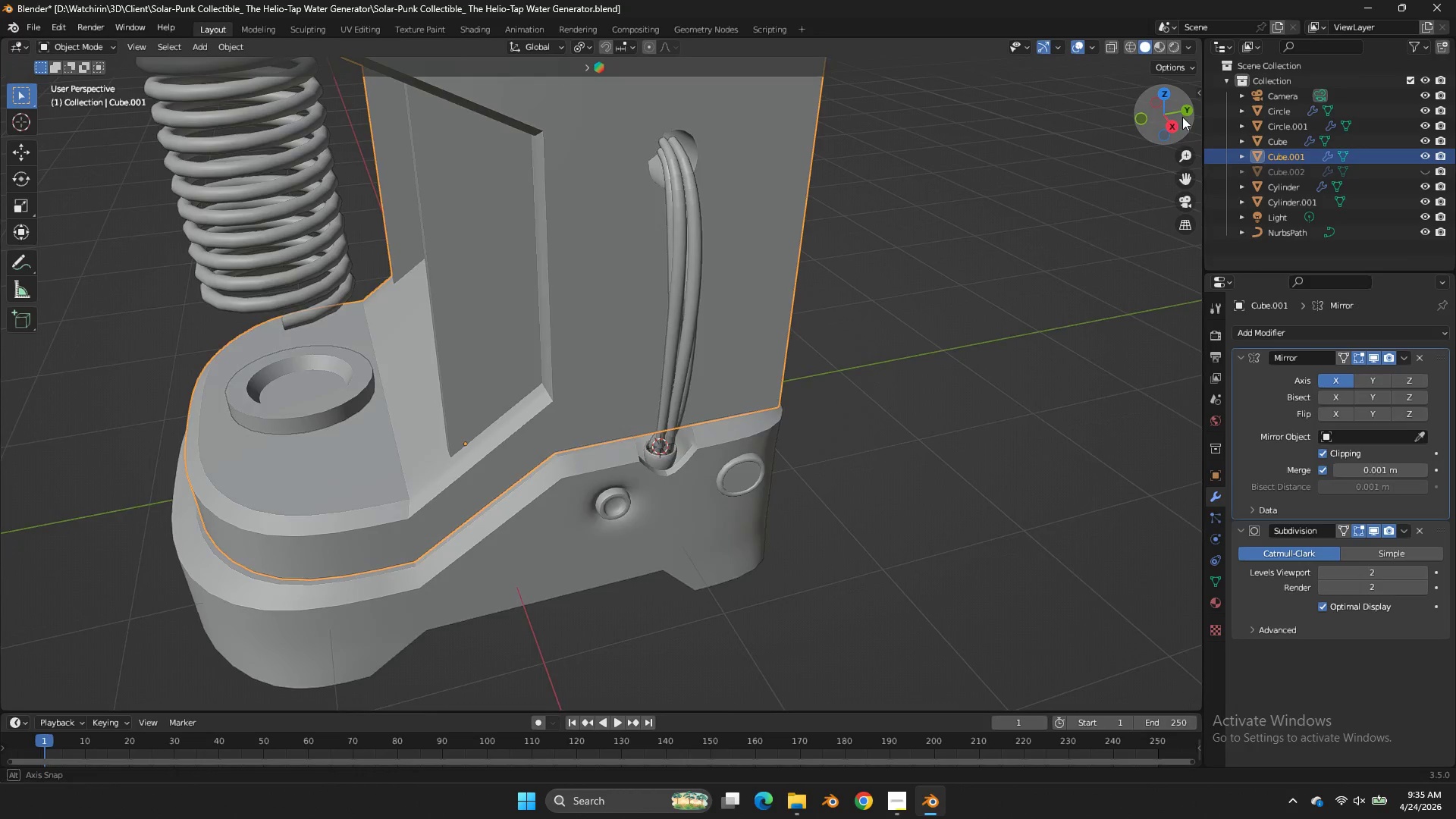 
left_click_drag(start_coordinate=[1173, 113], to_coordinate=[1078, 76])
 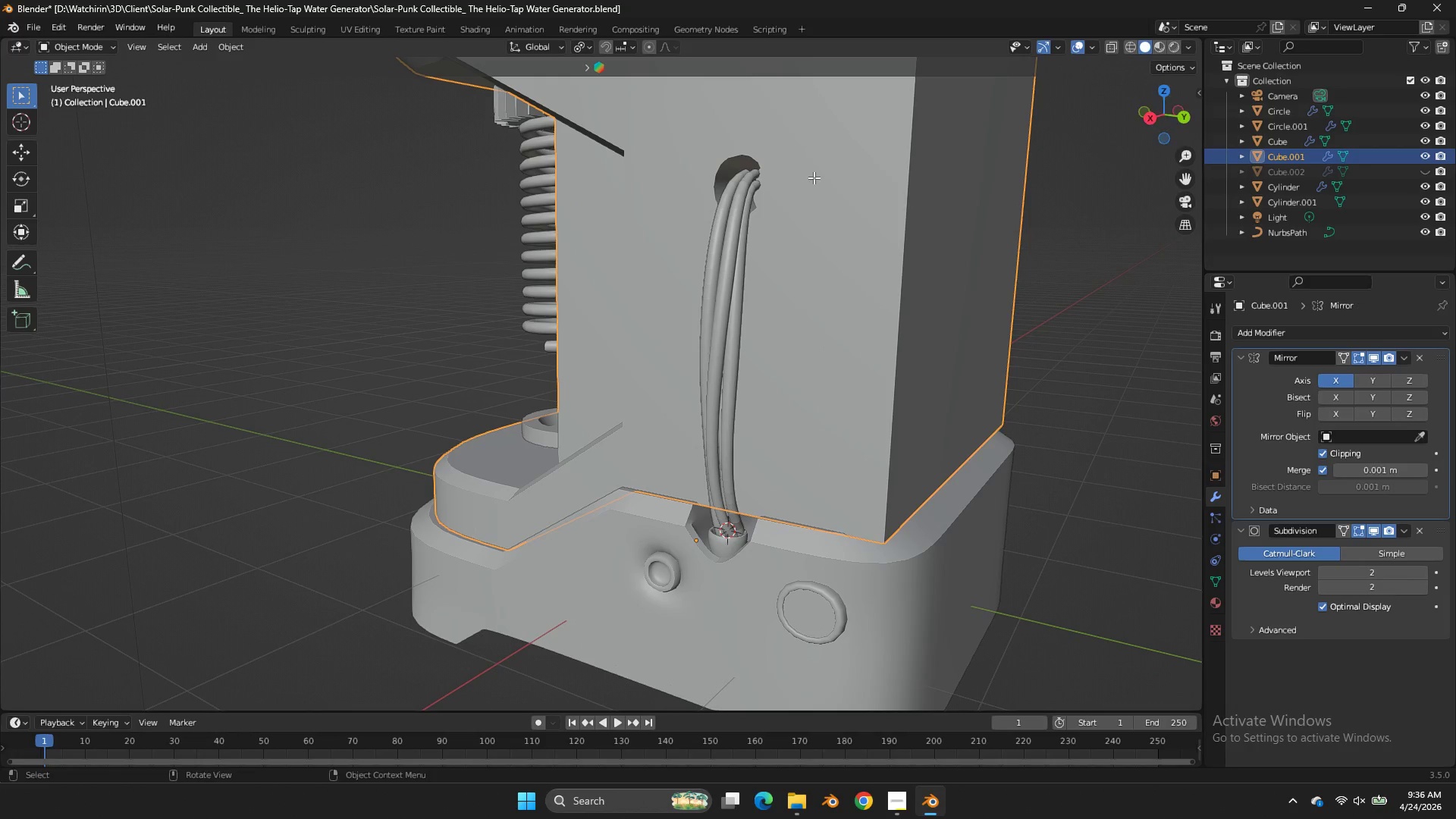 
key(Tab)
 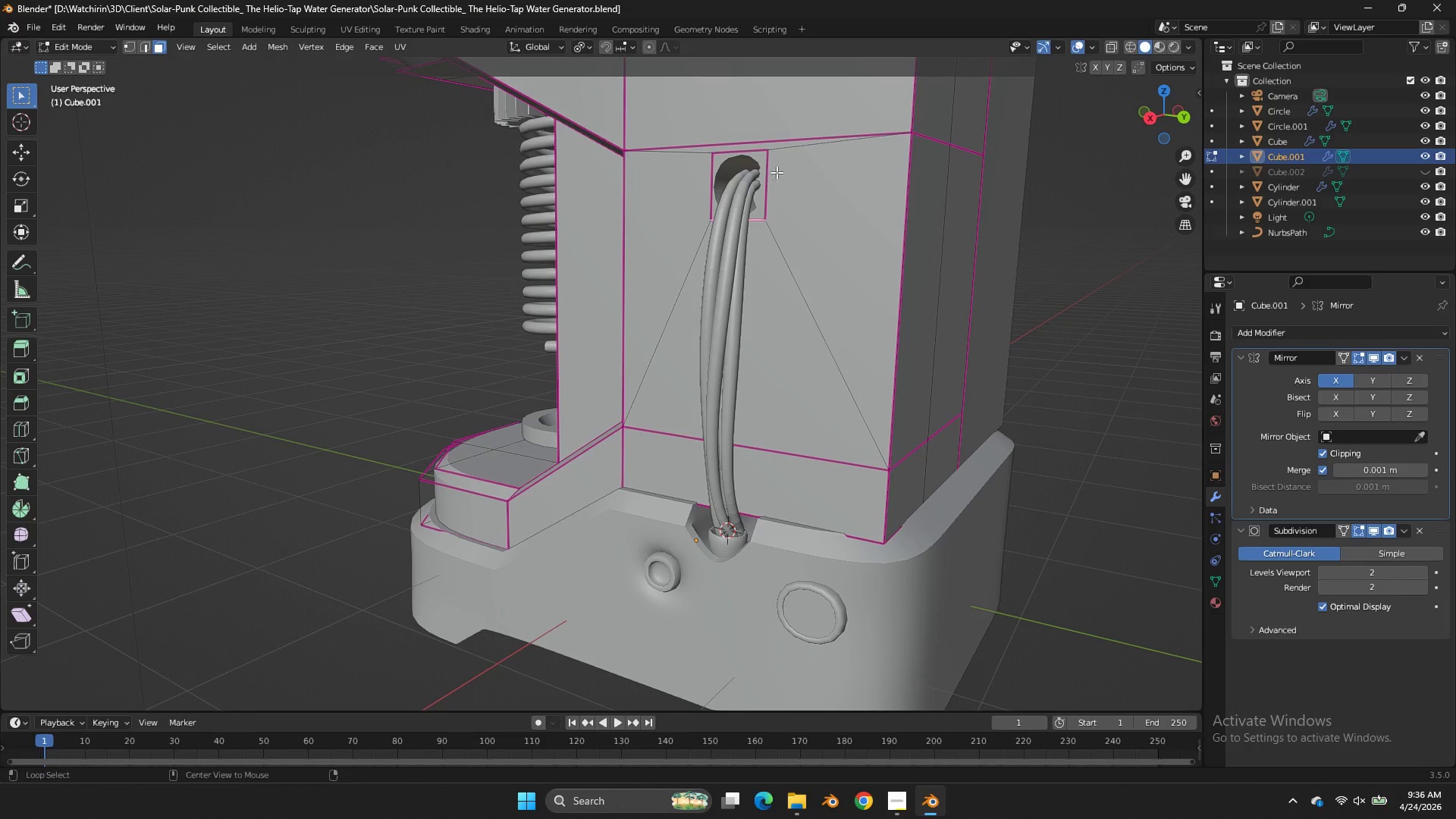 
hold_key(key=AltLeft, duration=0.41)
left_click([774, 172])
 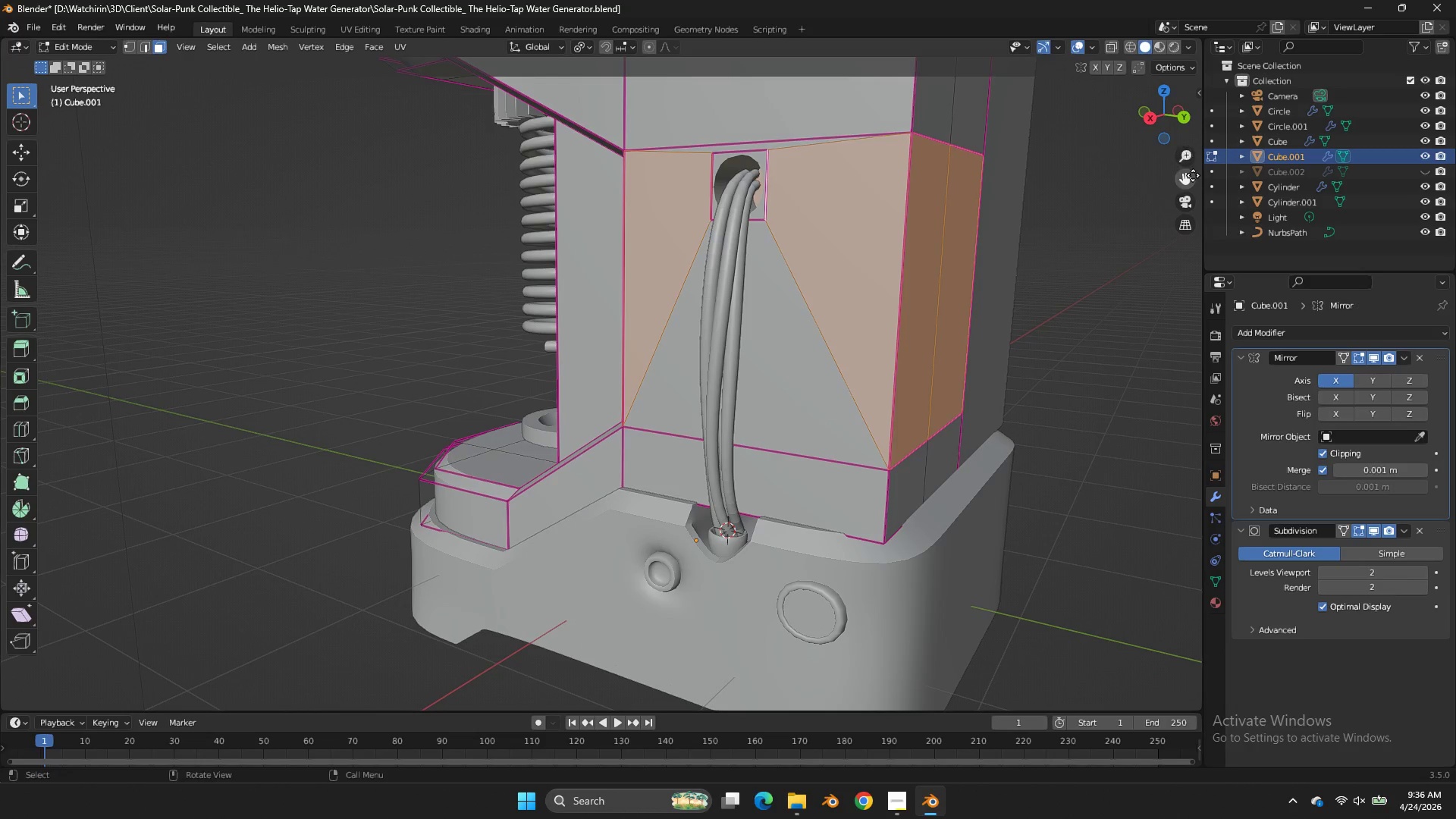 
left_click_drag(start_coordinate=[1193, 177], to_coordinate=[8, 416])
 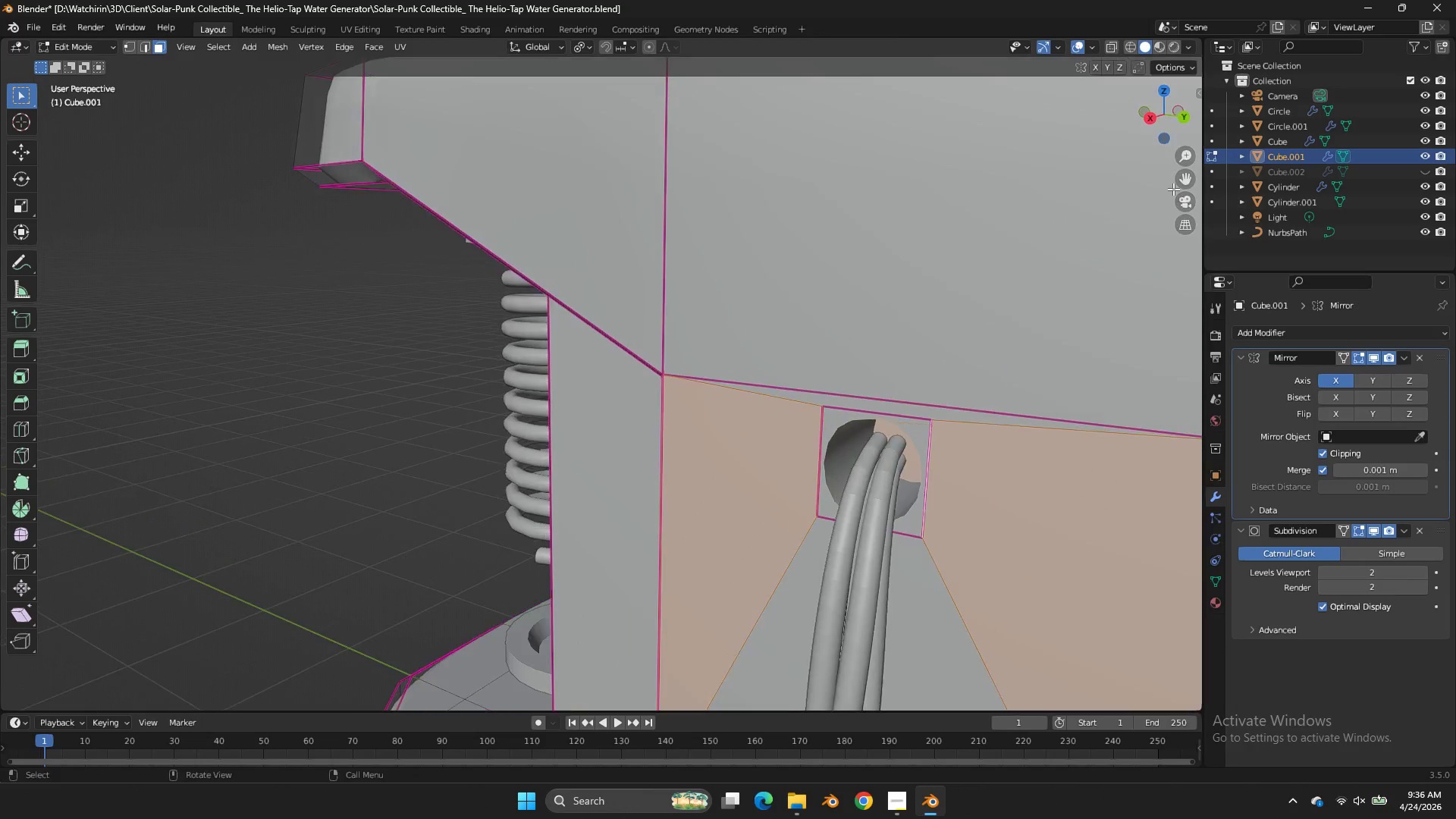 
key(Z)
 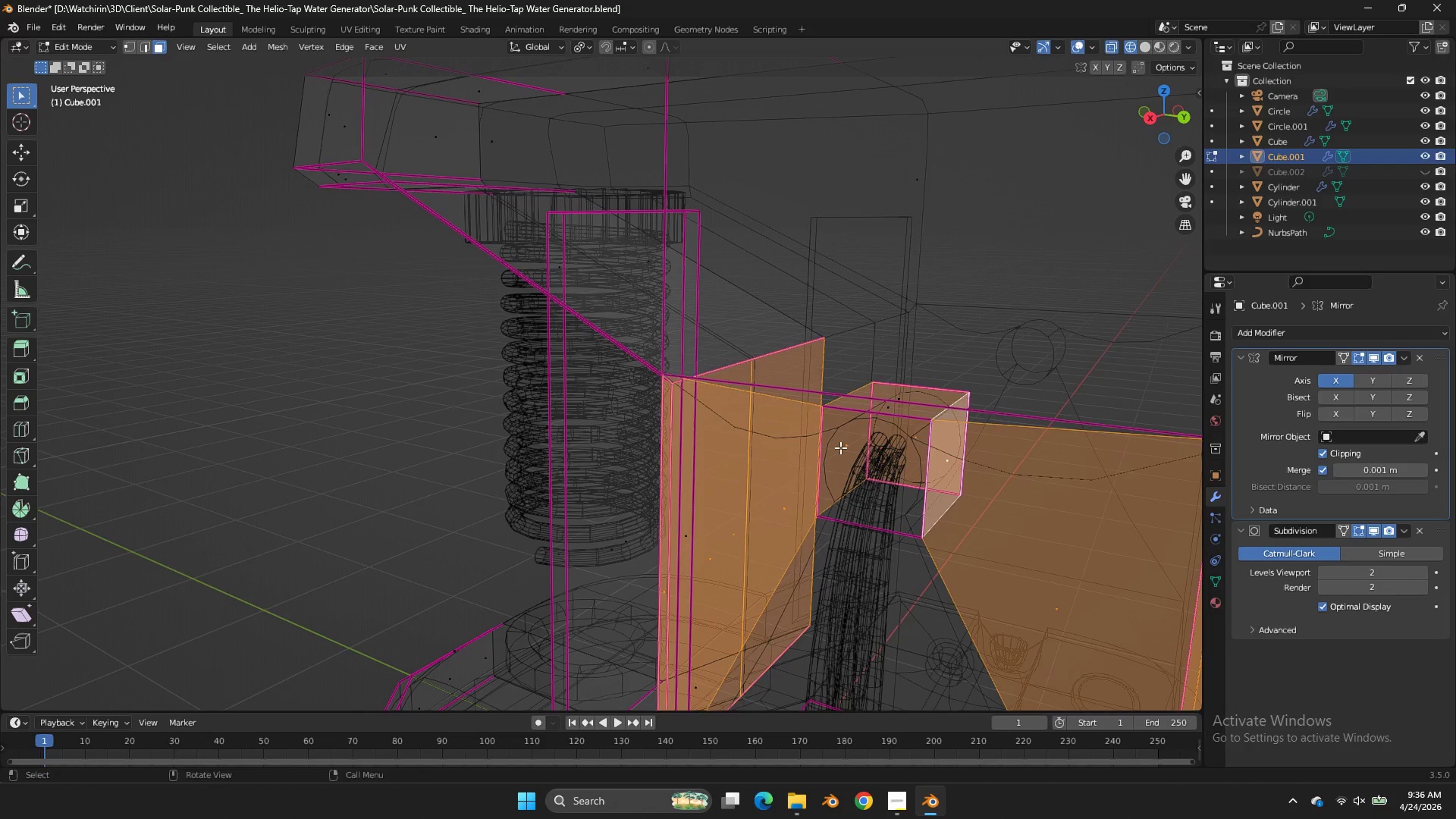 
scroll: coordinate [1185, 181], scroll_direction: up, amount: 3.0
 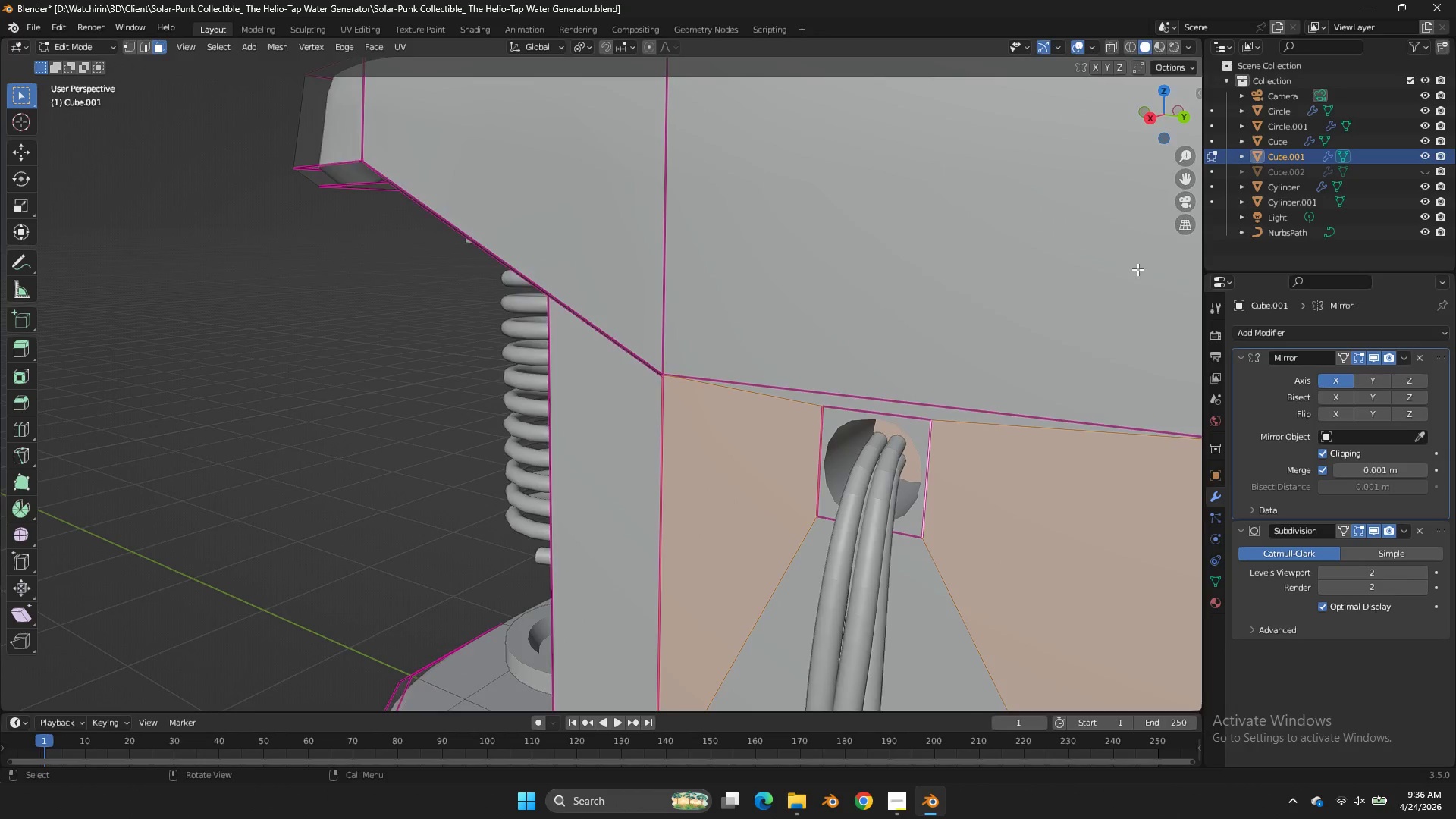 
left_click([840, 447])
 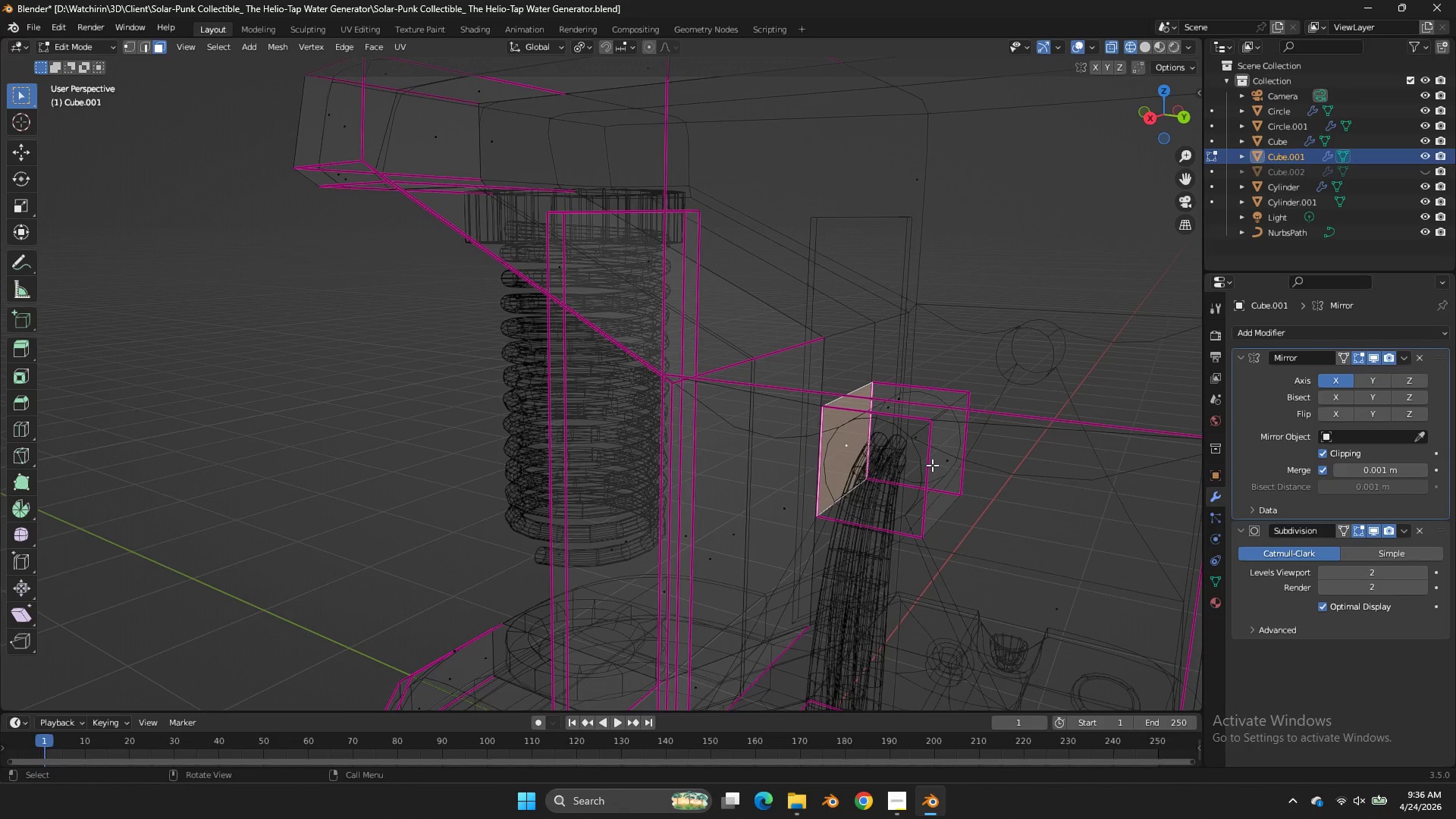 
left_click([952, 461])
 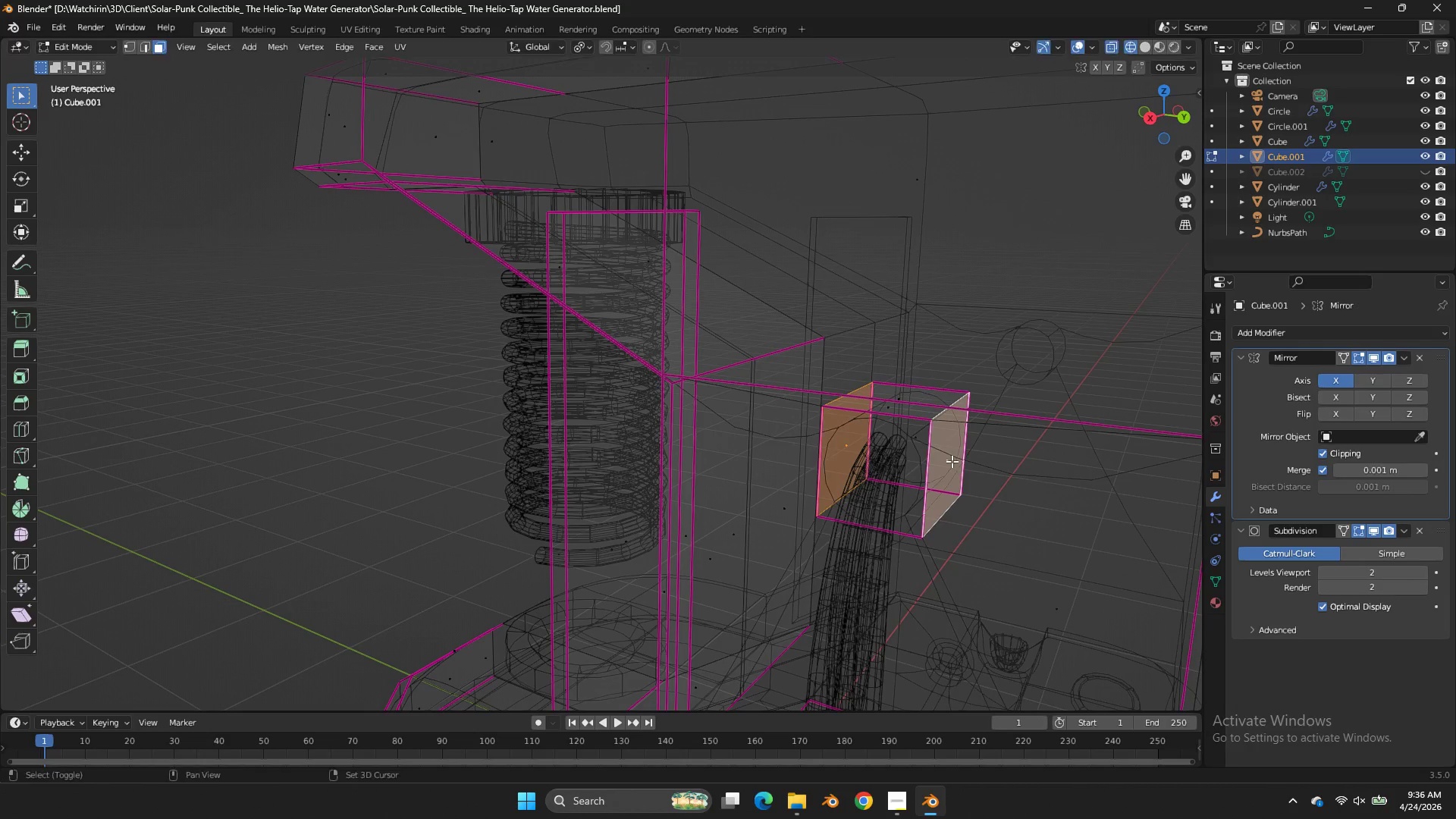 
type(Ez)
key(Tab)
key(Tab)
 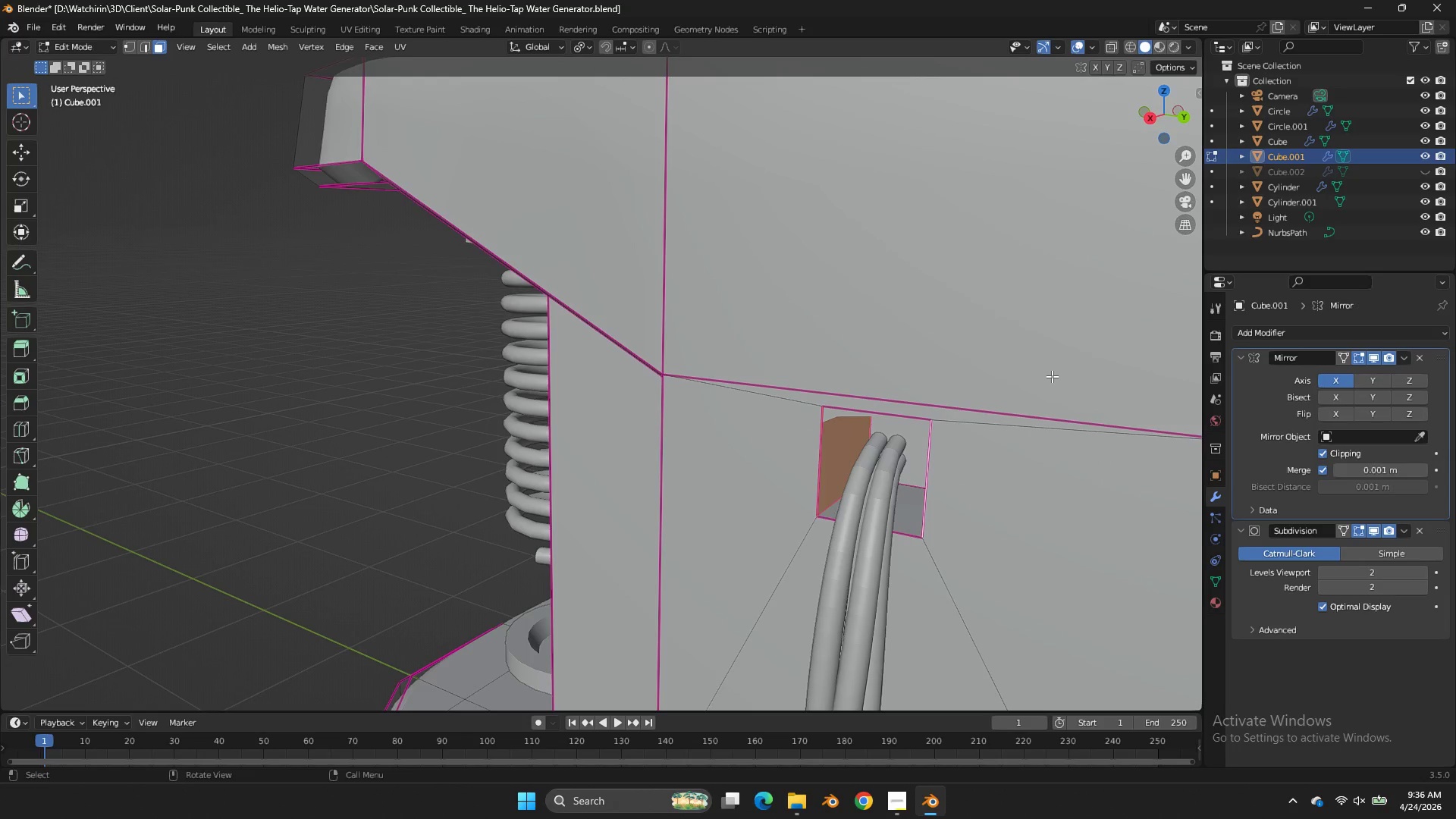 
left_click_drag(start_coordinate=[207, 497], to_coordinate=[237, 495])
 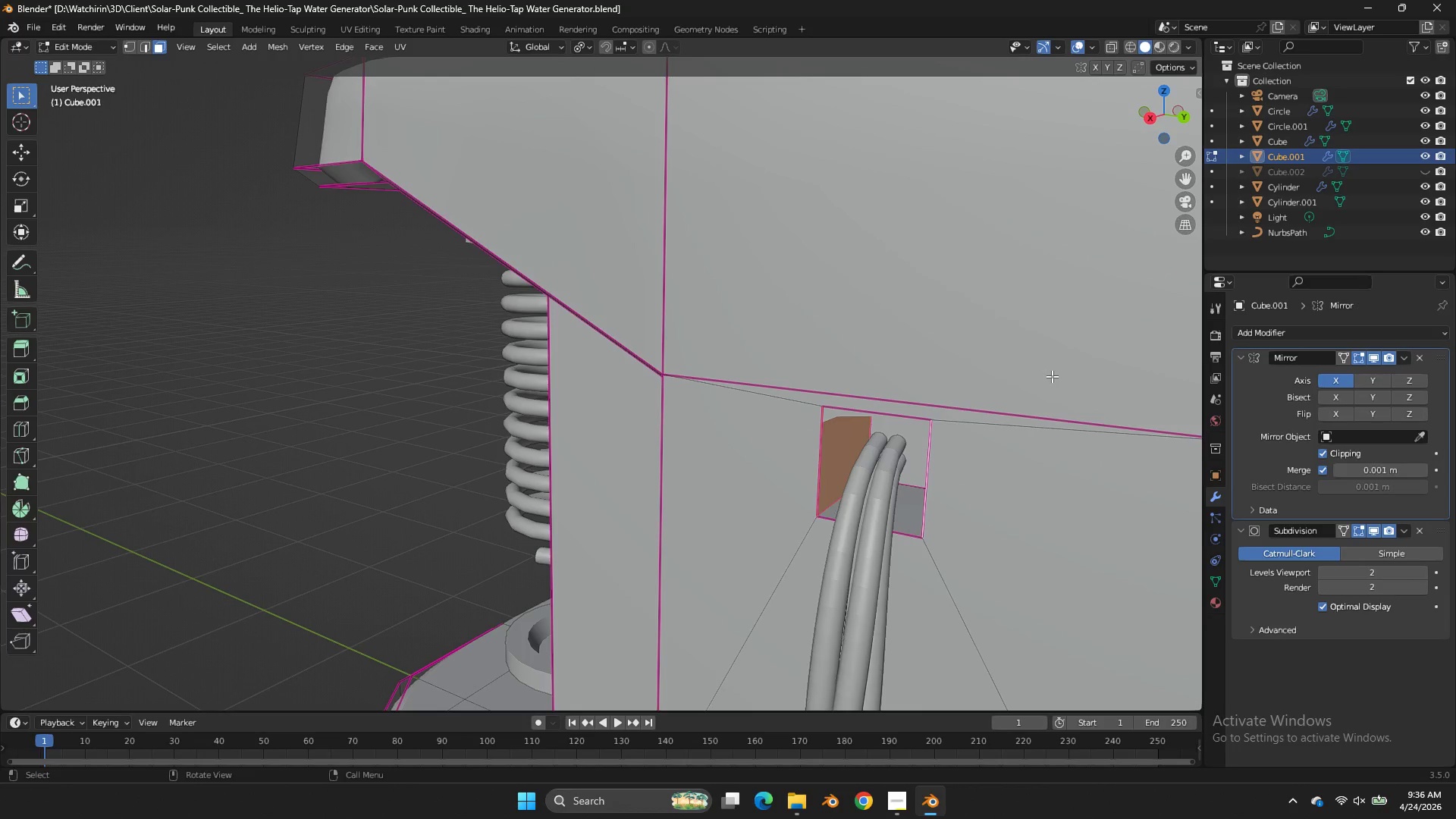 
key(Tab)
 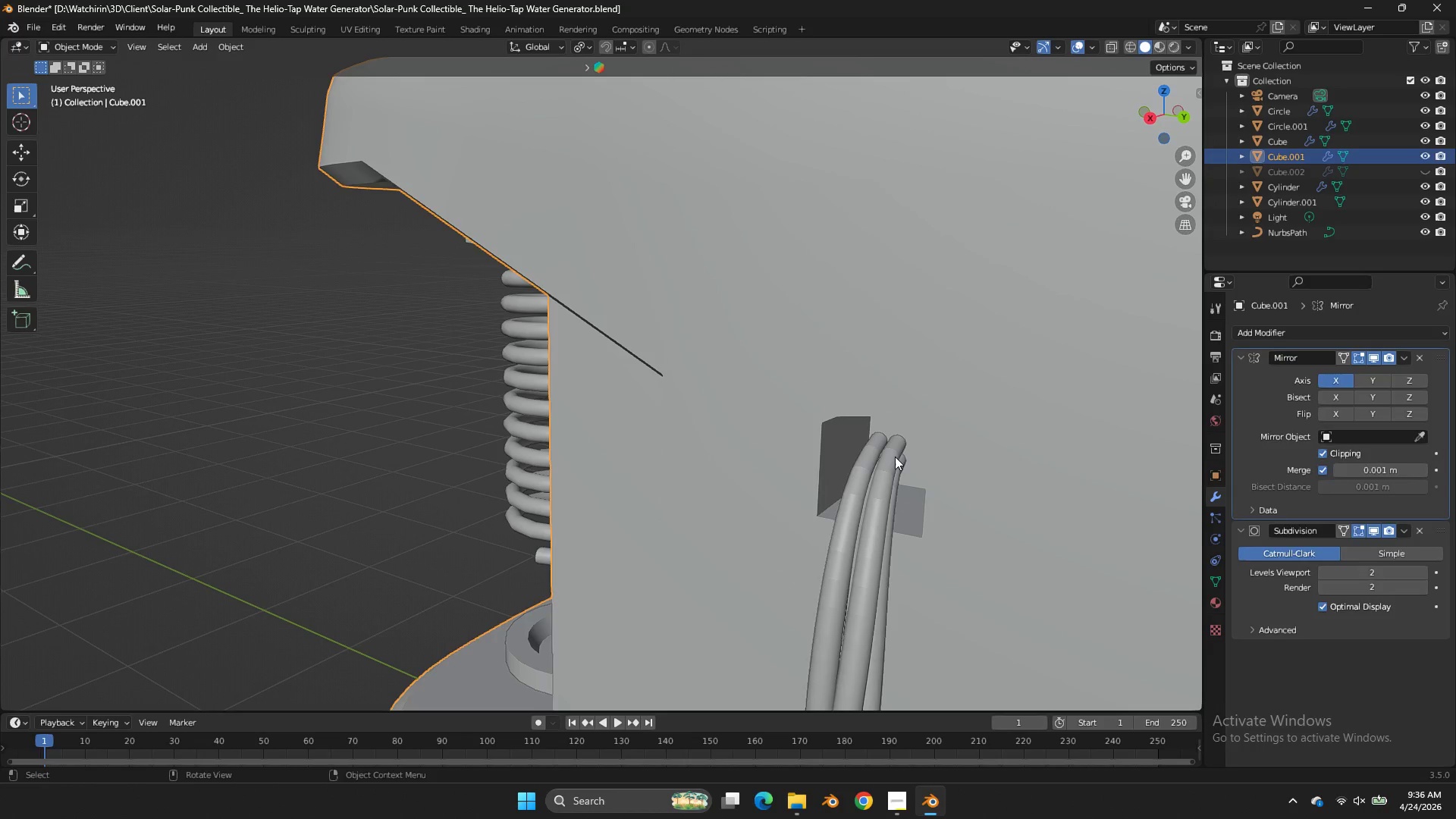 
left_click([895, 457])
 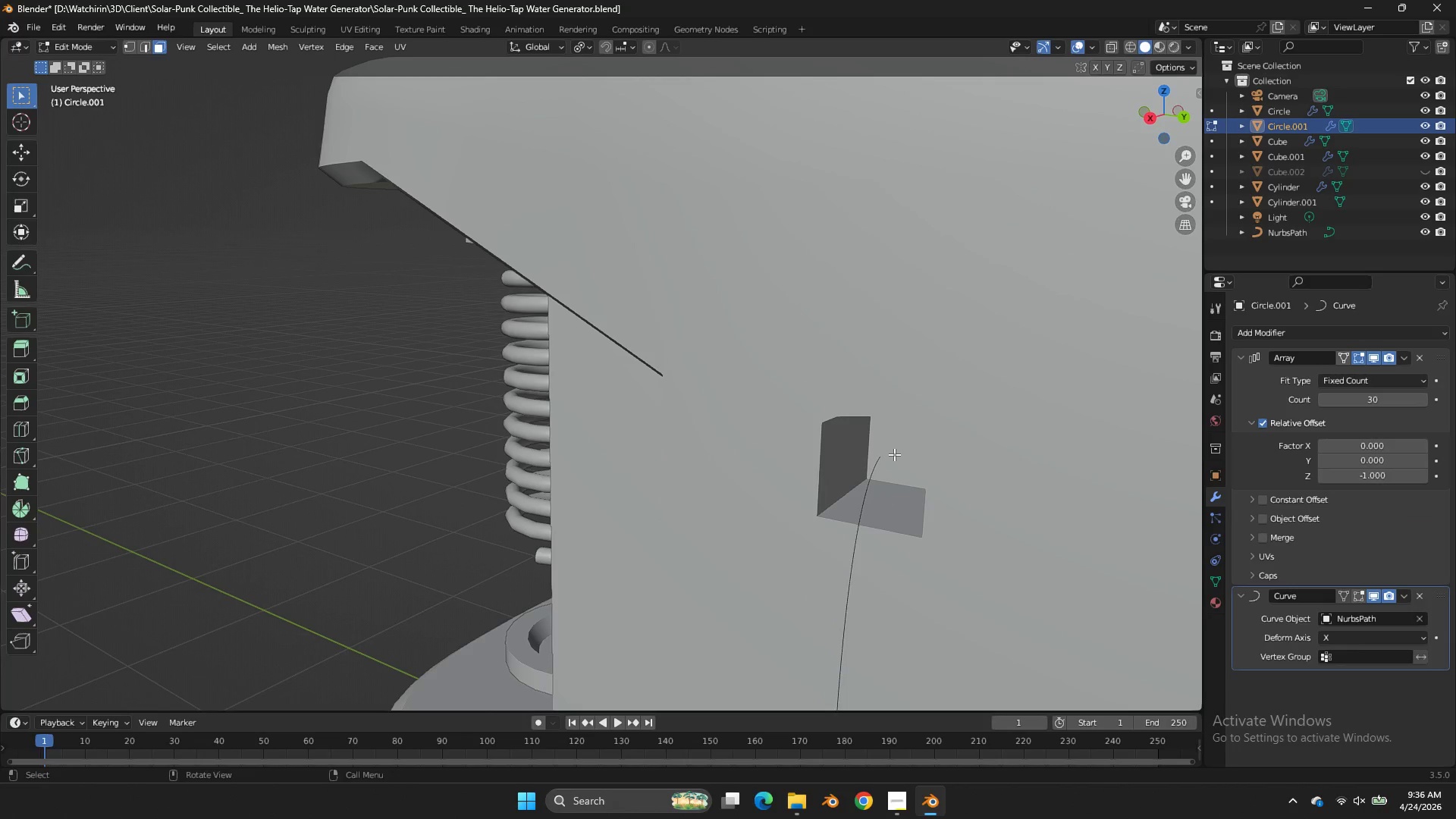 
key(Tab)
 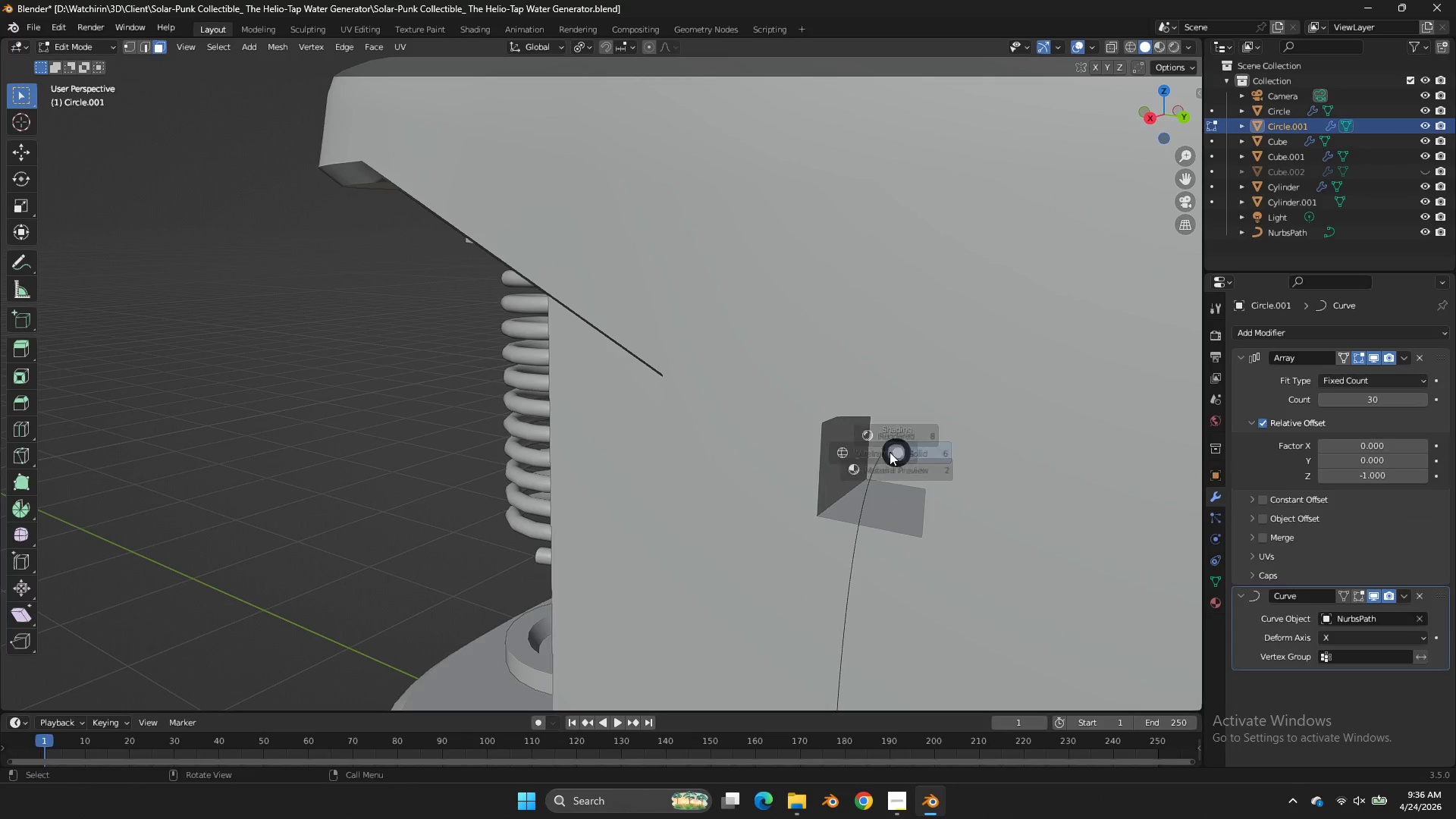 
key(Z)
 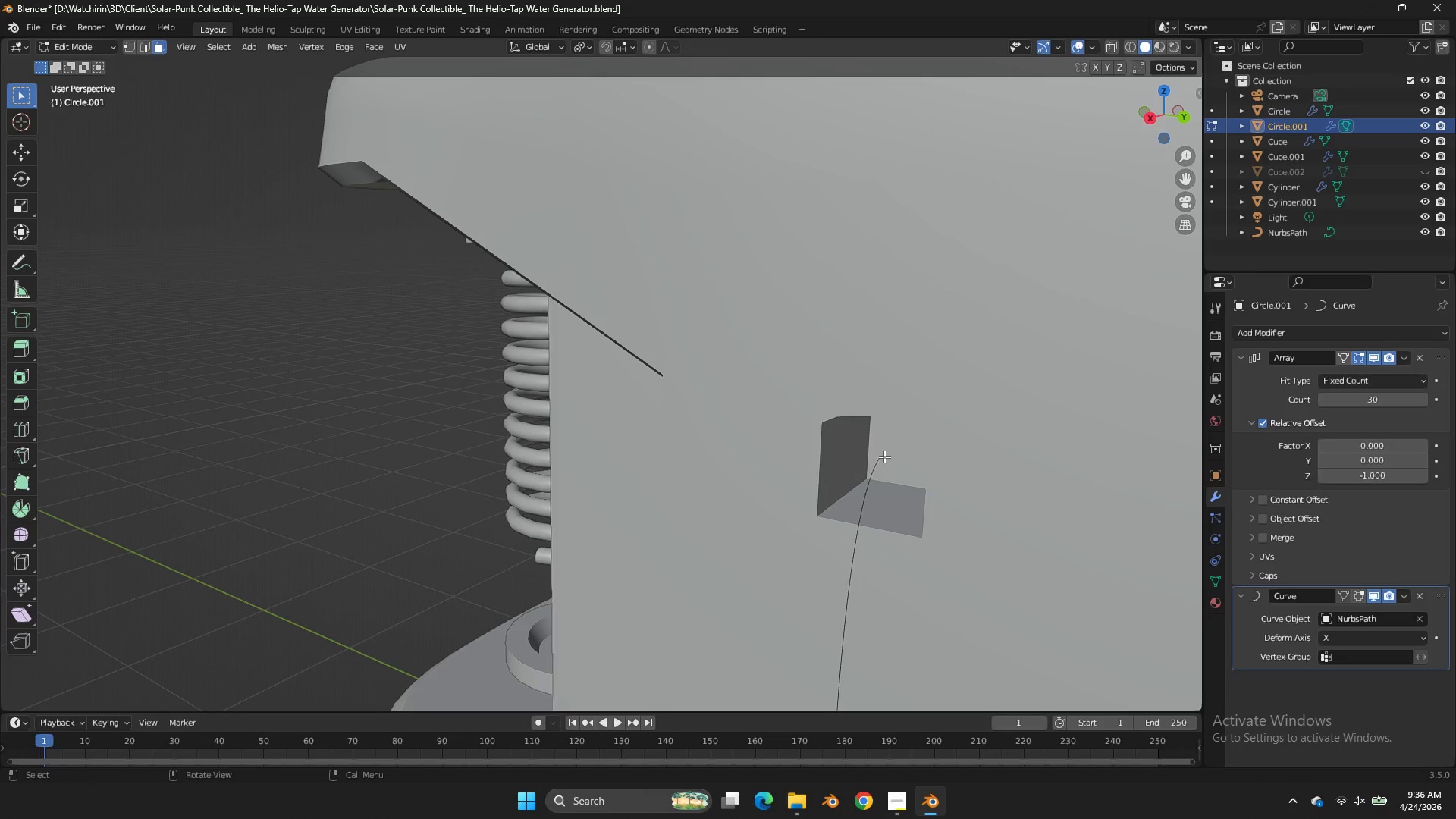 
key(Tab)
 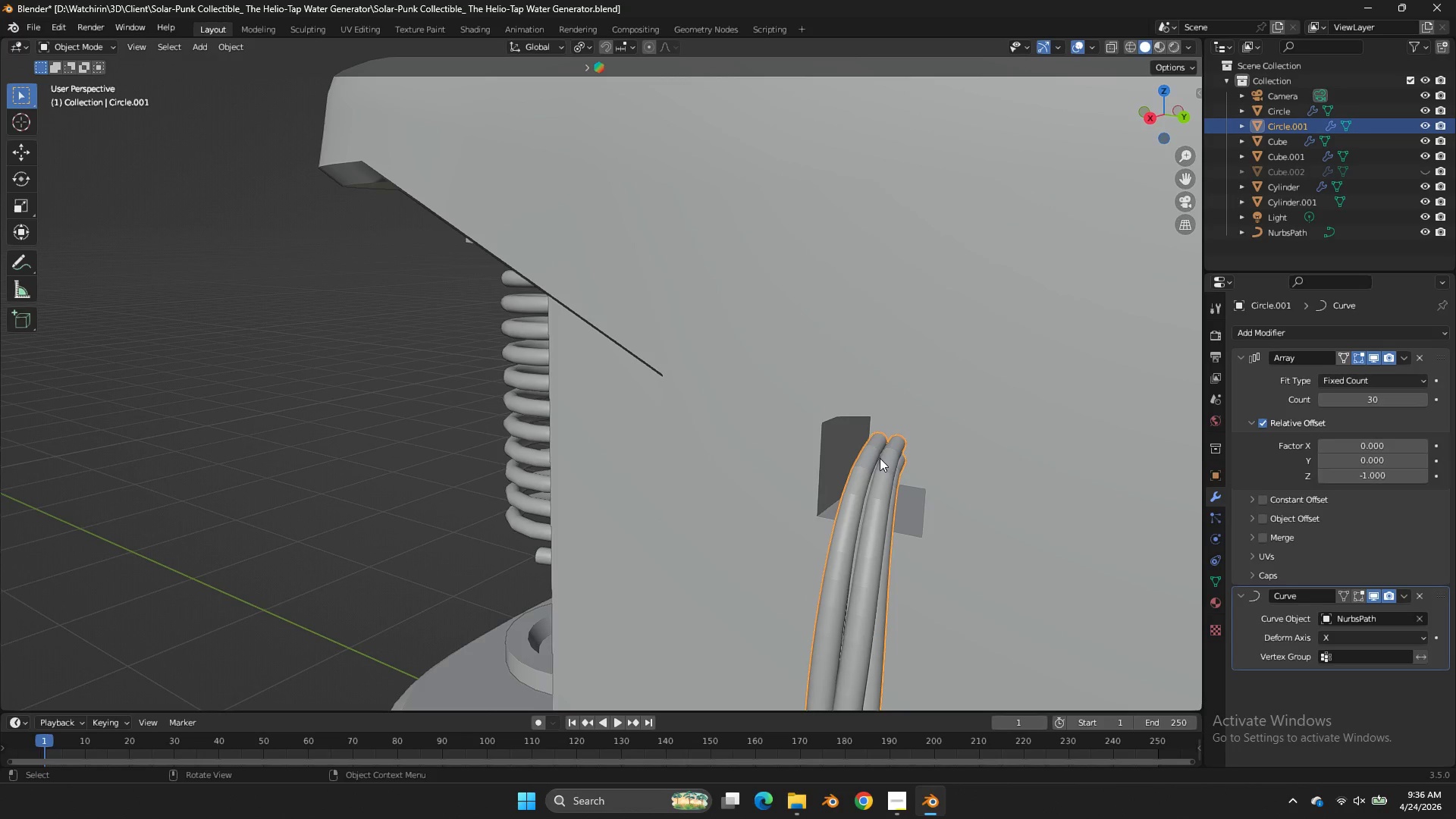 
key(Z)
 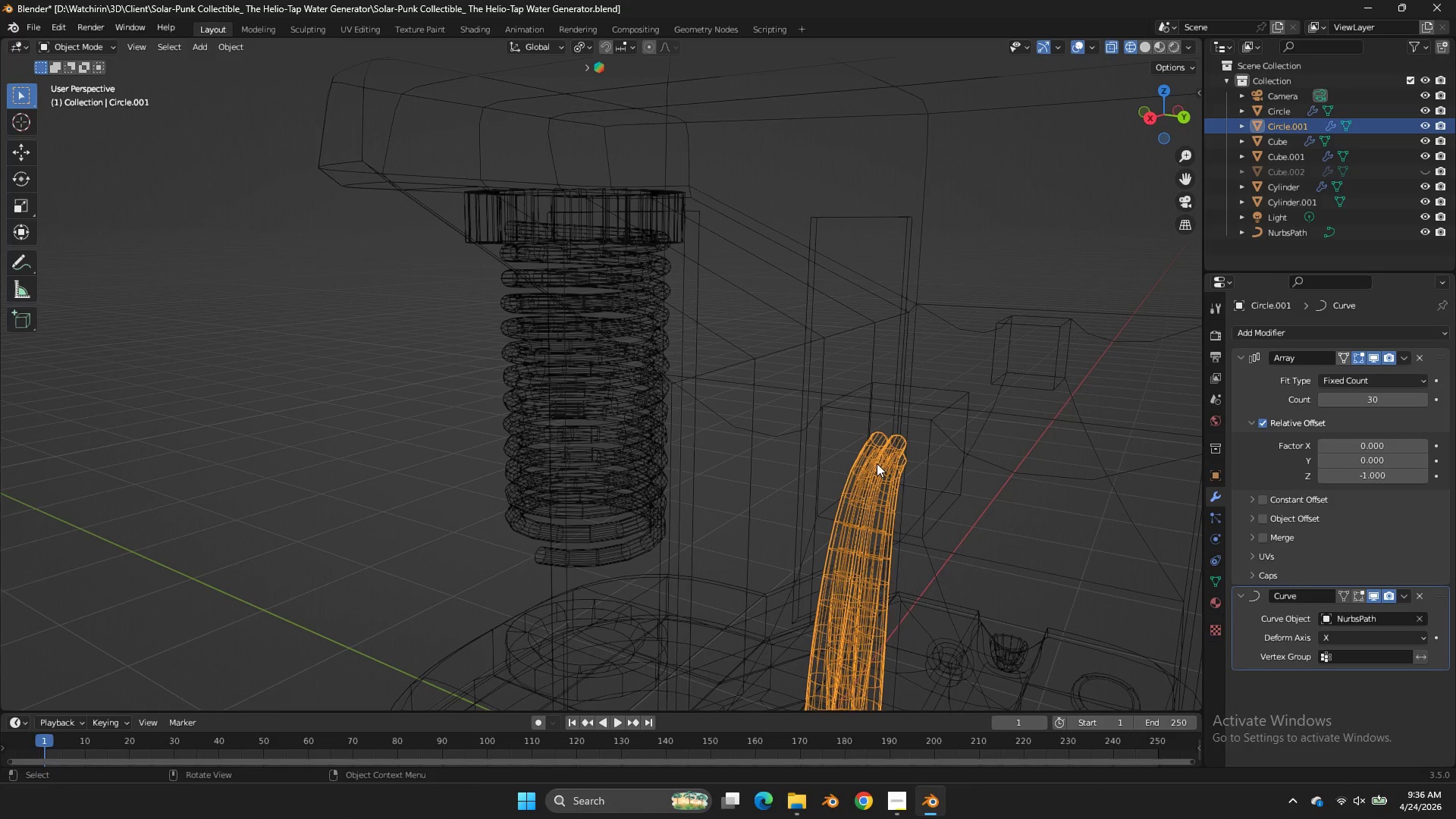 
double_click([877, 463])
 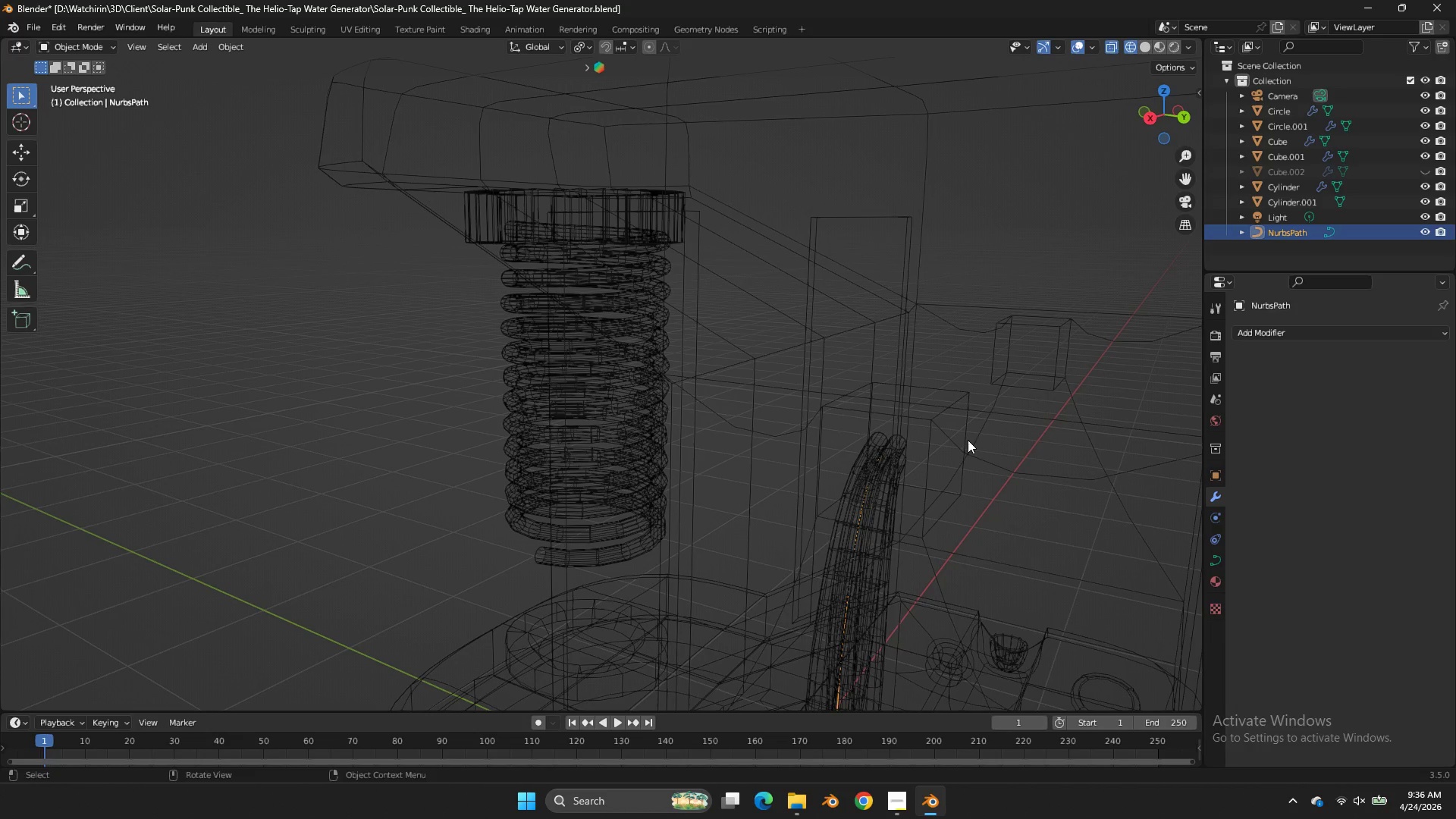 
key(Tab)
 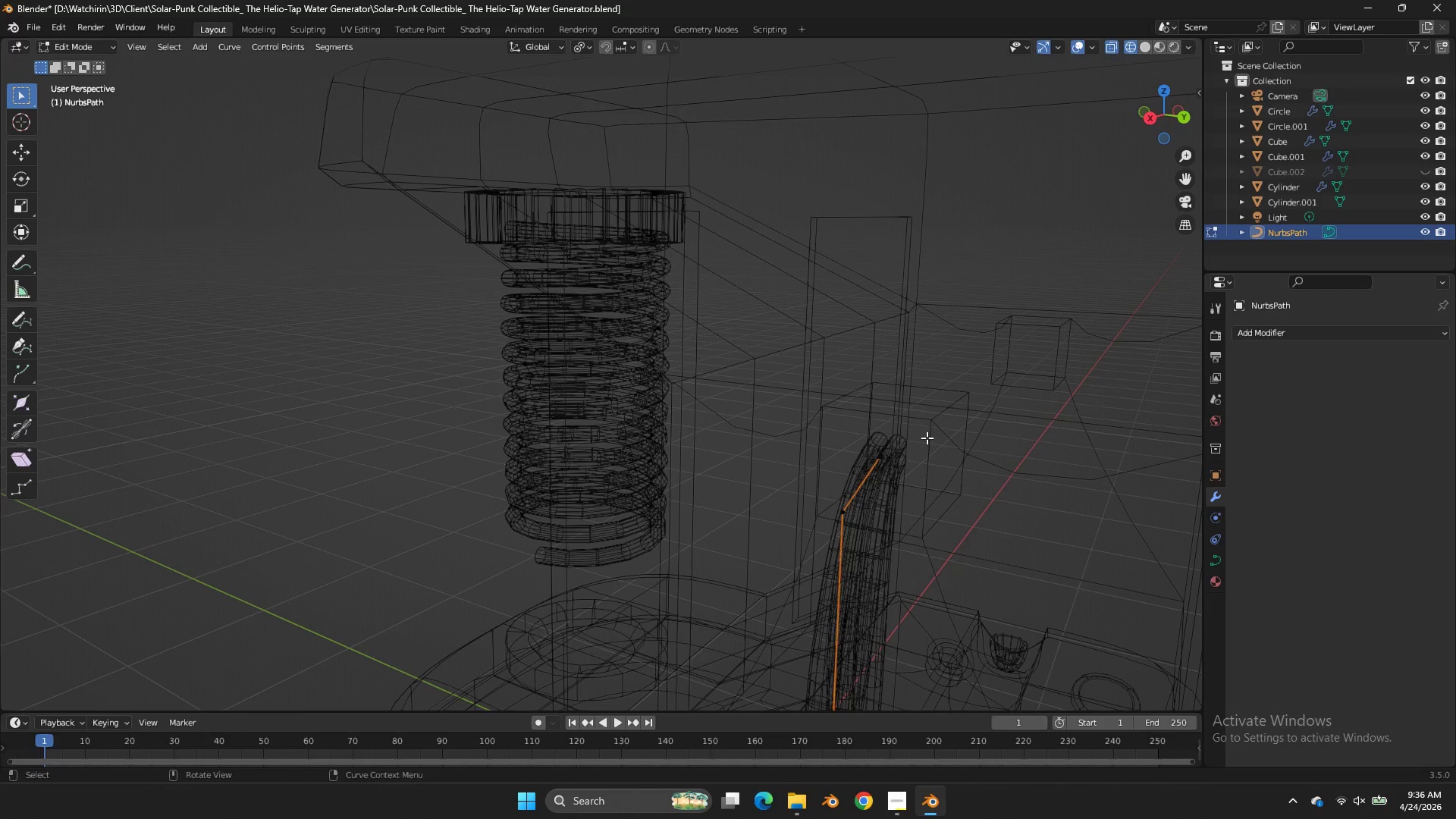 
key(Z)
 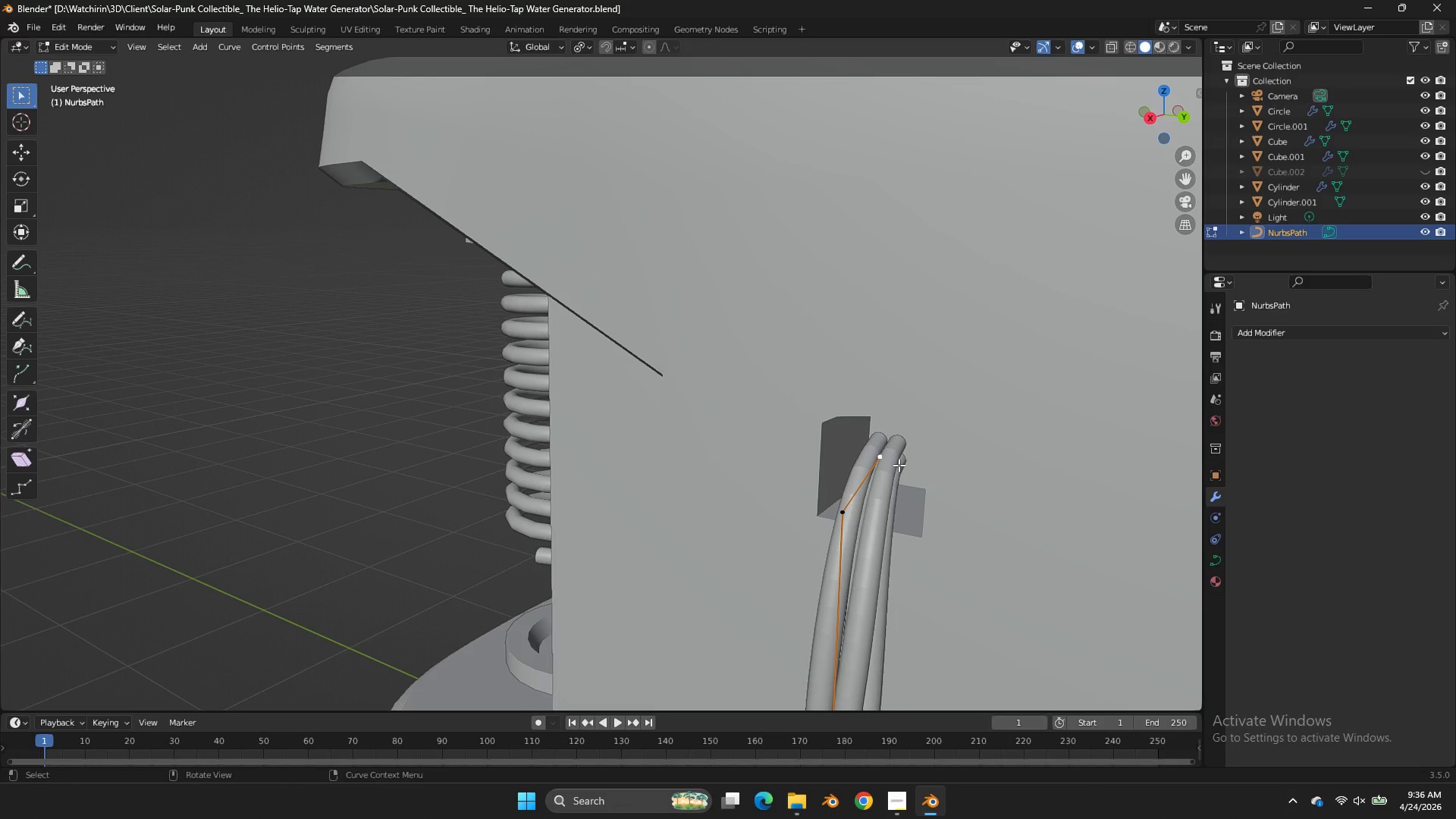 
key(Alt+S)
 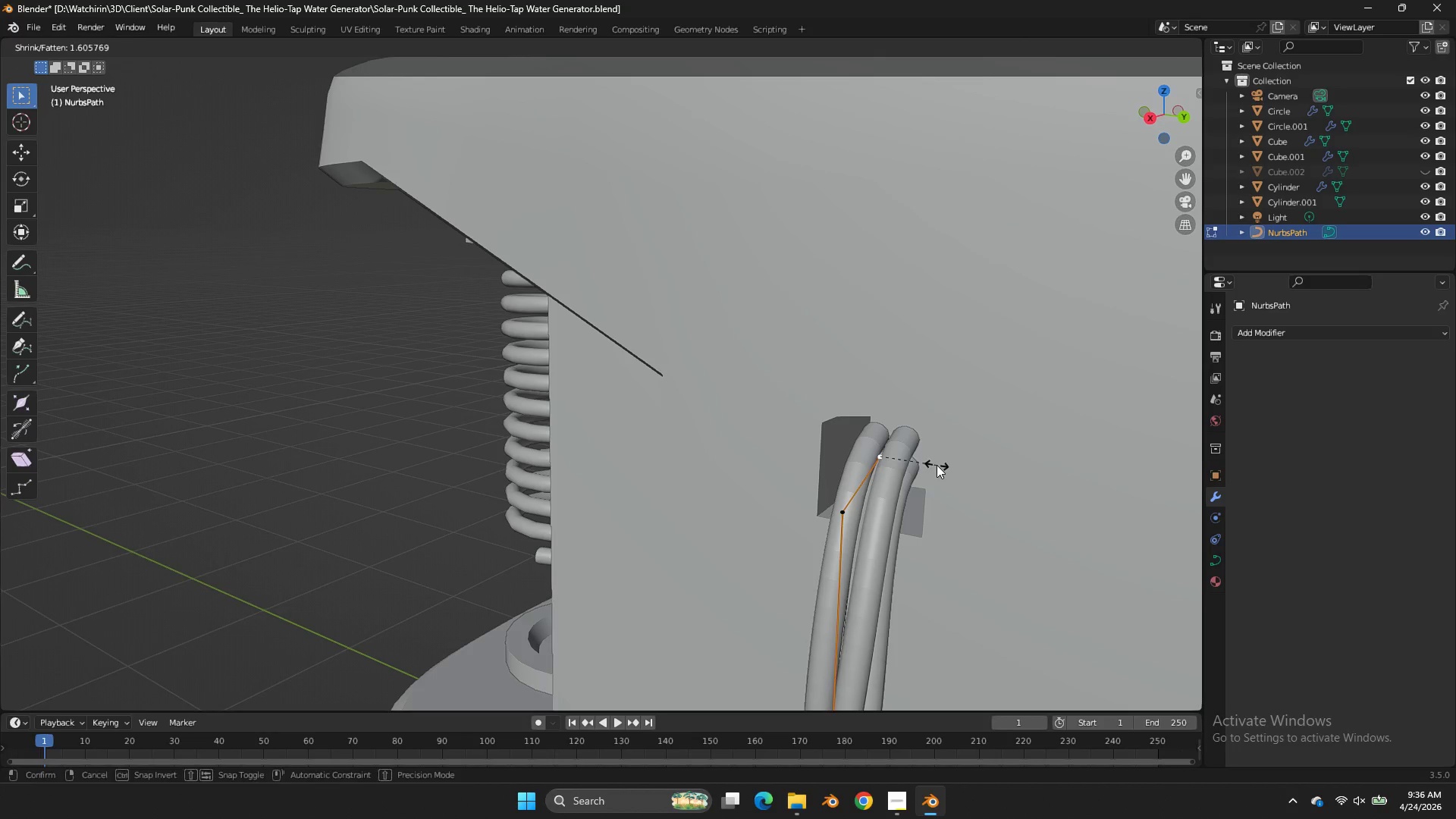 
left_click([937, 465])
 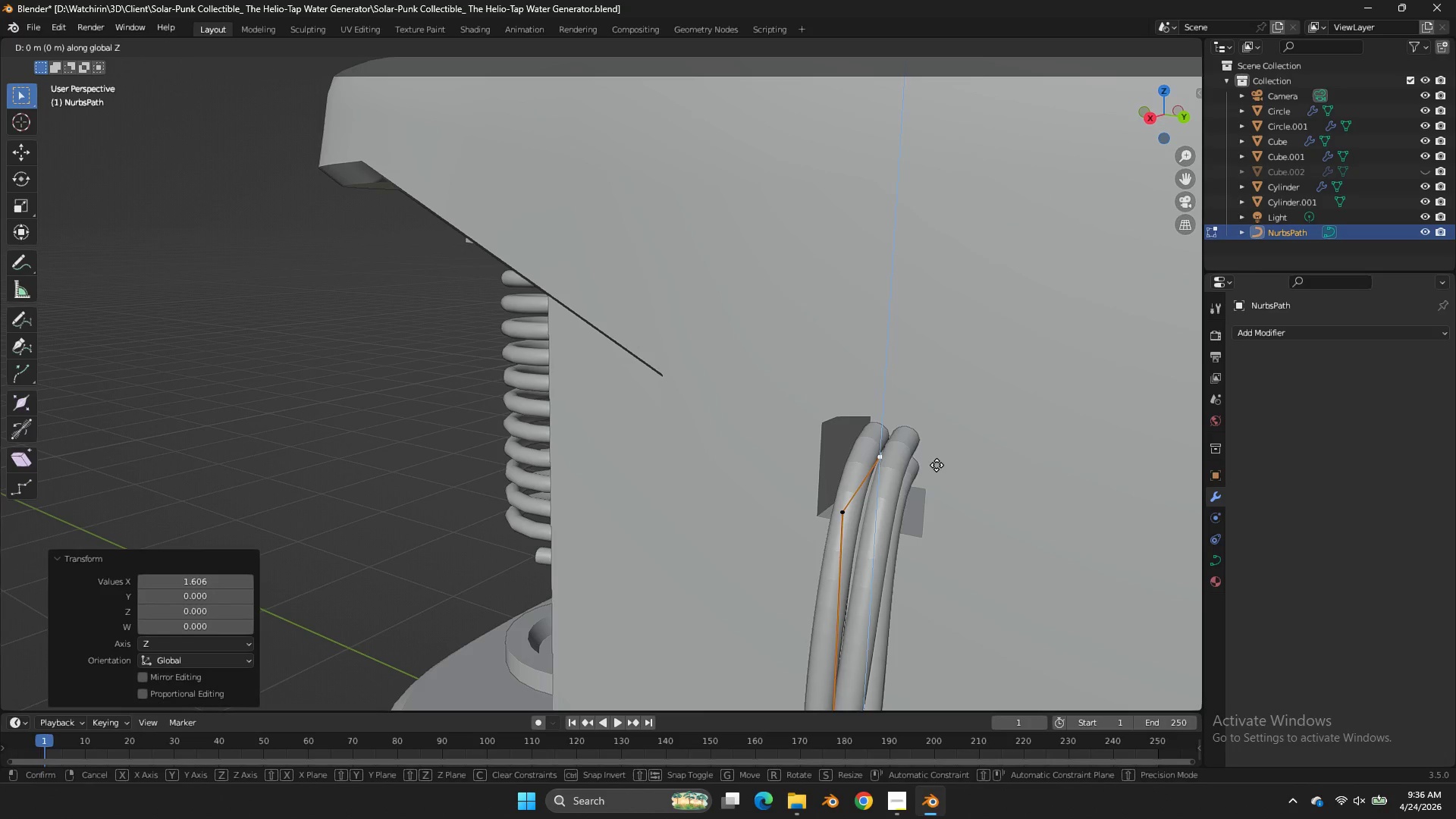 
type(gz)
 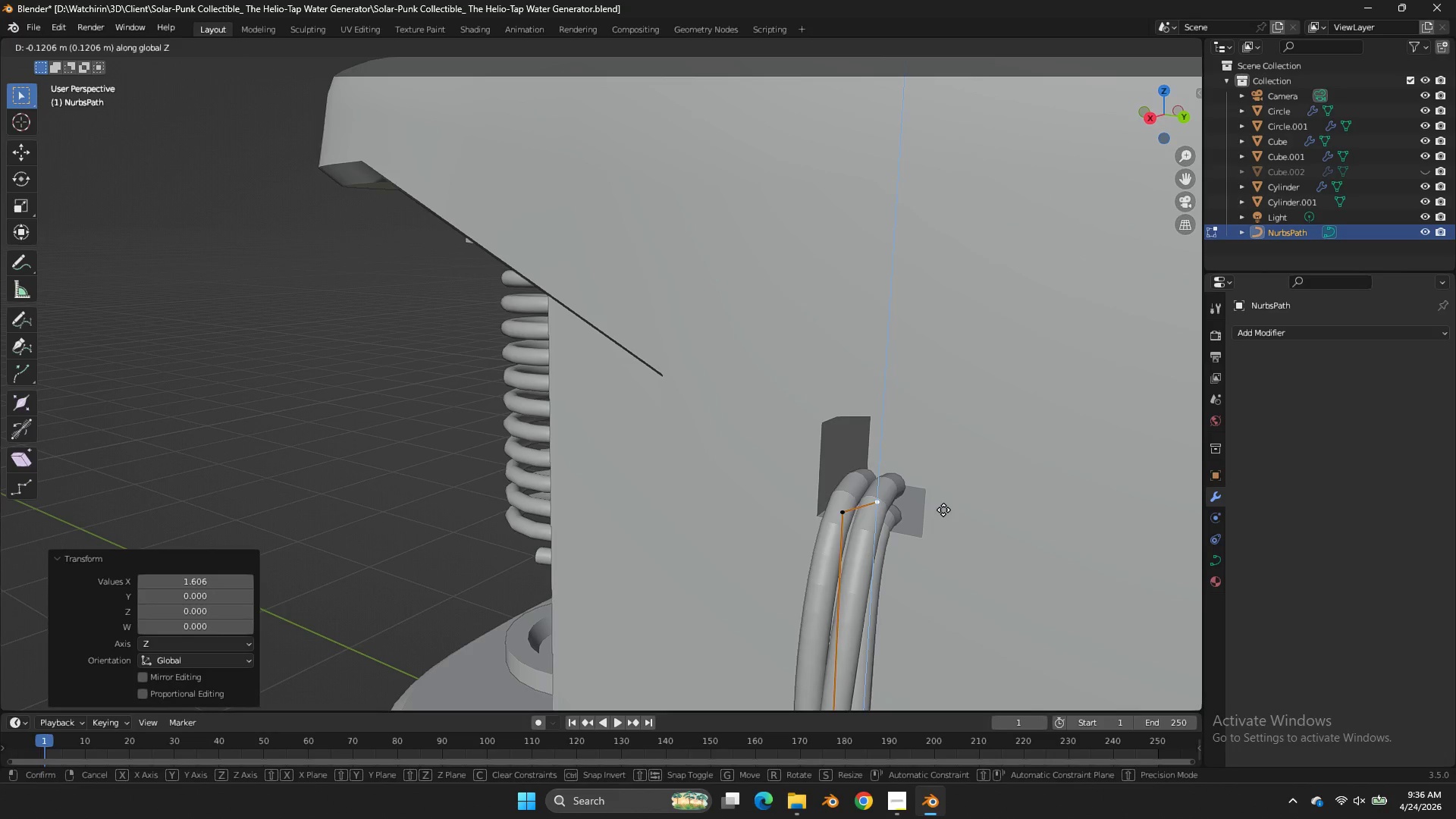 
left_click_drag(start_coordinate=[949, 500], to_coordinate=[960, 489])
 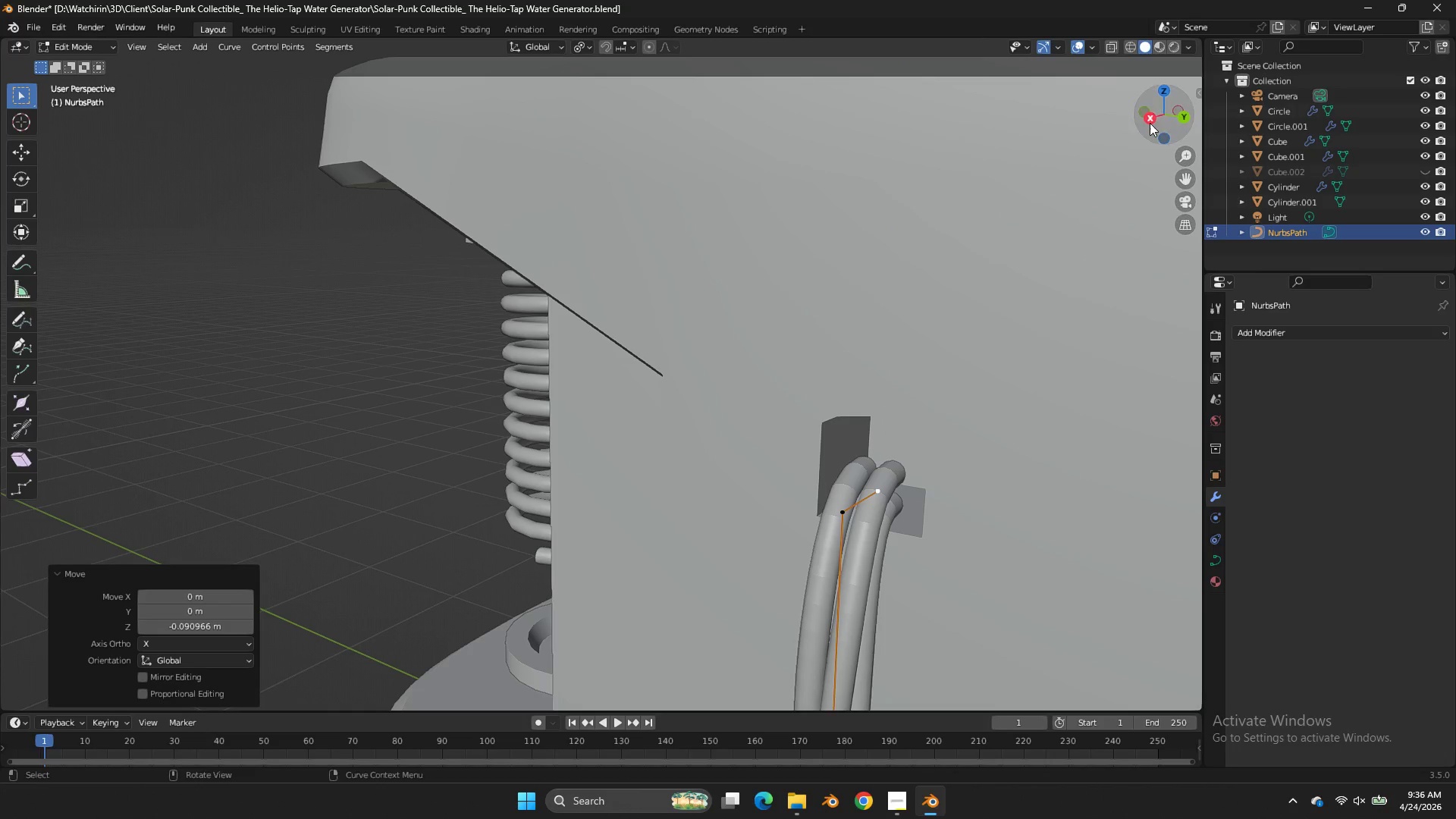 
left_click([1150, 123])
 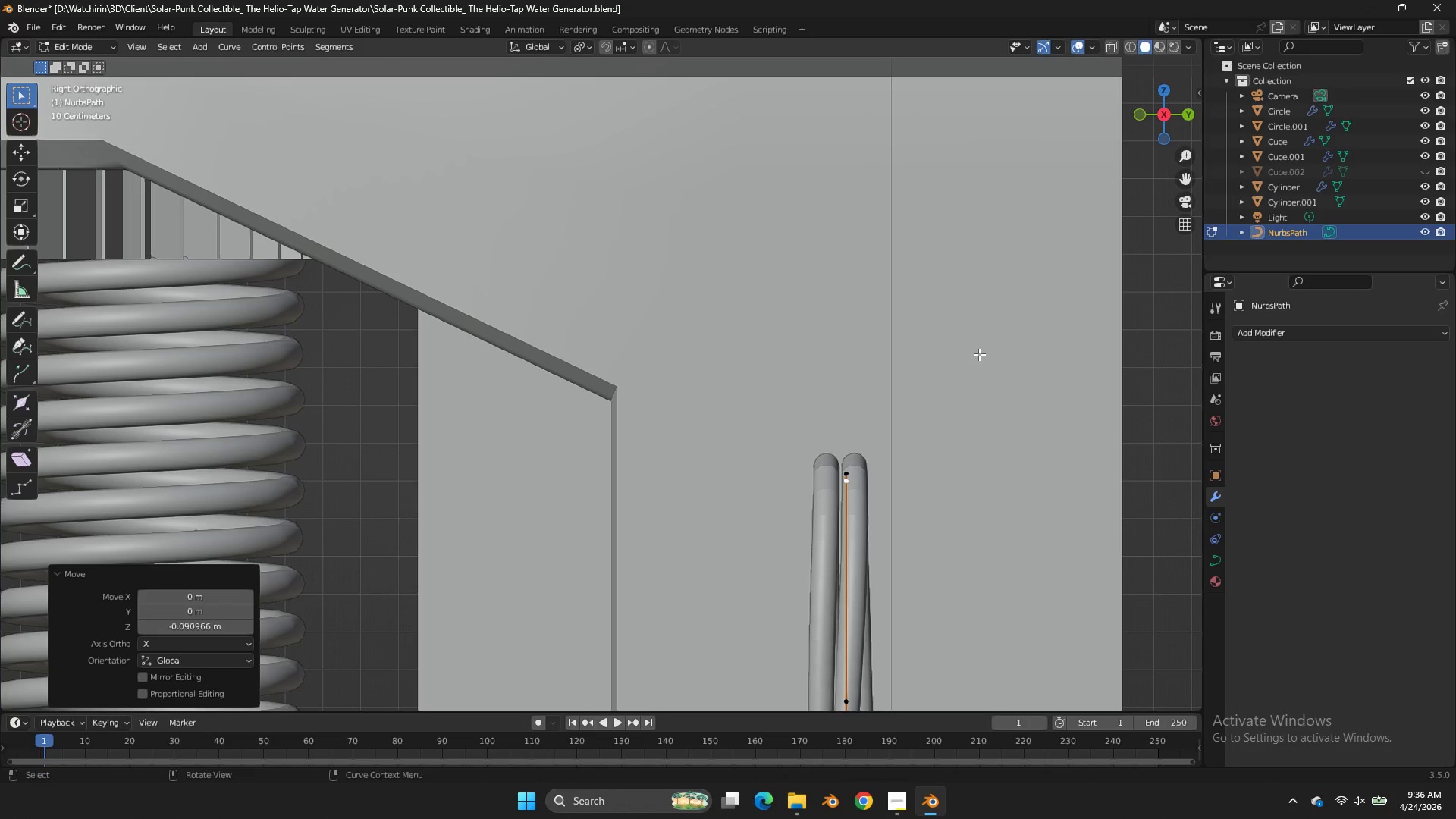 
type(zs)
 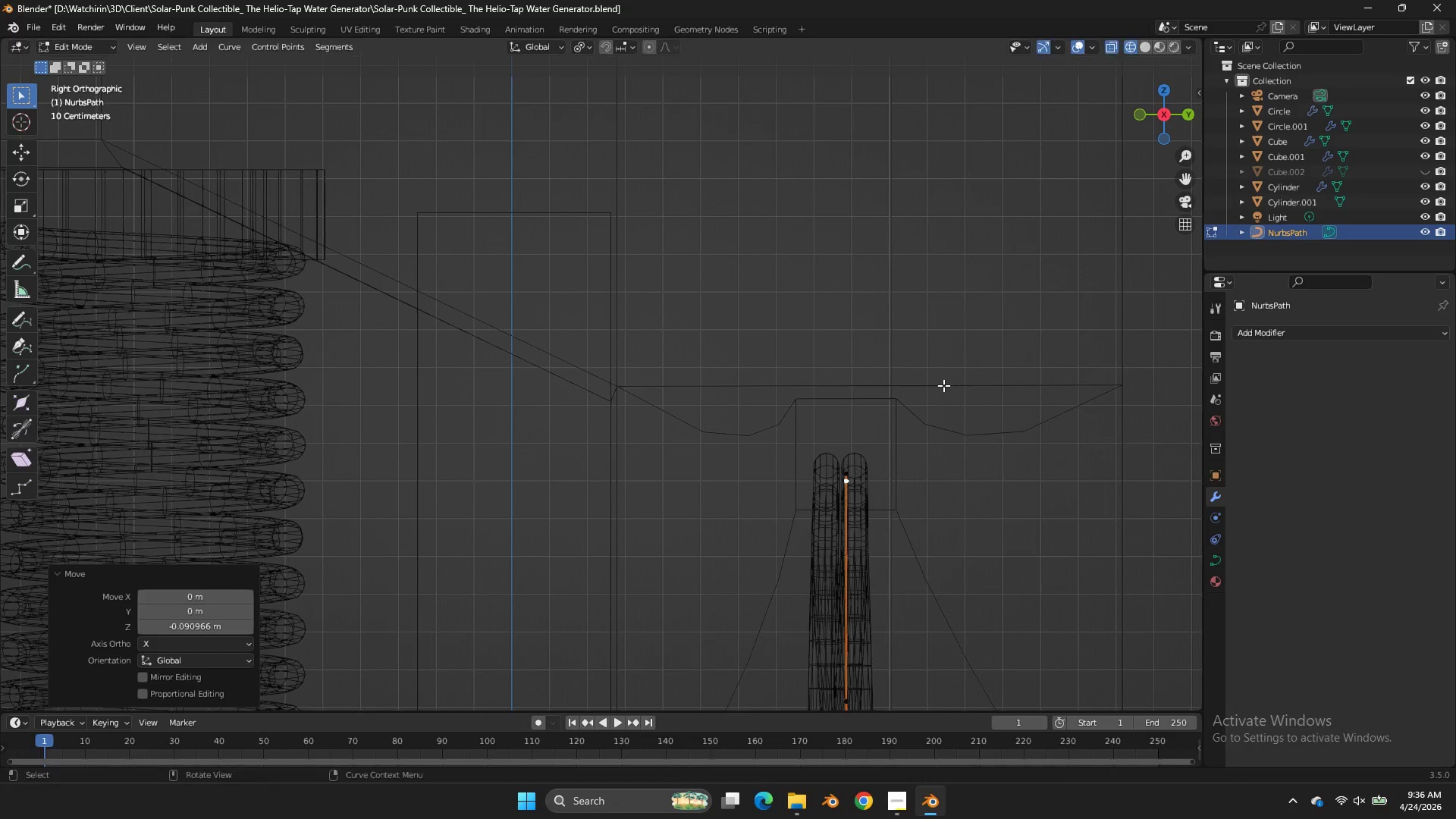 
right_click([943, 385])
 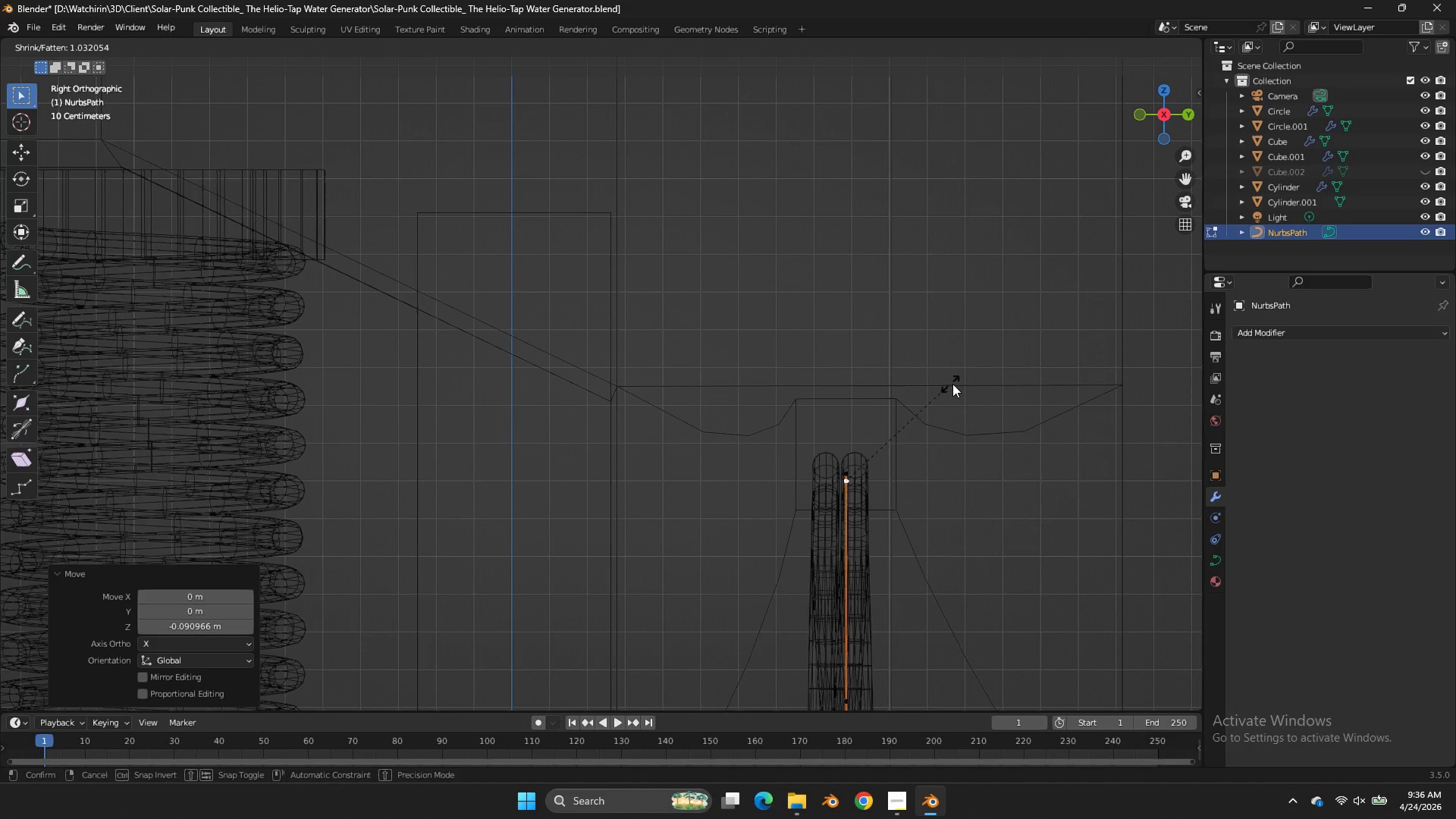 
key(Alt+S)
 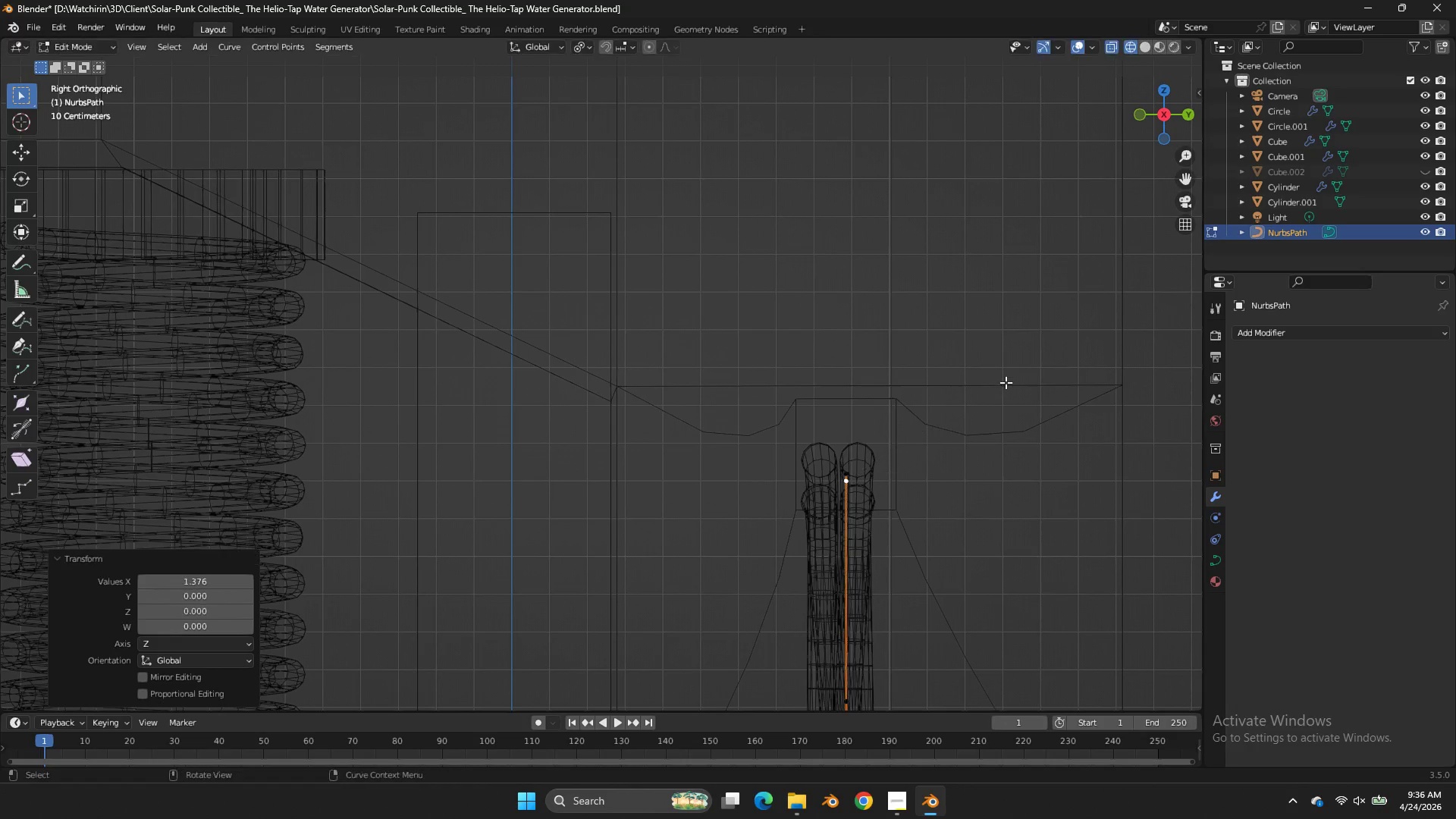 
left_click([1006, 382])
 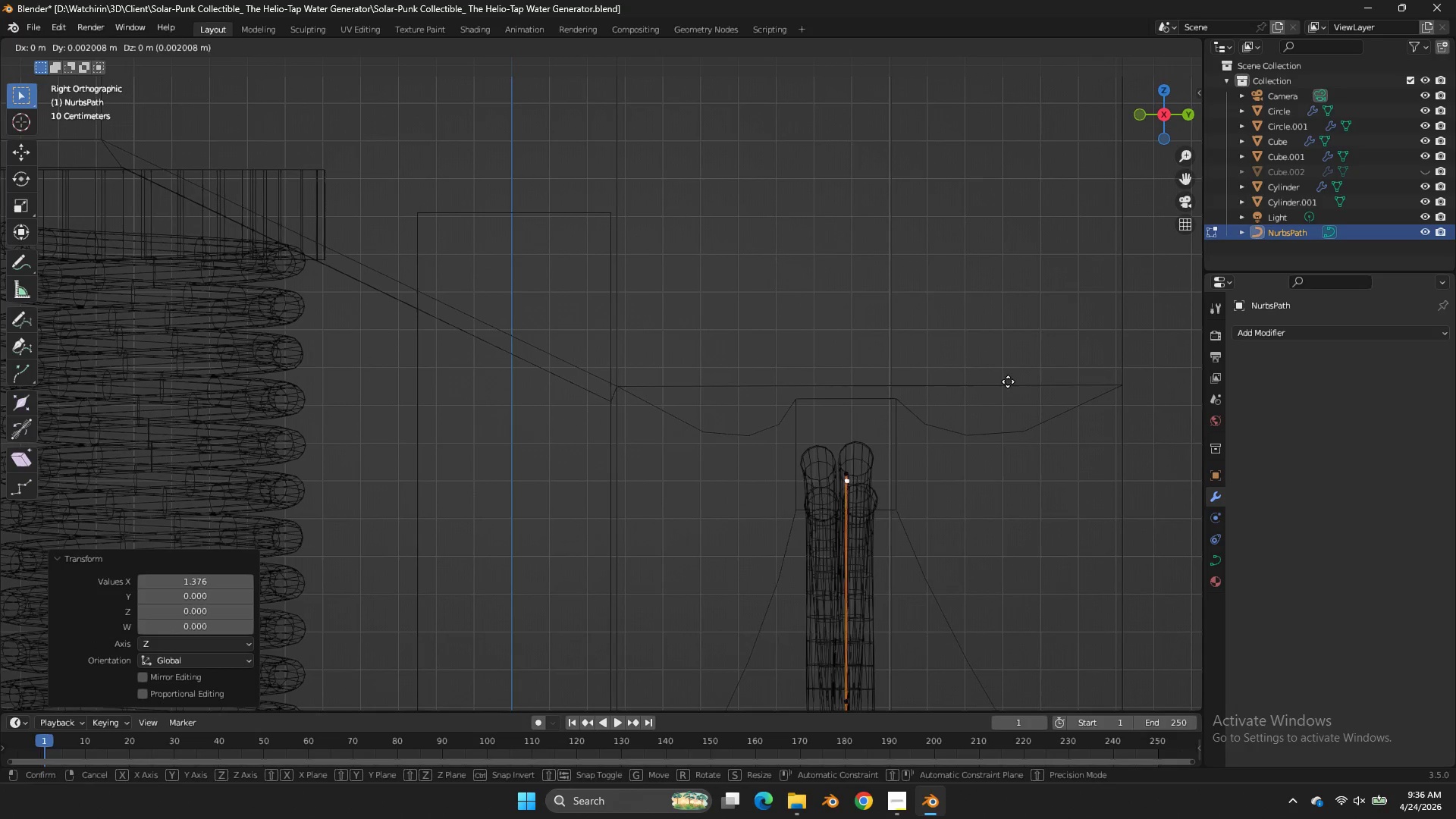 
key(G)
 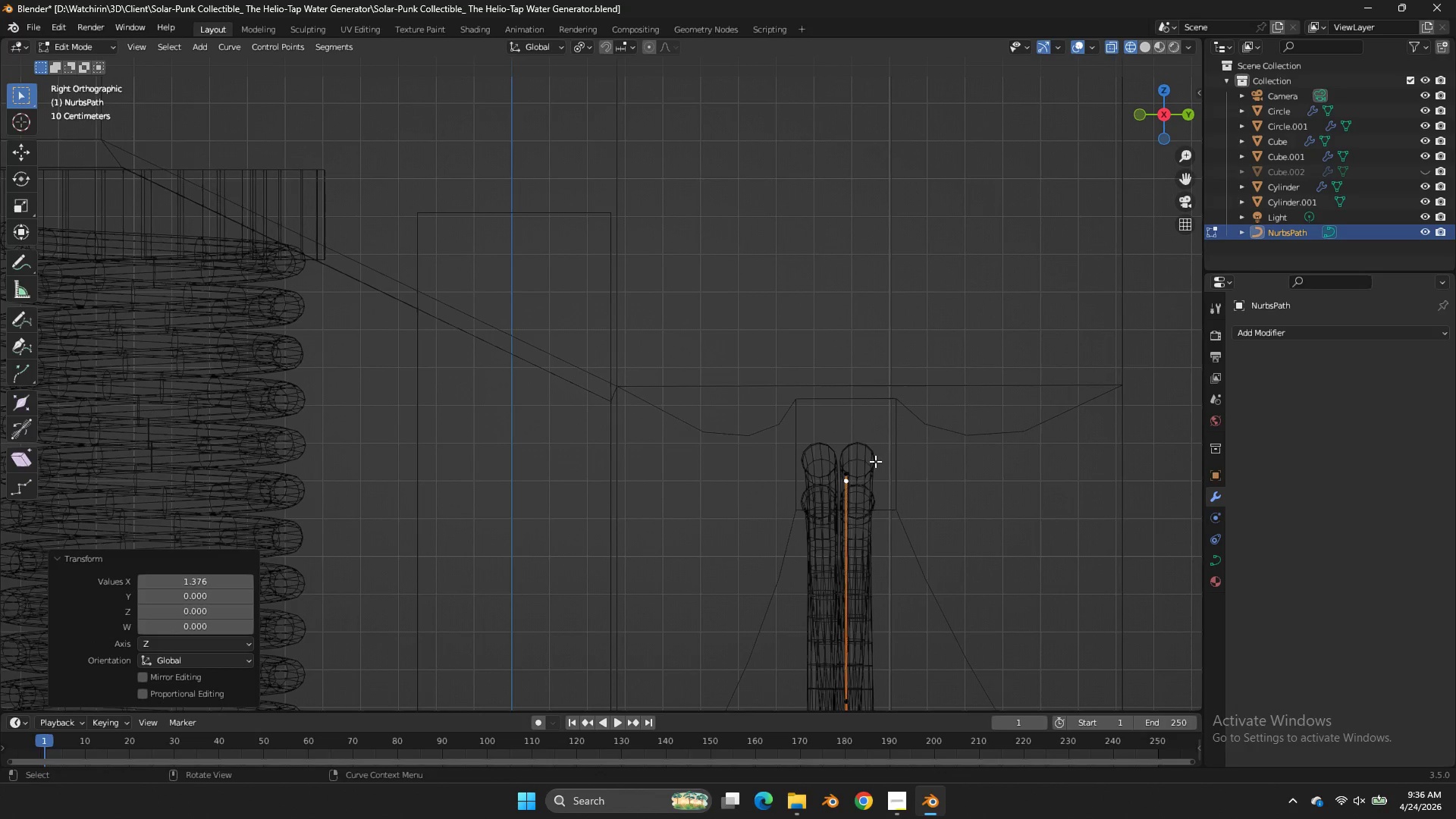 
left_click([833, 463])
 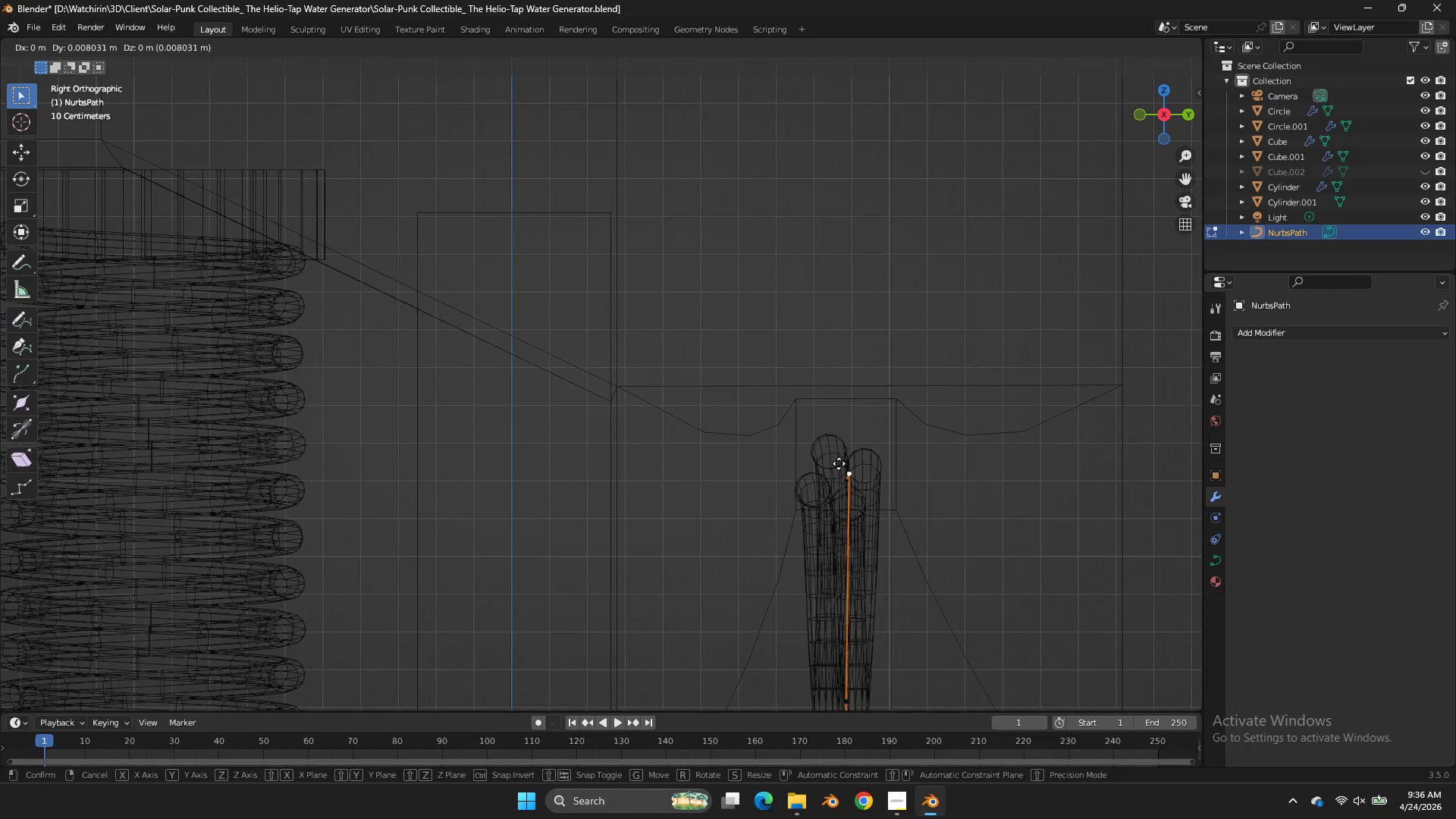 
type(gg)
 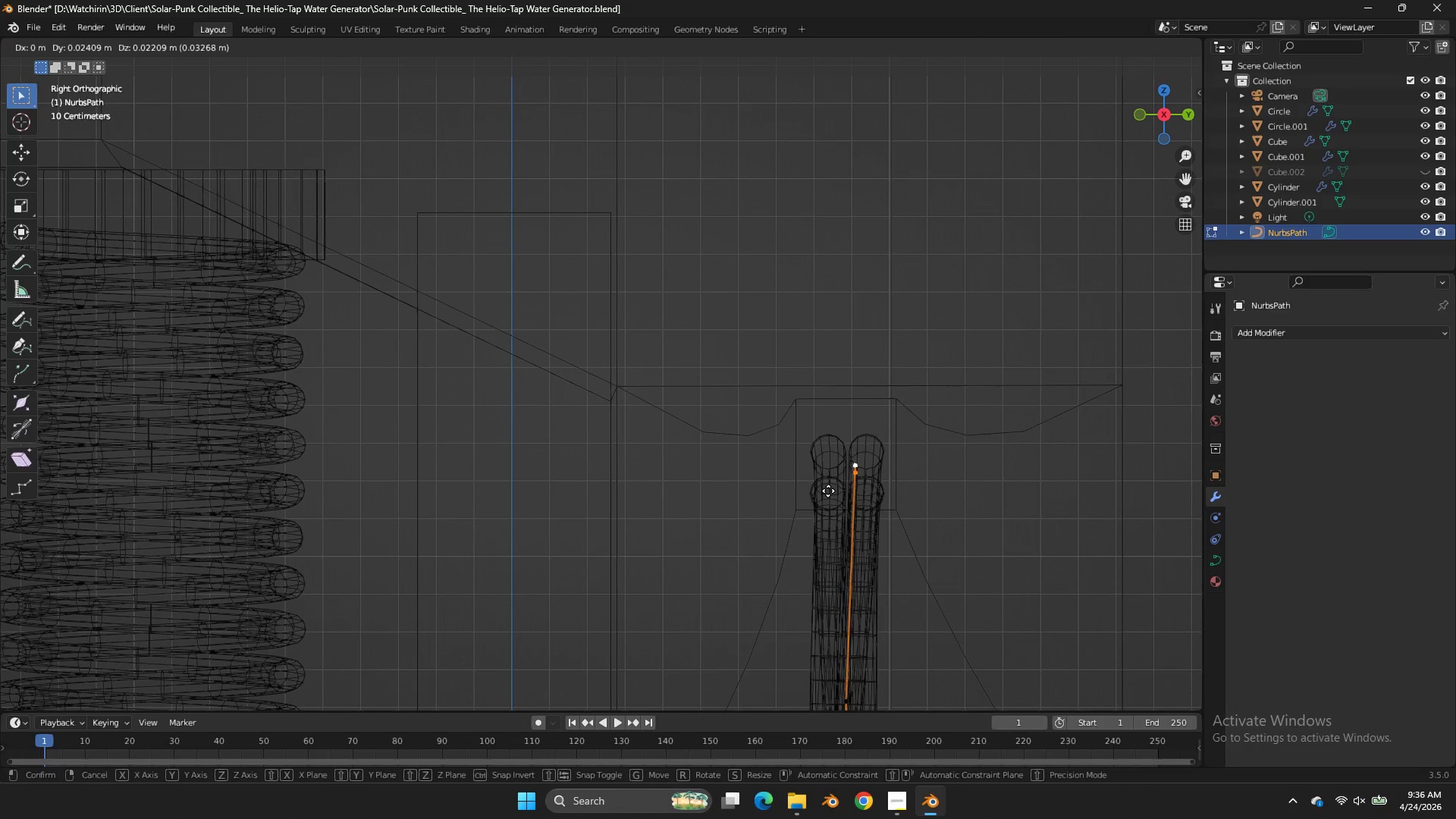 
 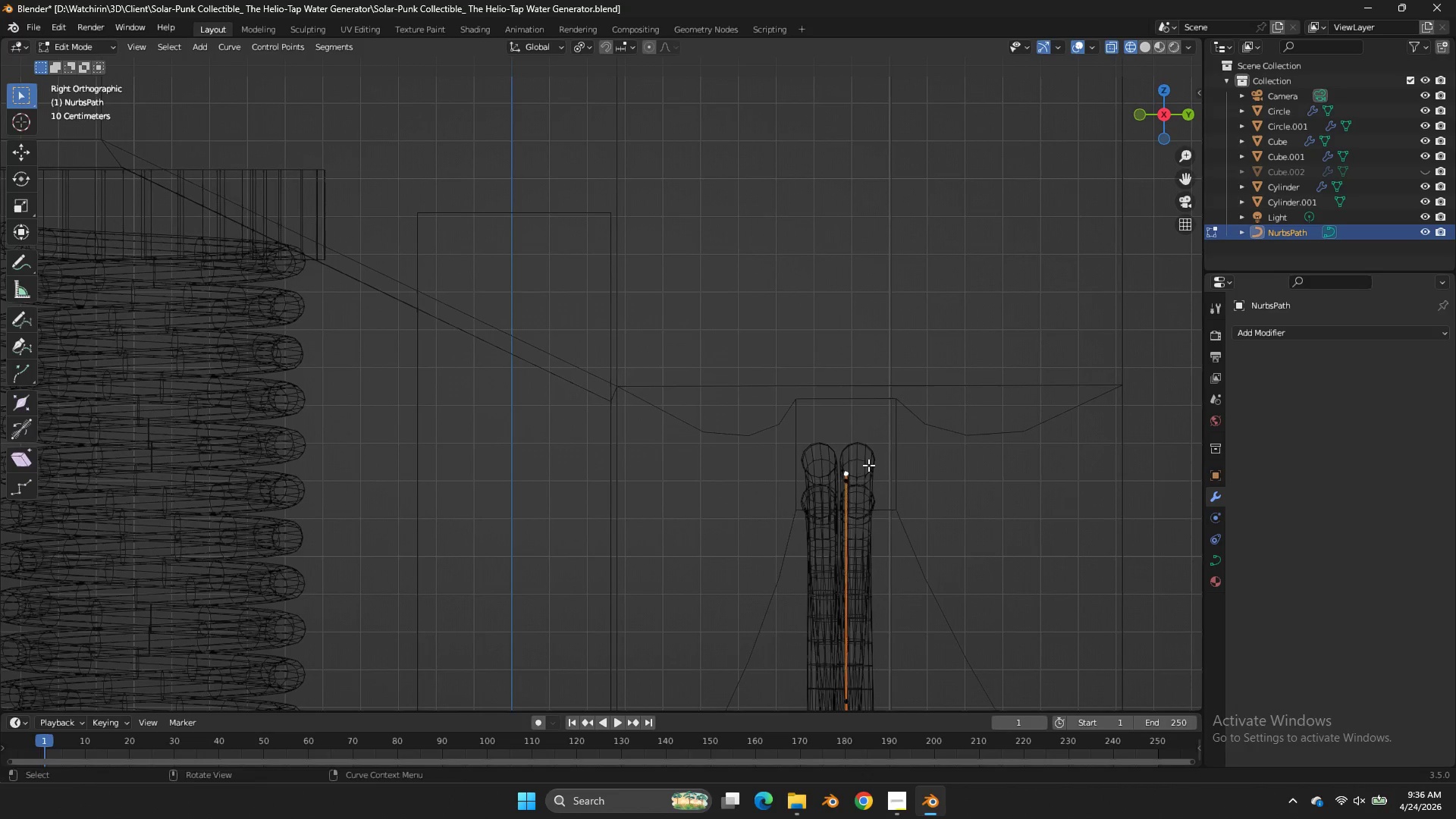 
left_click_drag(start_coordinate=[868, 465], to_coordinate=[819, 499])
 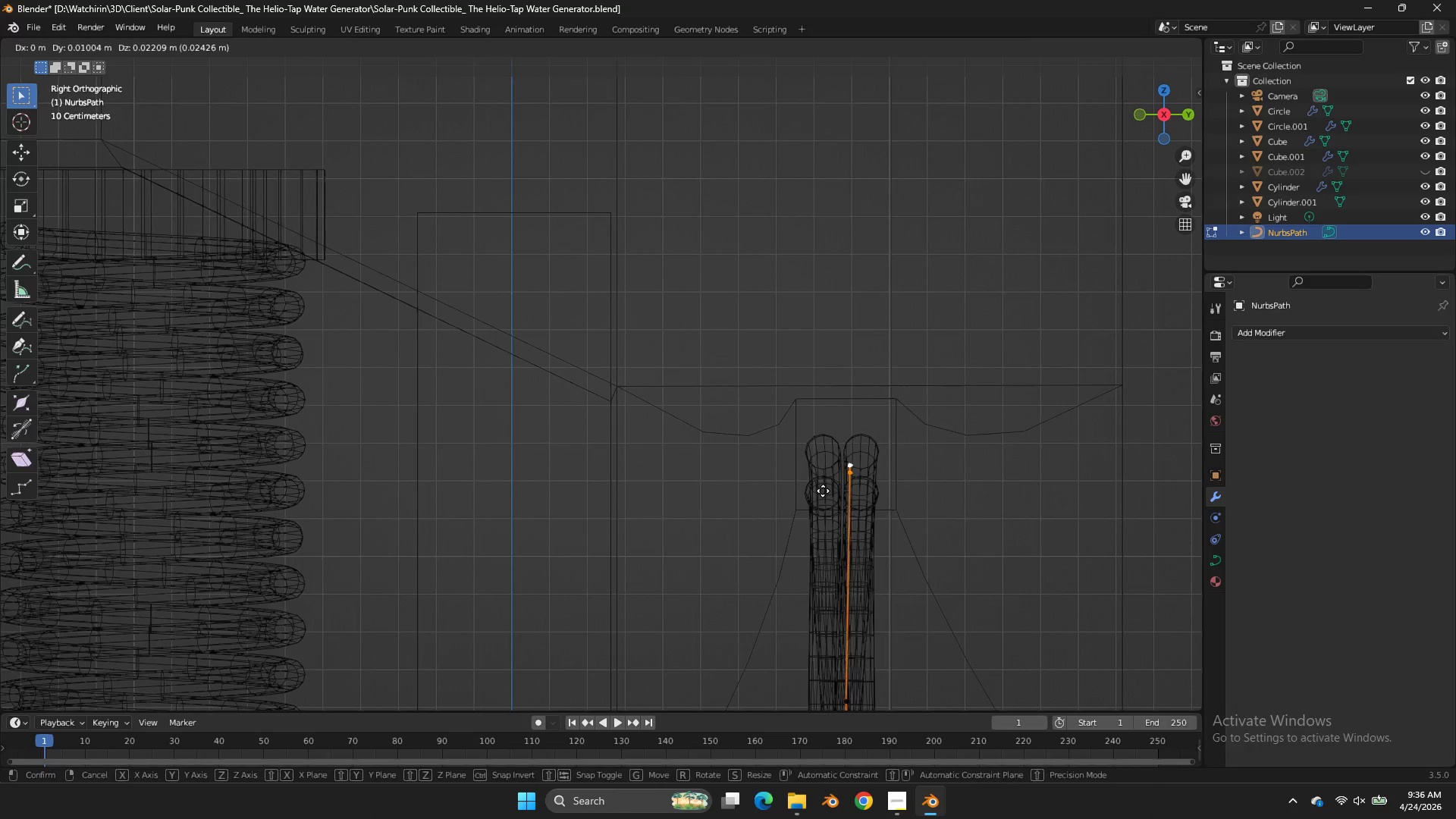 
left_click([823, 491])
 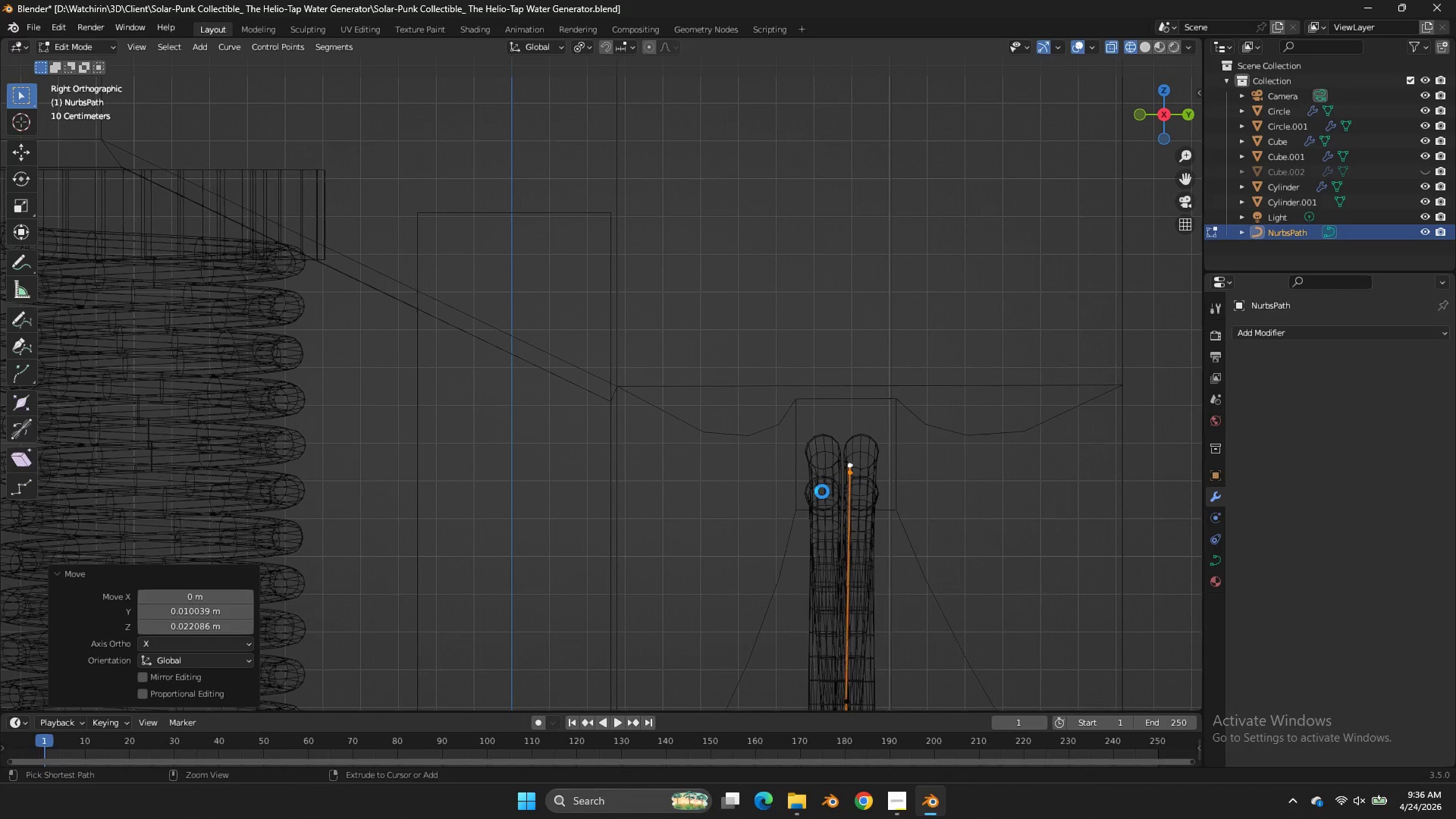 
key(Control+ControlLeft)
 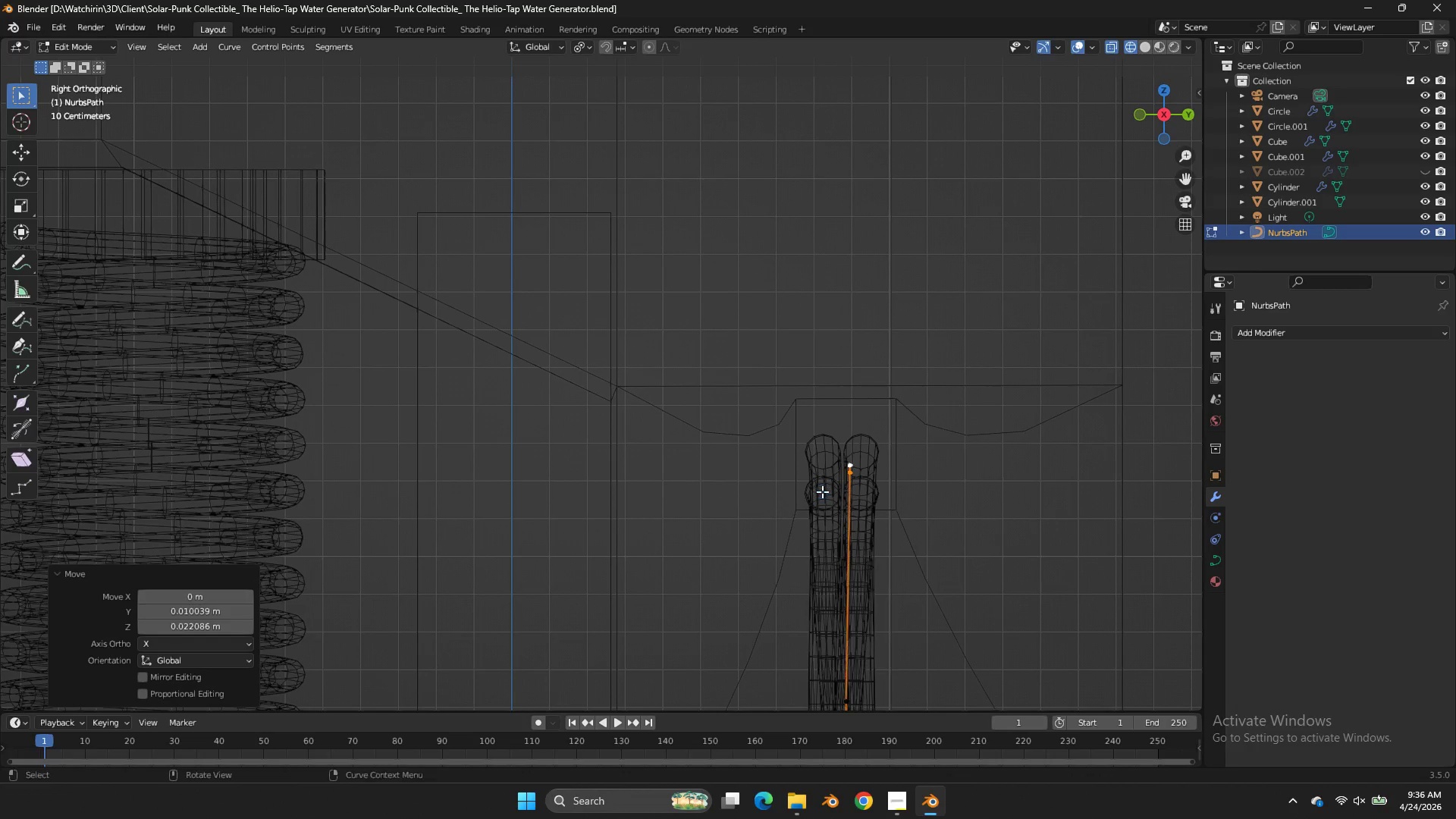 
key(Control+S)
 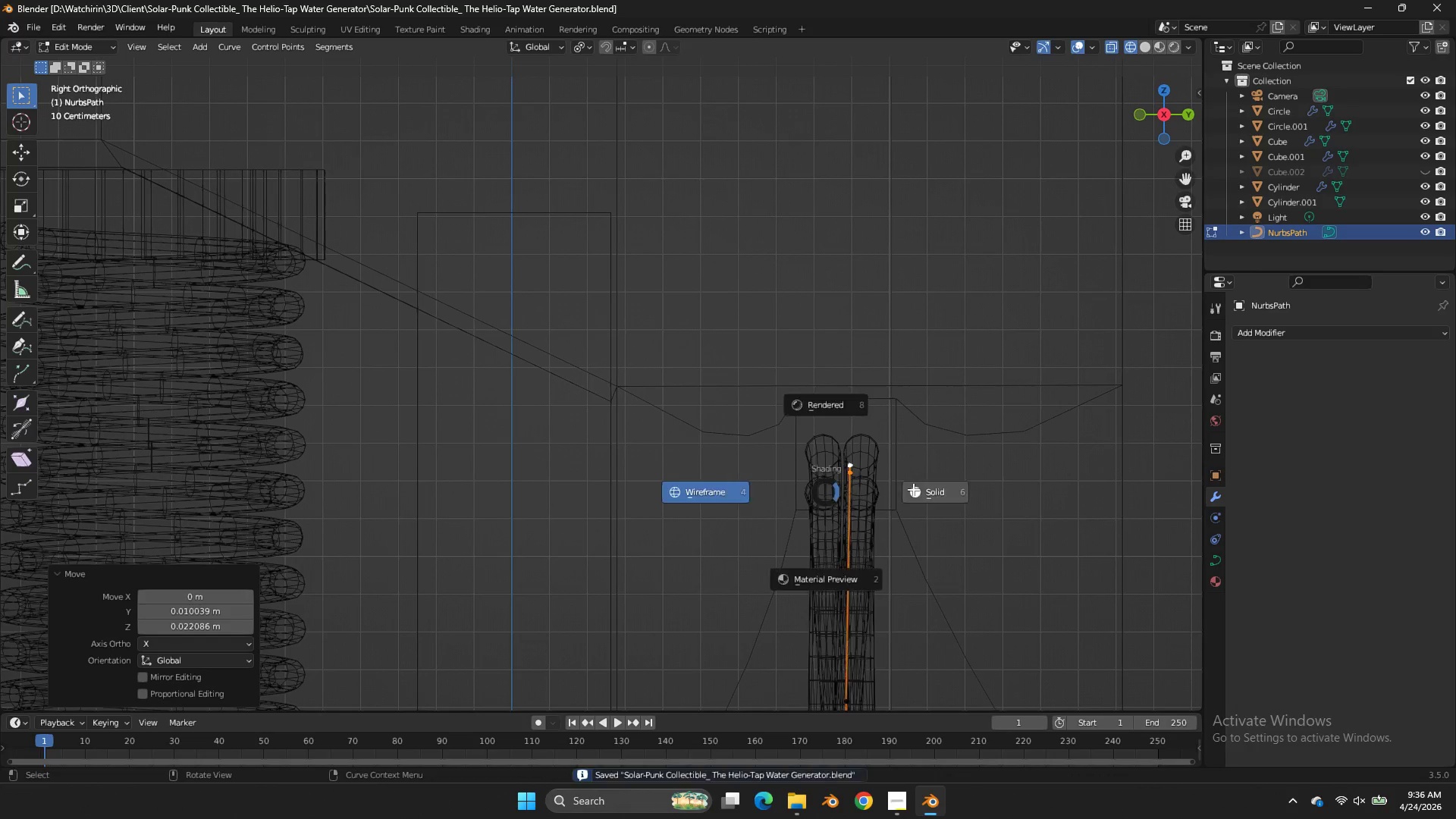 
key(Z)
 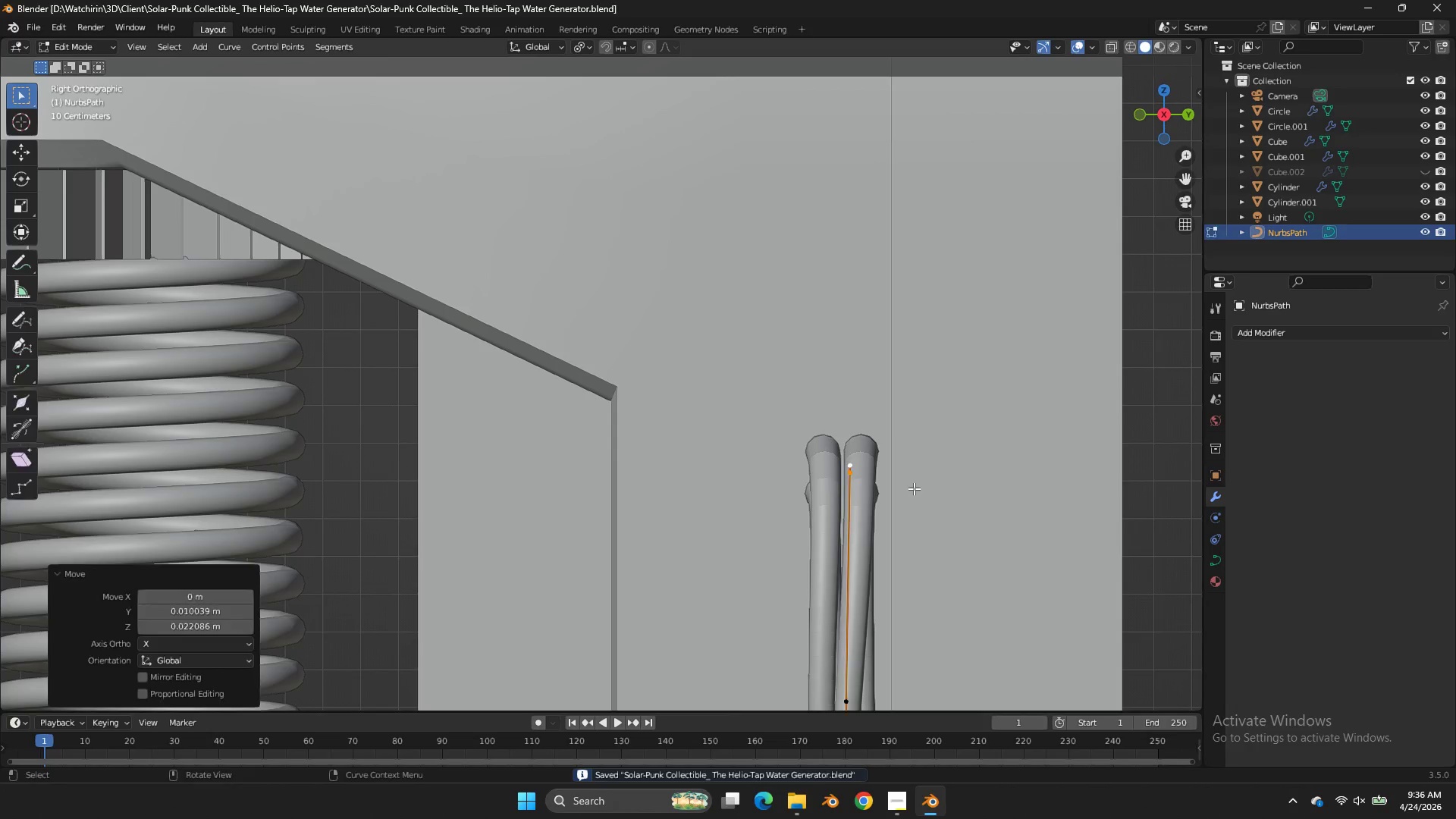 
key(Tab)
 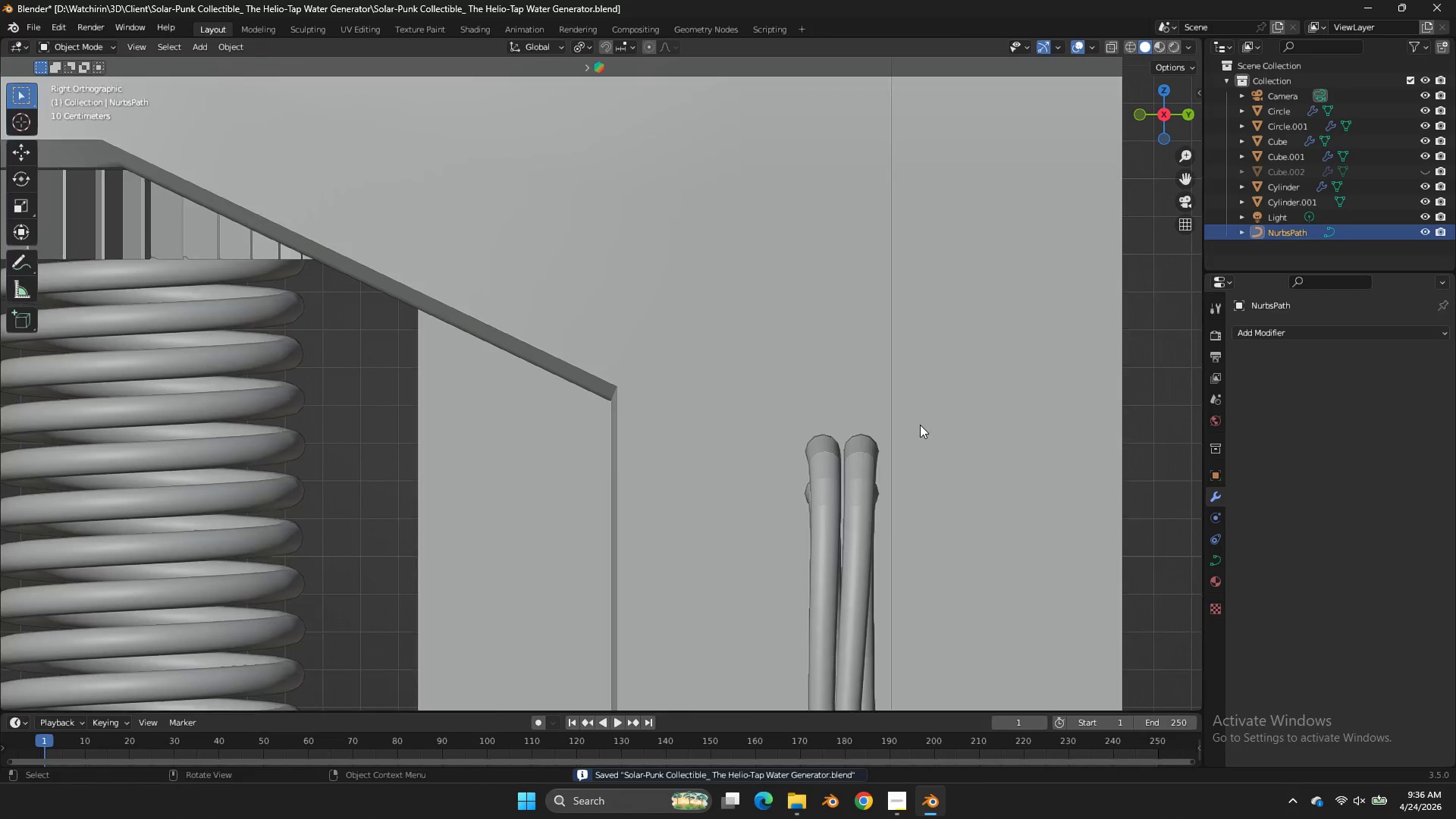 
scroll: coordinate [926, 419], scroll_direction: down, amount: 3.0
 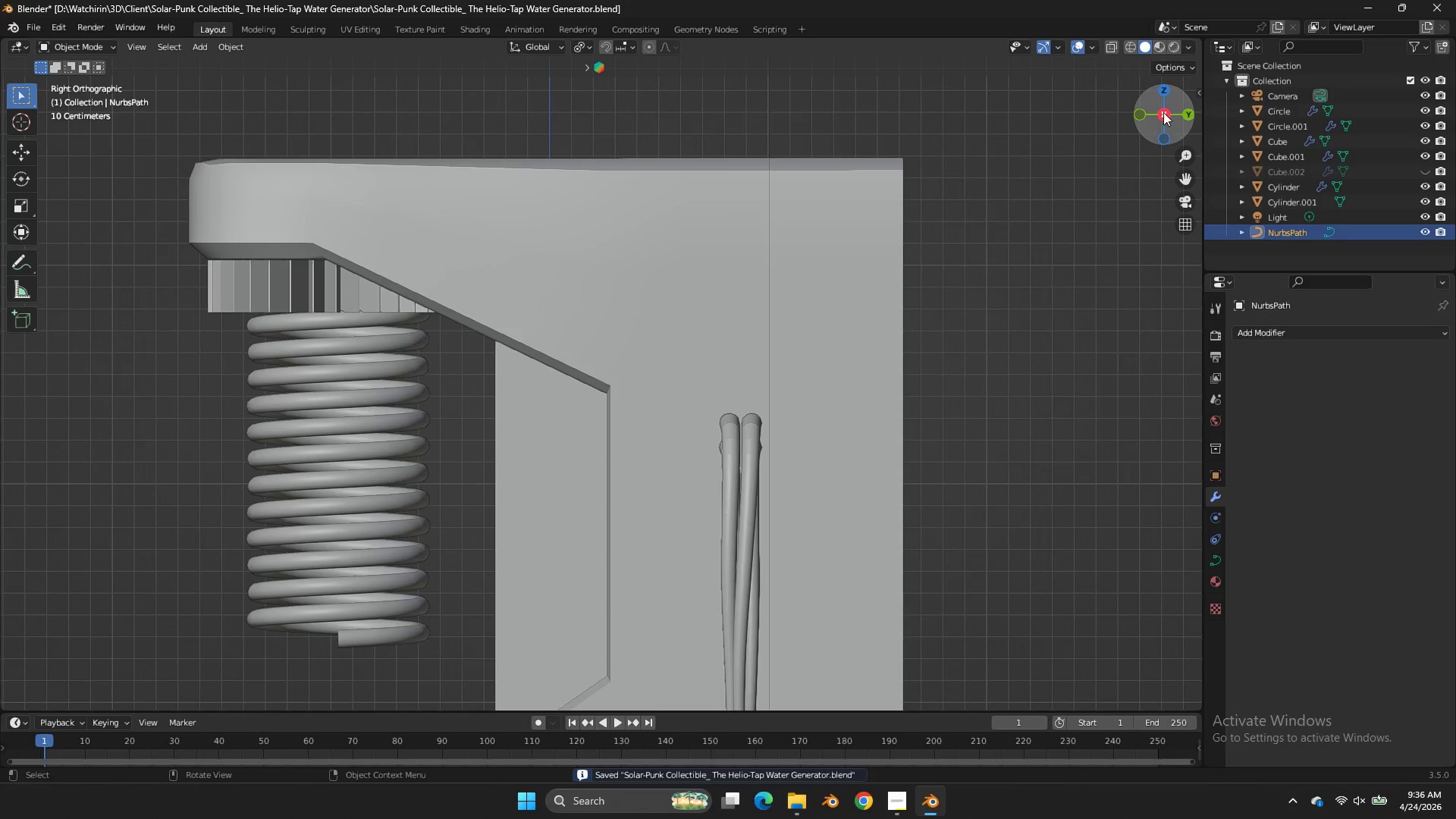 
left_click_drag(start_coordinate=[1163, 112], to_coordinate=[1074, 133])
 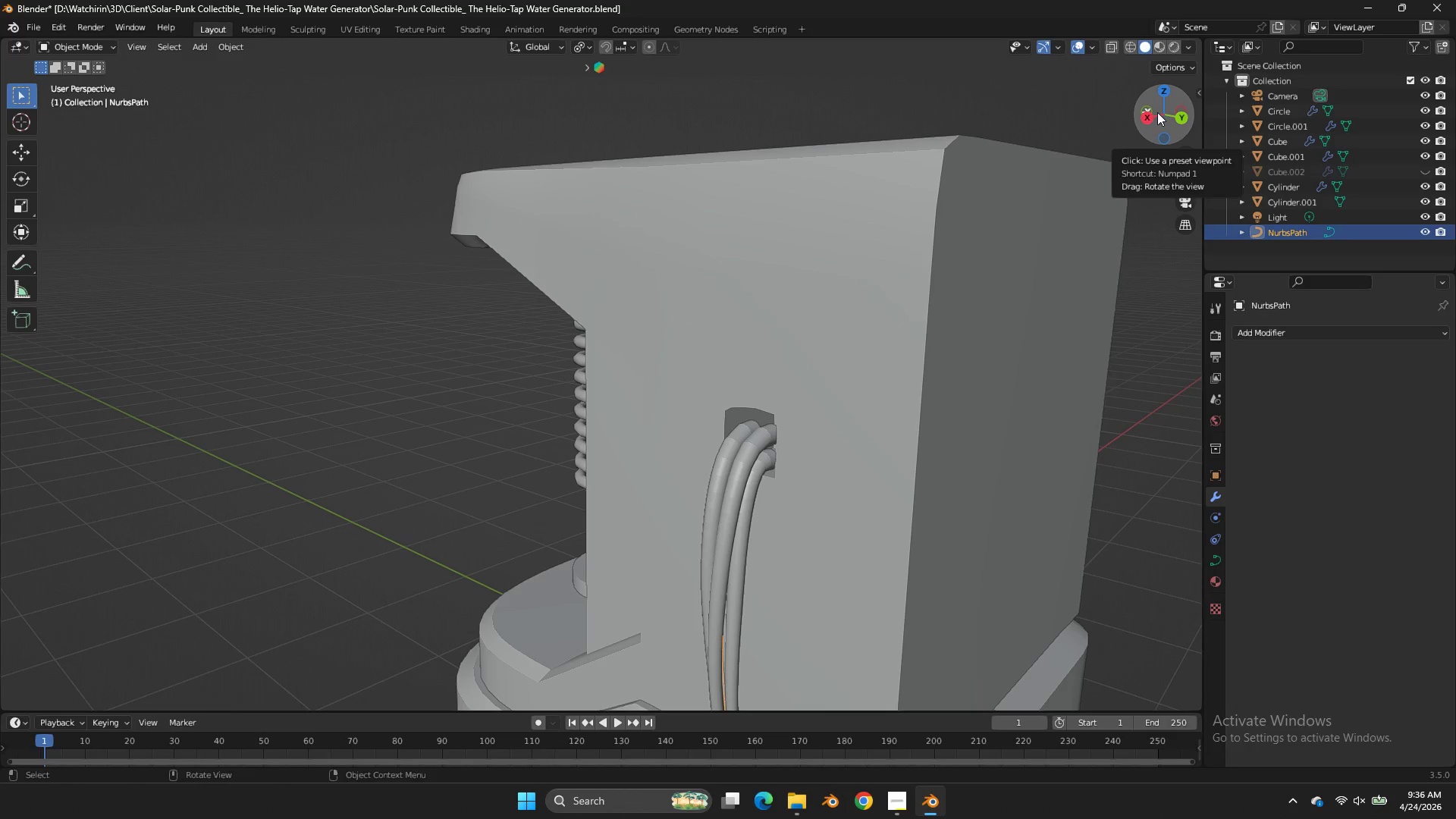 
left_click_drag(start_coordinate=[1175, 124], to_coordinate=[1192, 137])
 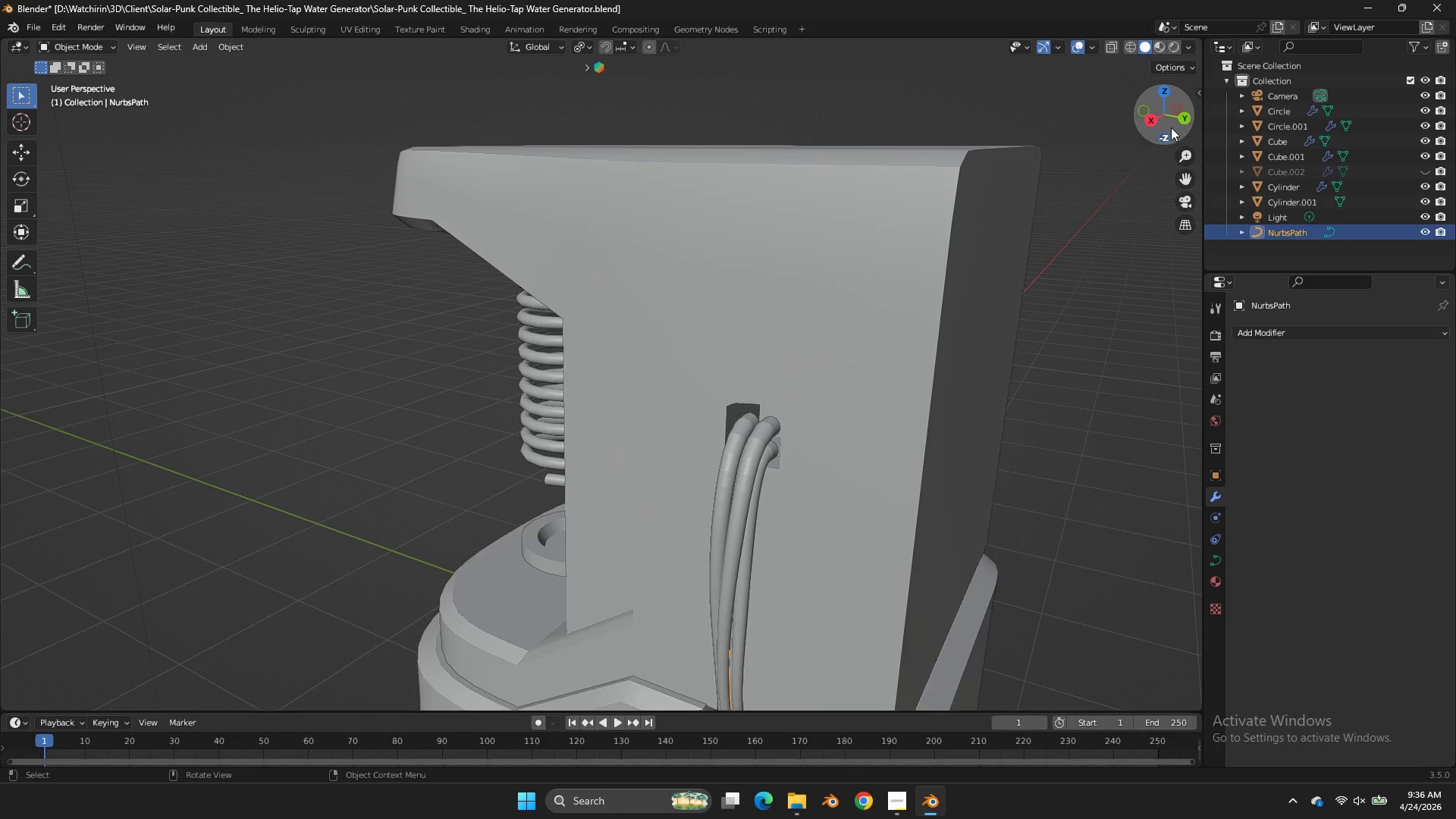 
mouse_move([1150, 126])
 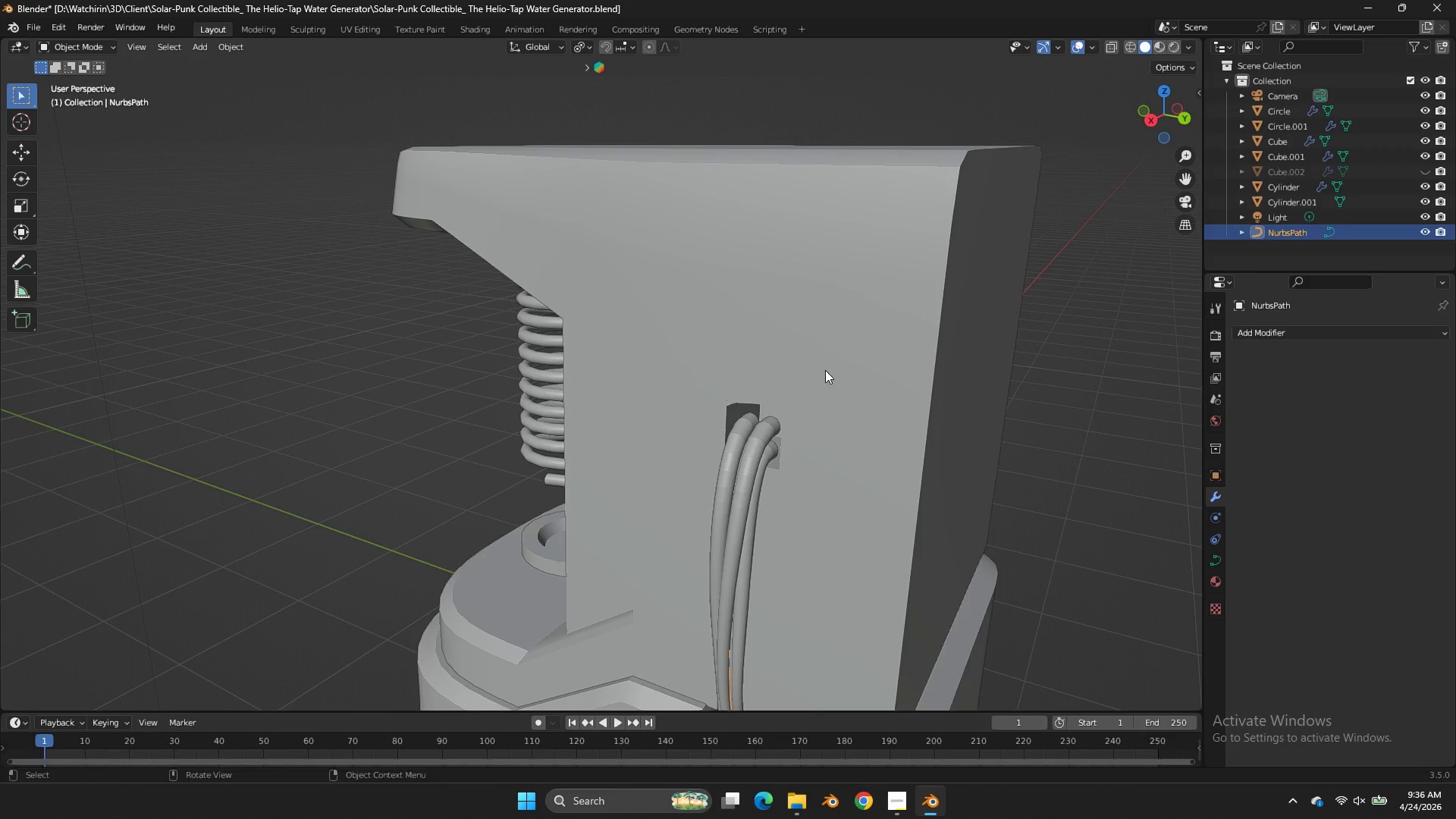 
left_click_drag(start_coordinate=[826, 370], to_coordinate=[840, 381])
 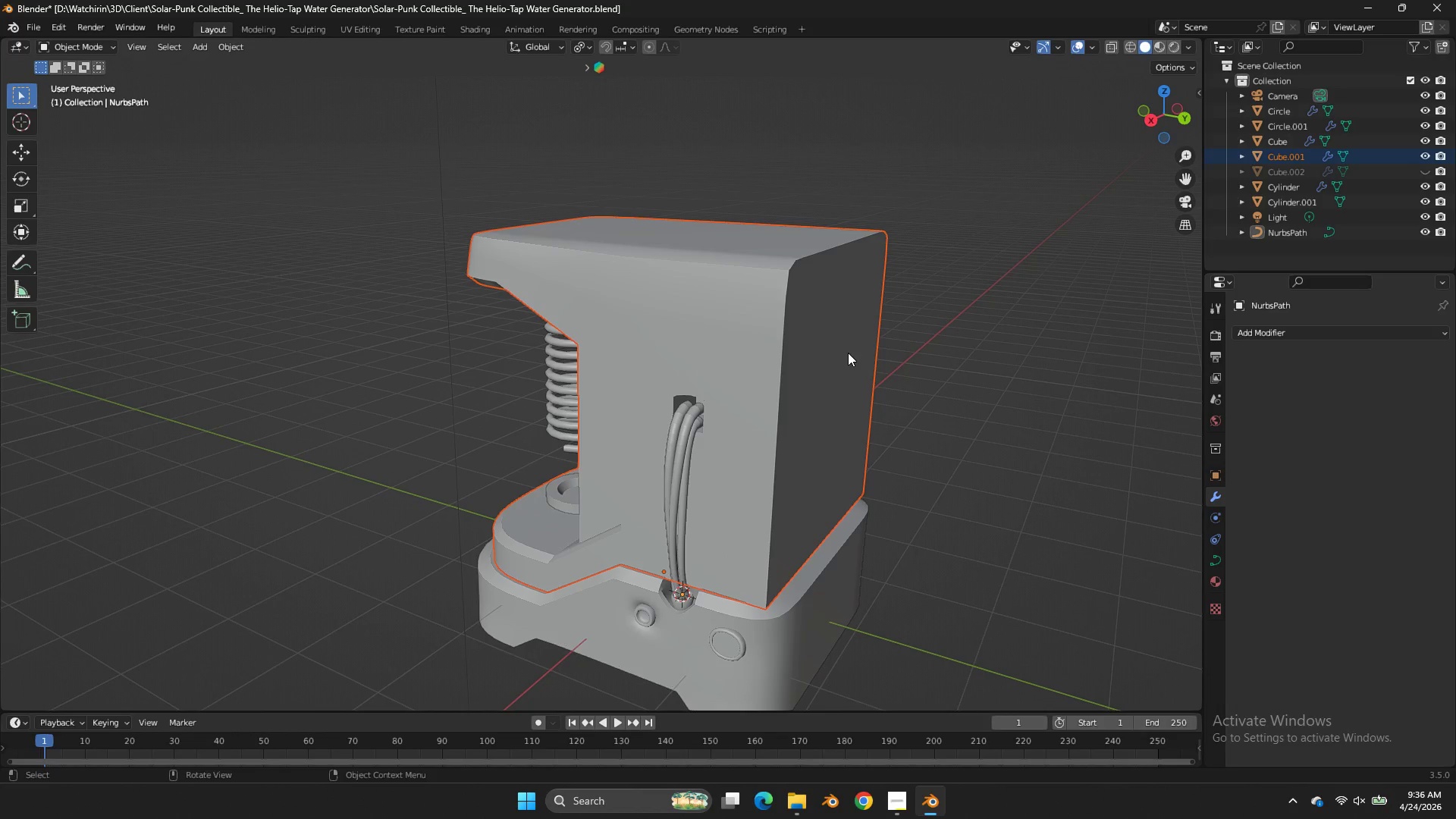 
scroll: coordinate [848, 353], scroll_direction: down, amount: 3.0
 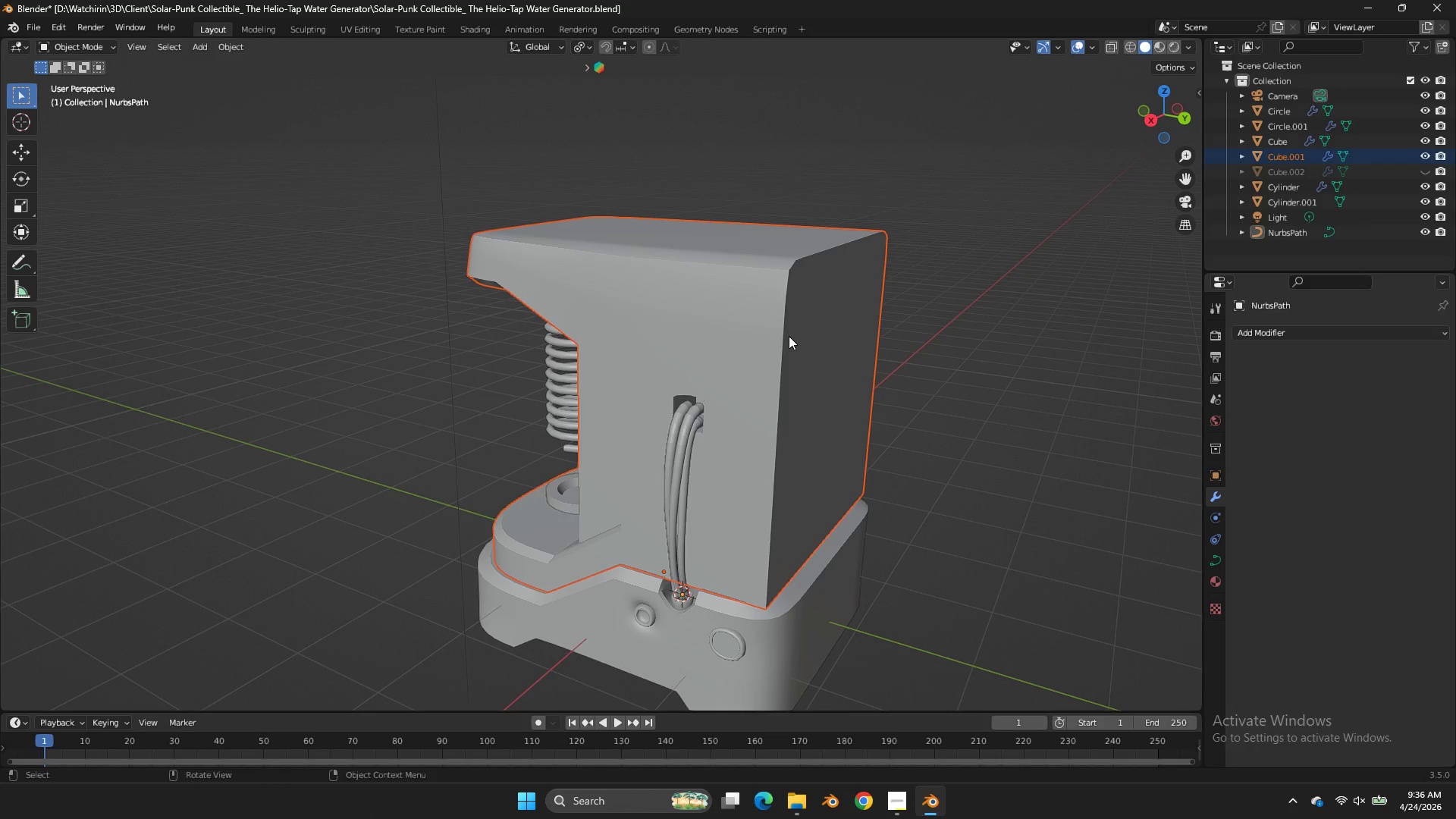 
type(zz)
 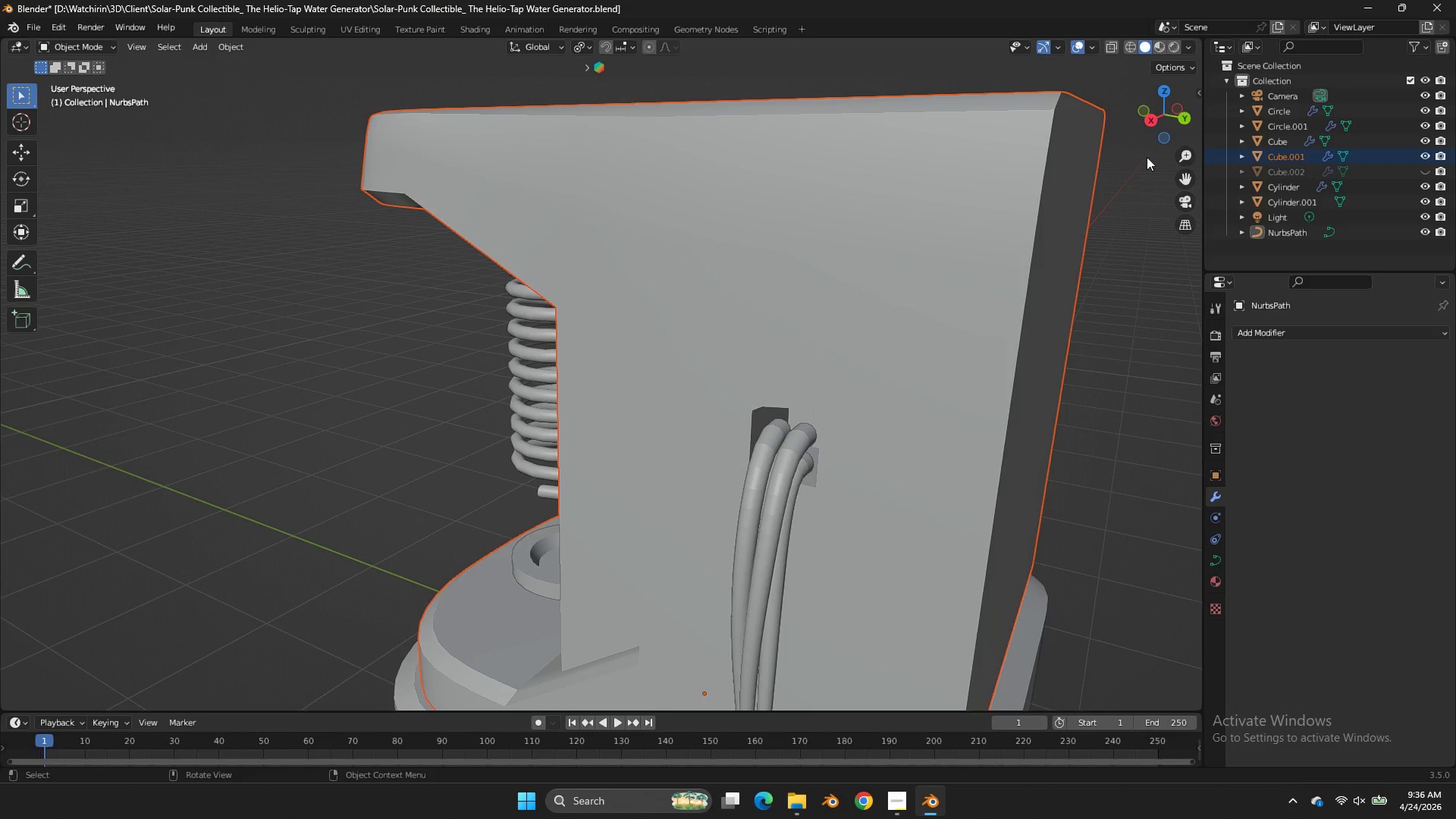 
scroll: coordinate [739, 308], scroll_direction: up, amount: 4.0
 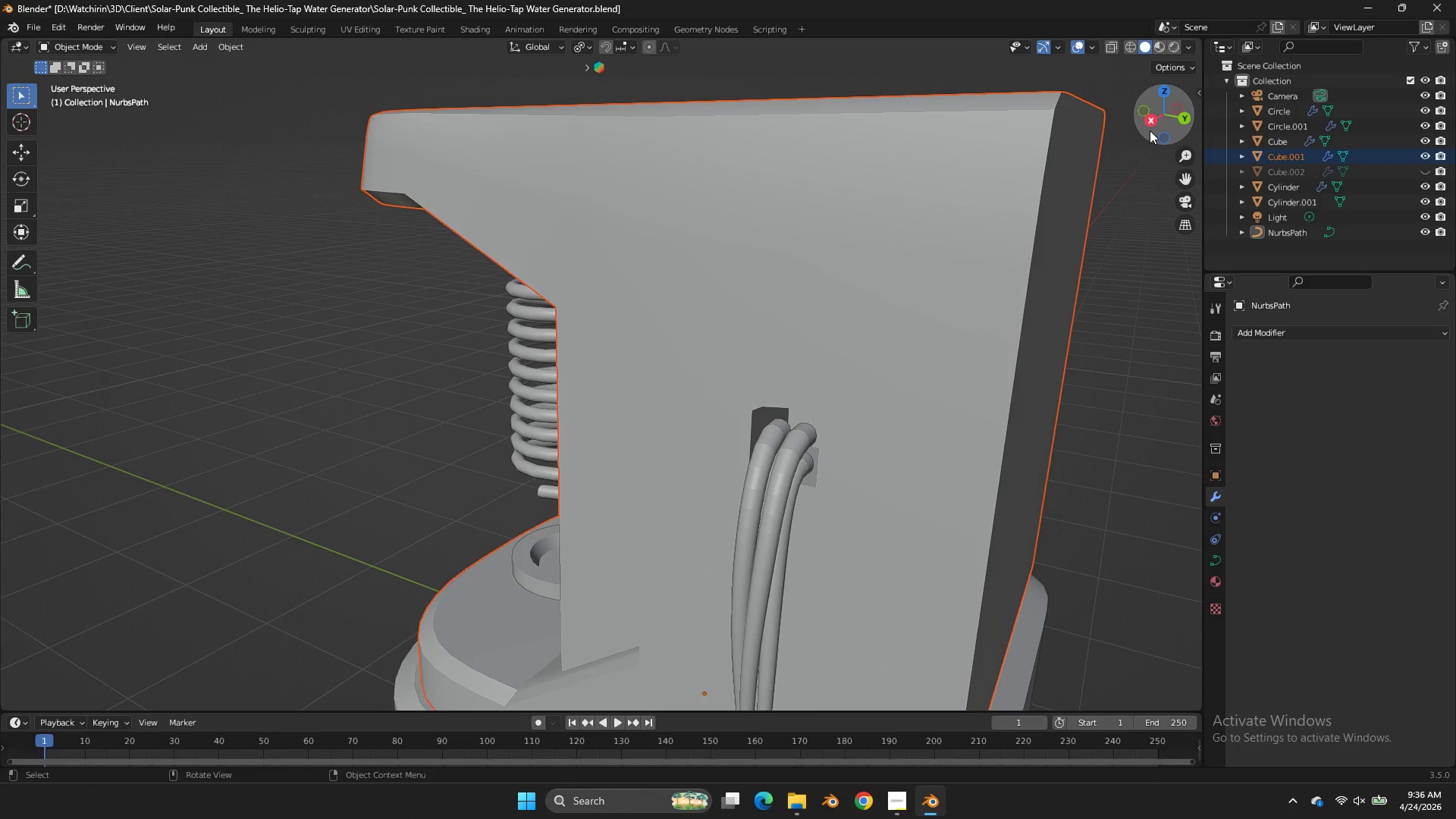 
left_click([1150, 115])
 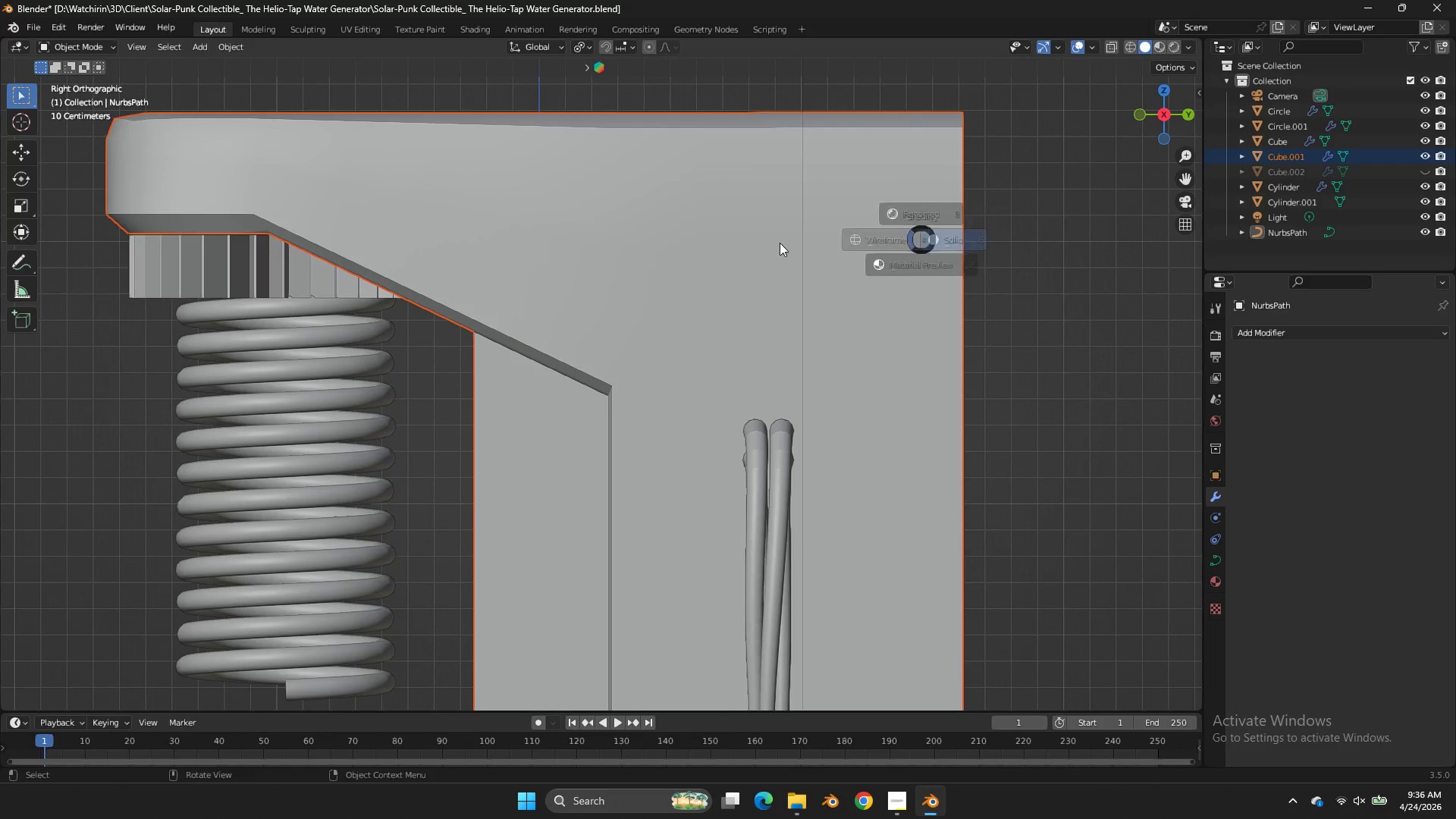 
type(zzA)
 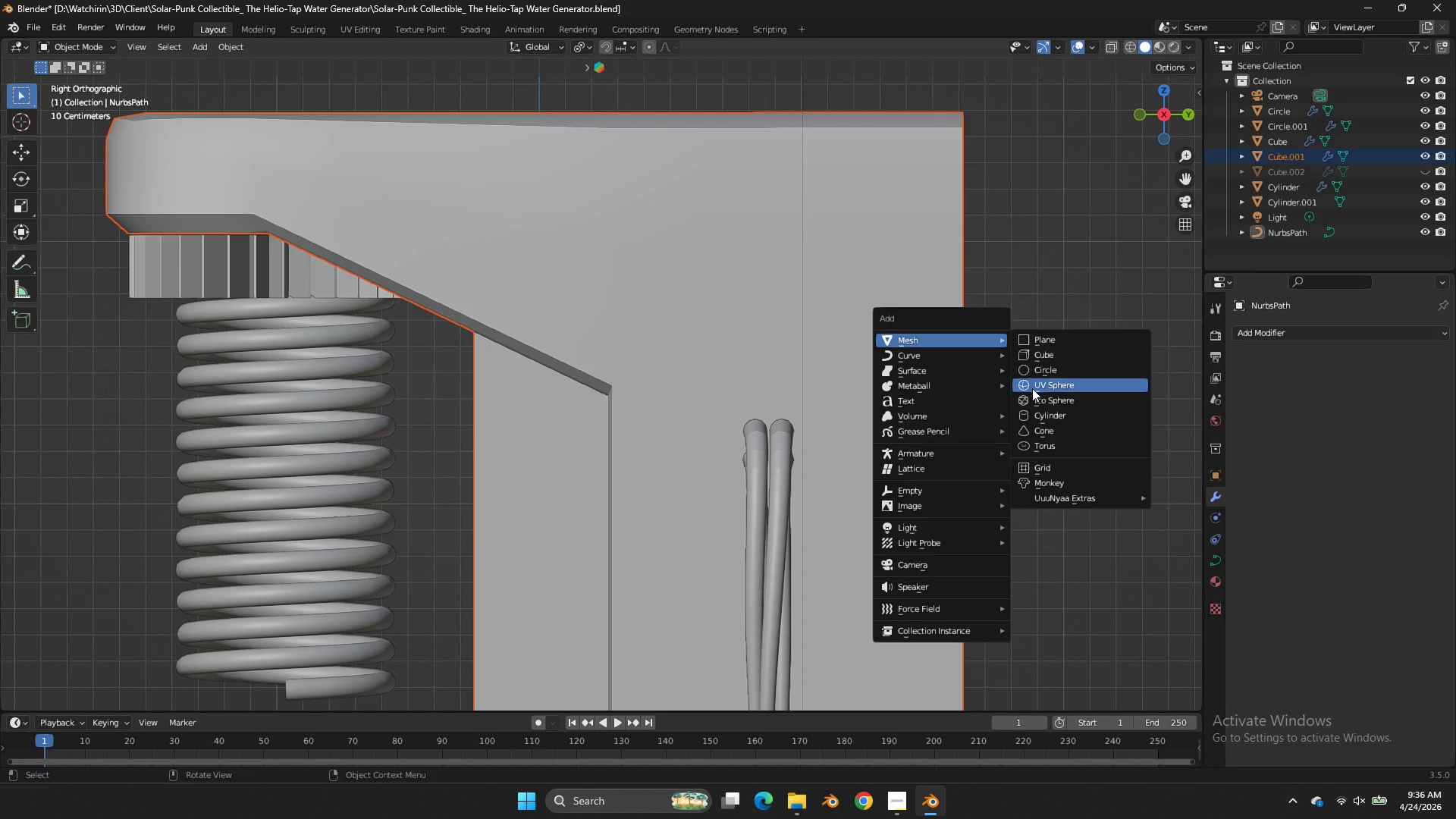 
key(Tab)
 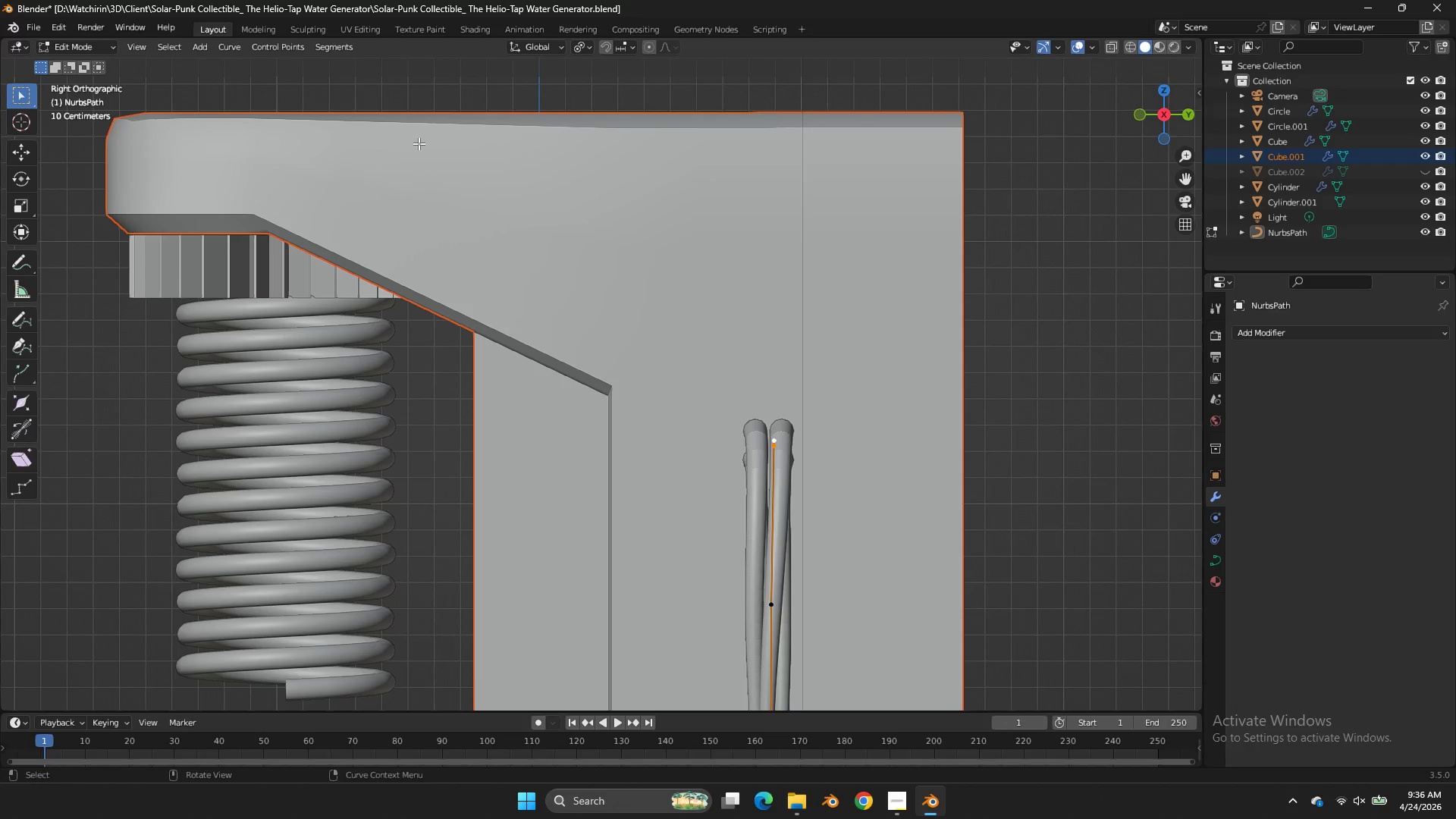 
key(Tab)
 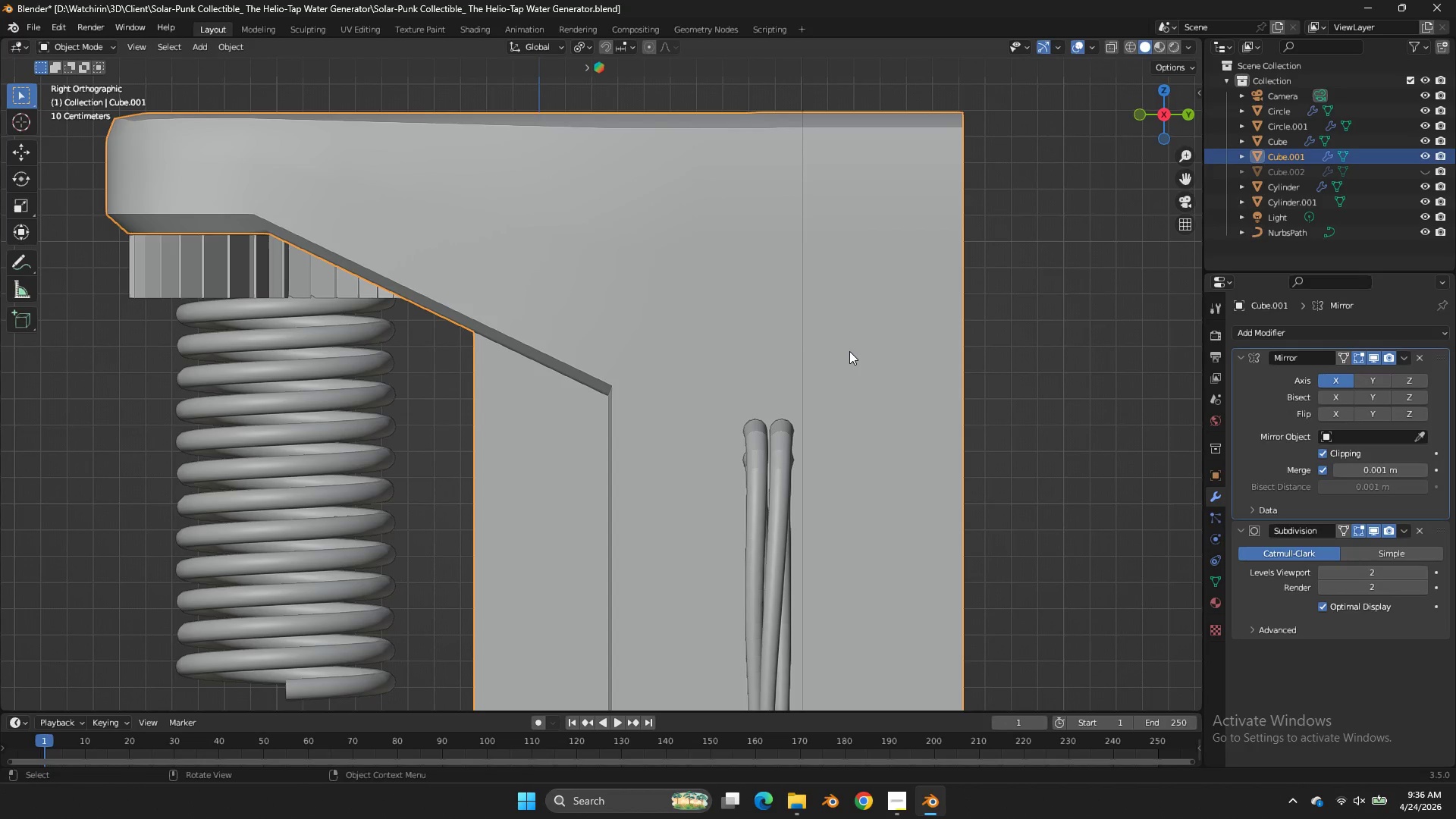 
left_click([849, 351])
 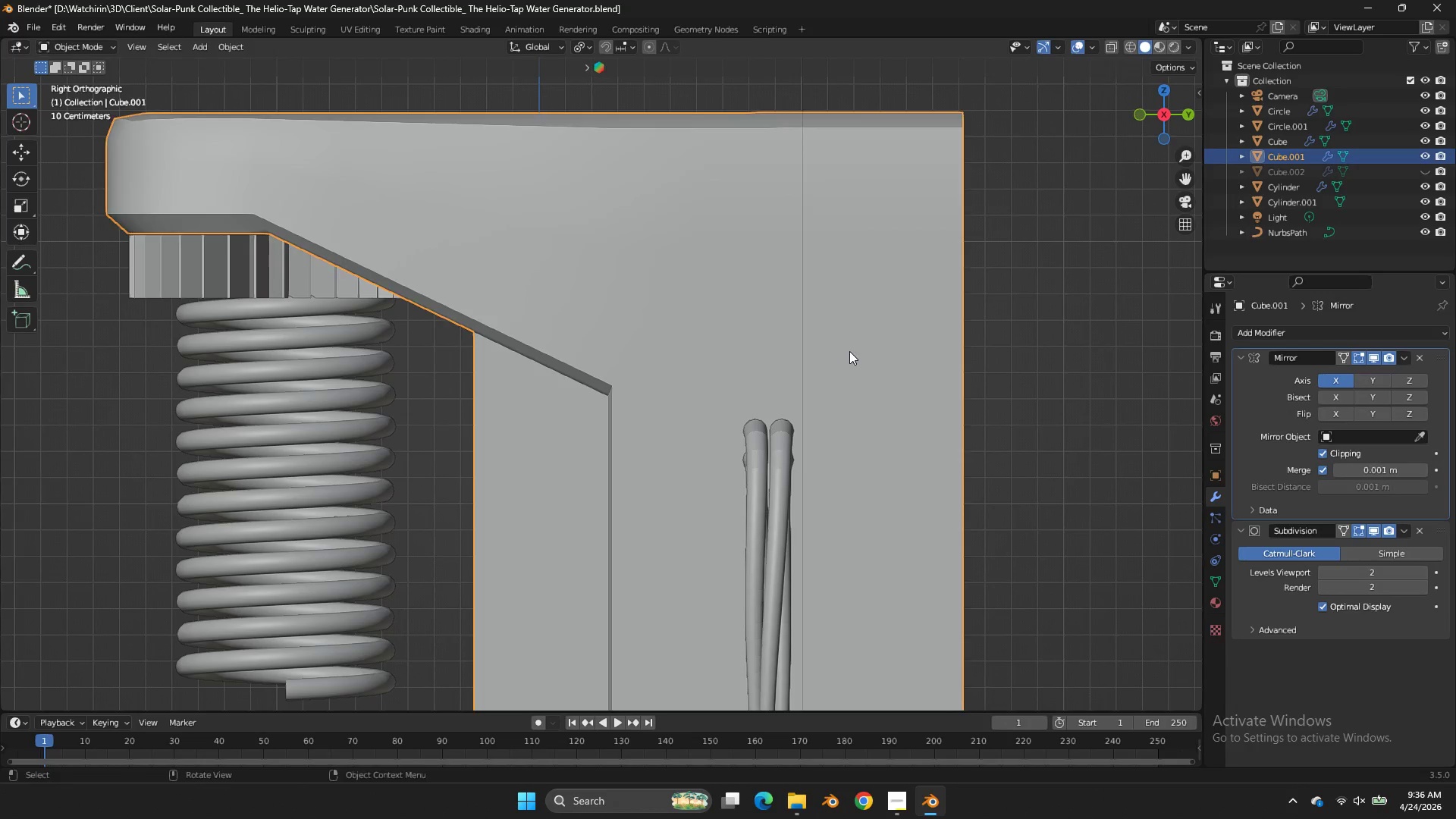 
key(Tab)
 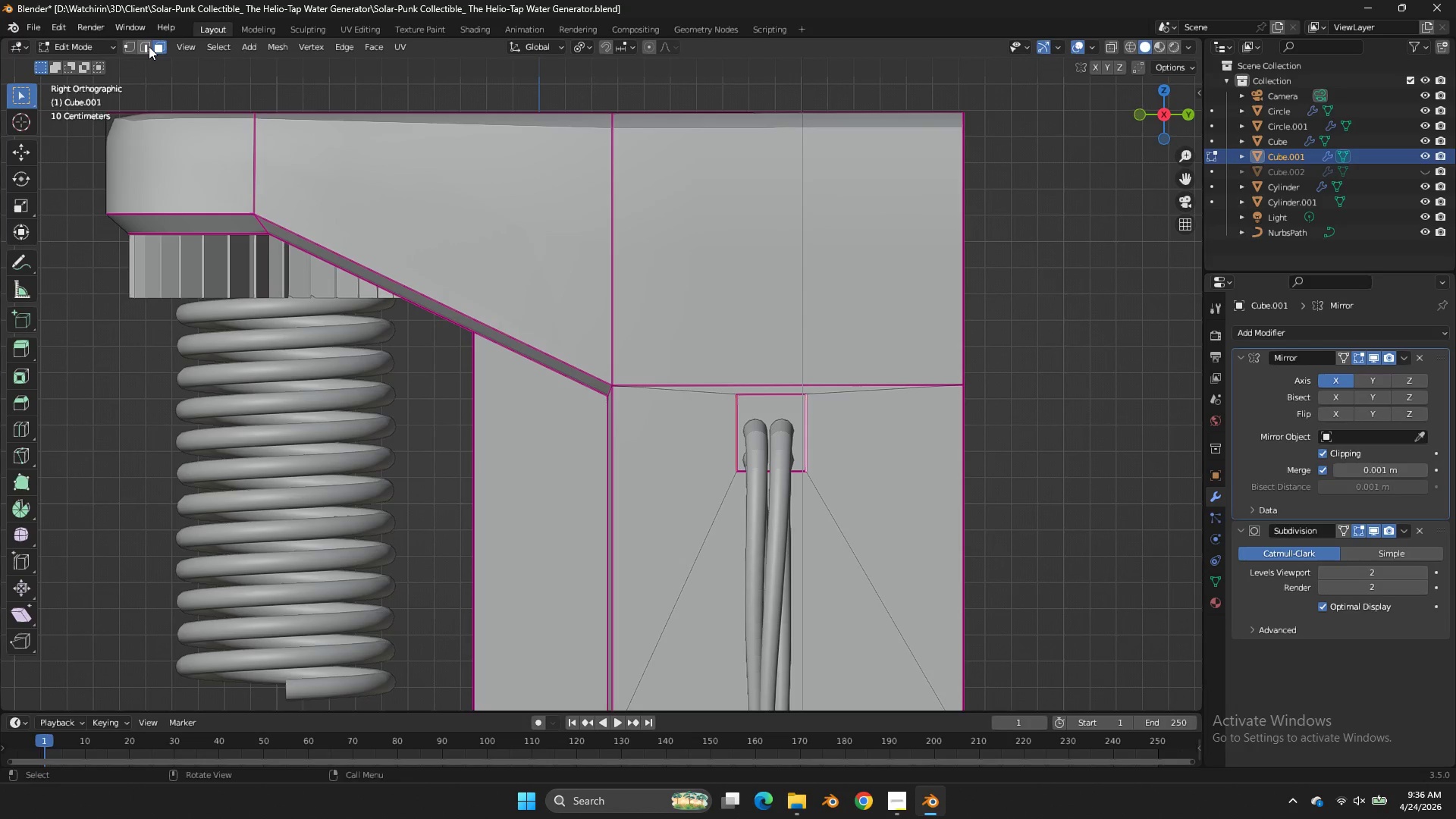 
left_click([147, 46])
 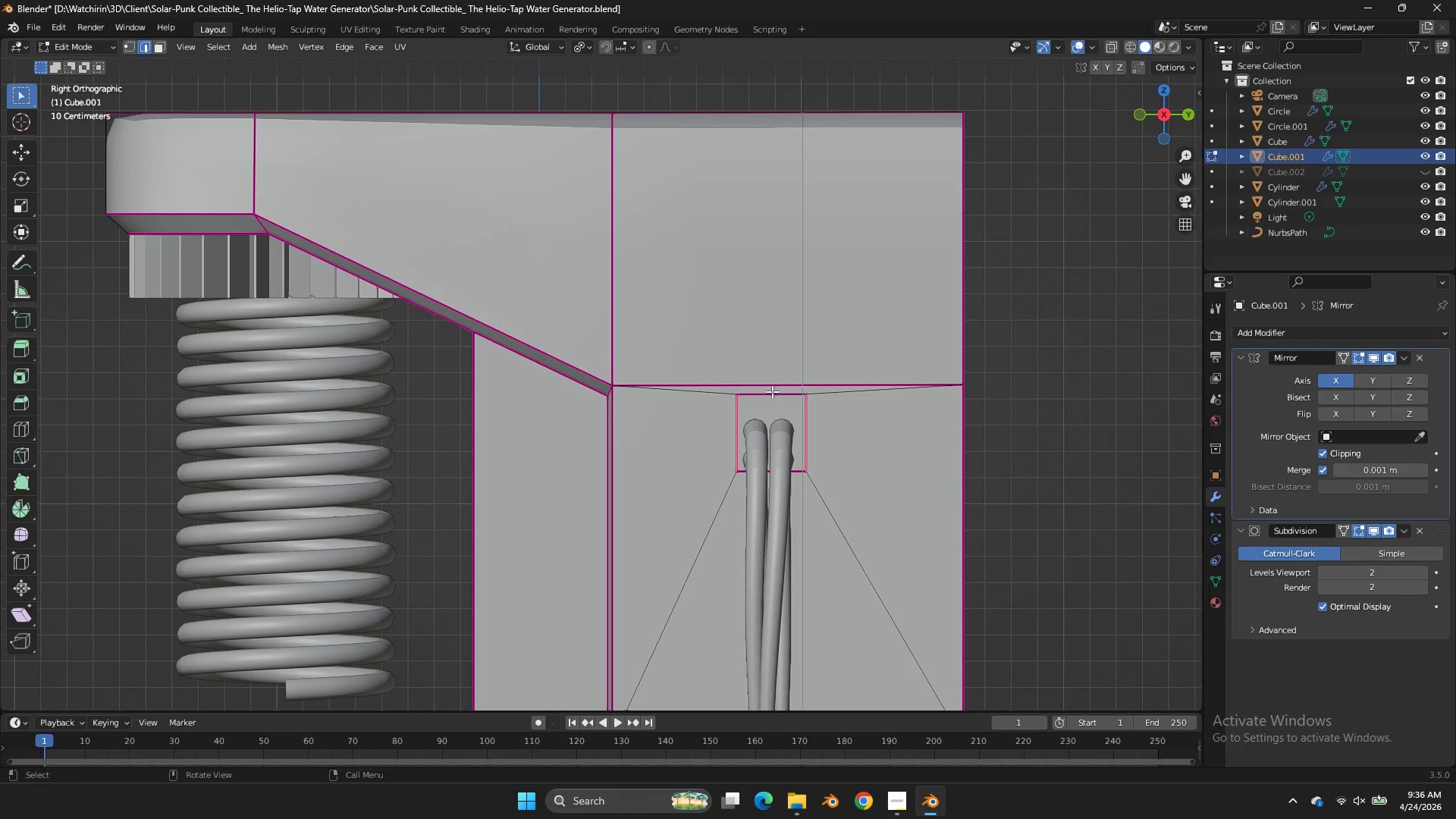 
left_click([772, 391])
 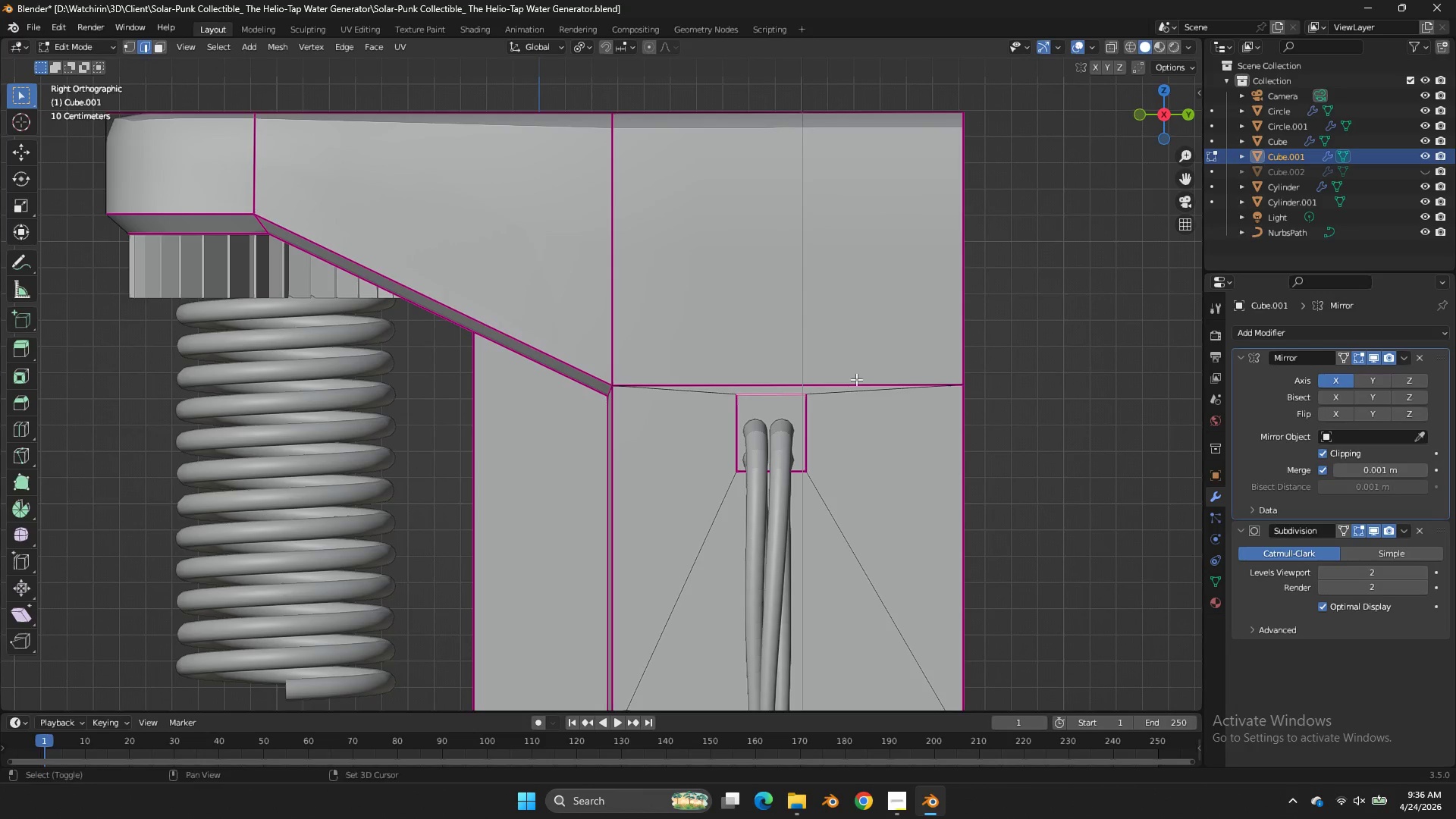 
key(Shift+ShiftLeft)
 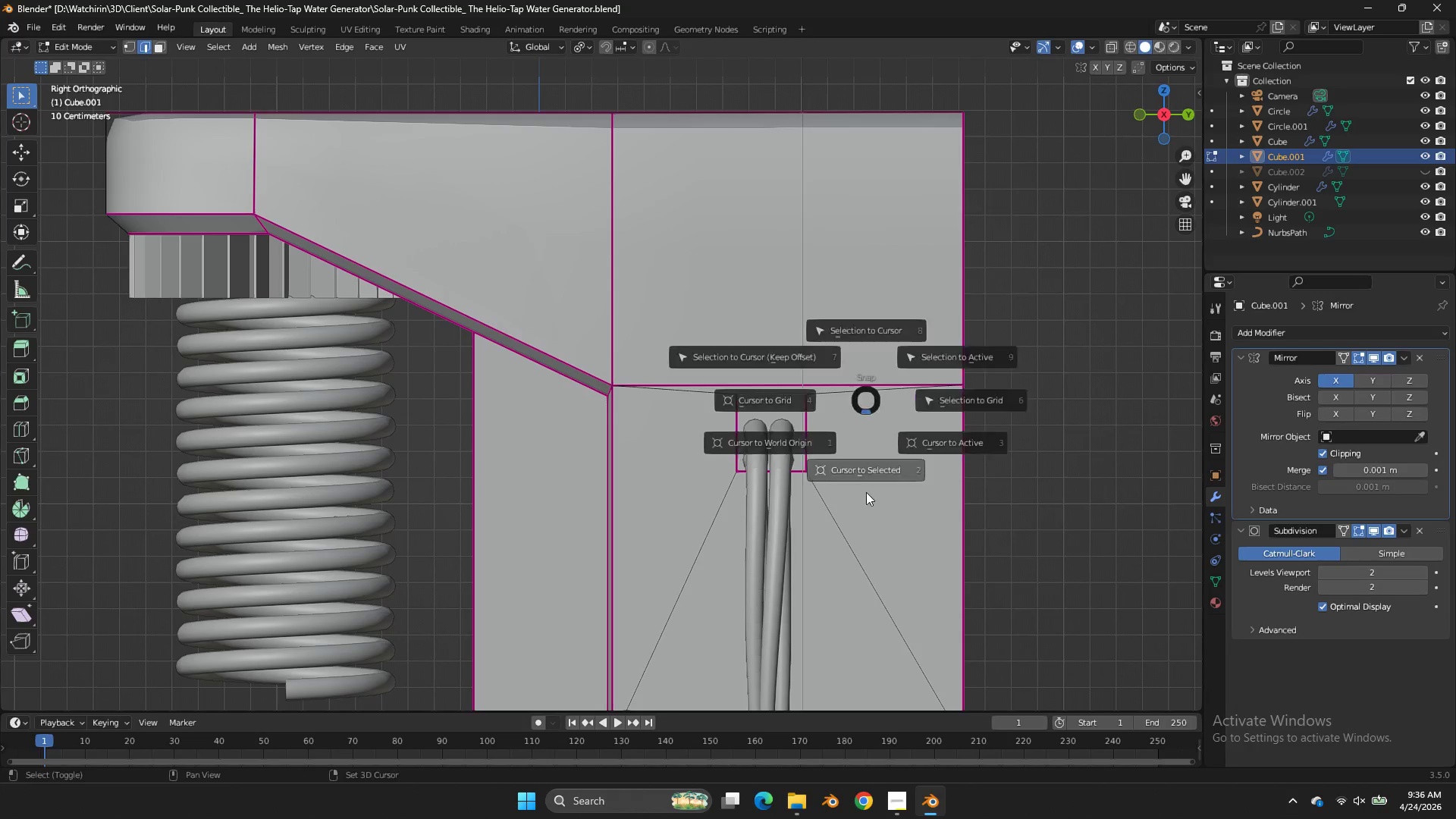 
key(Shift+S)
 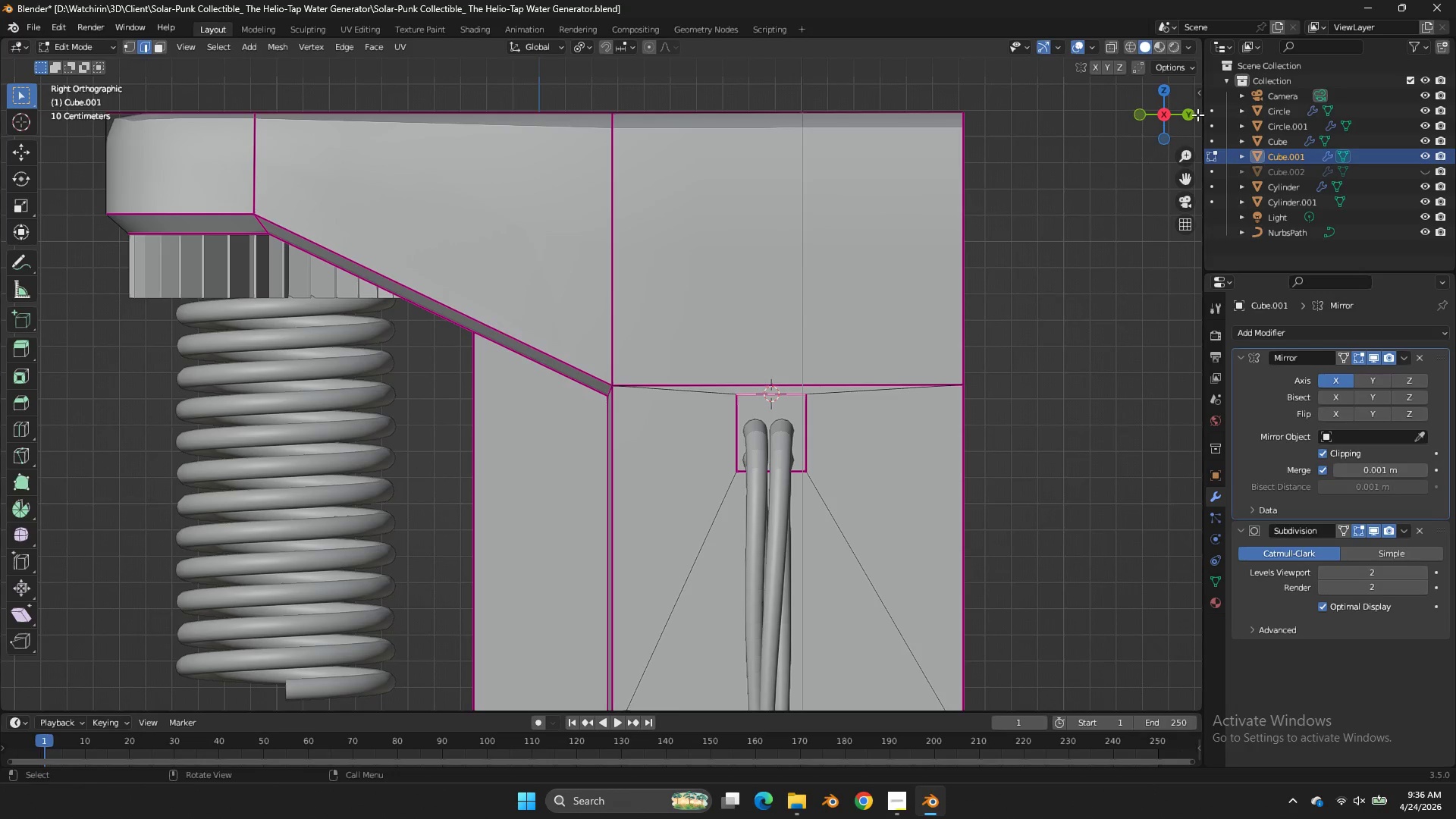 
left_click([1188, 115])
 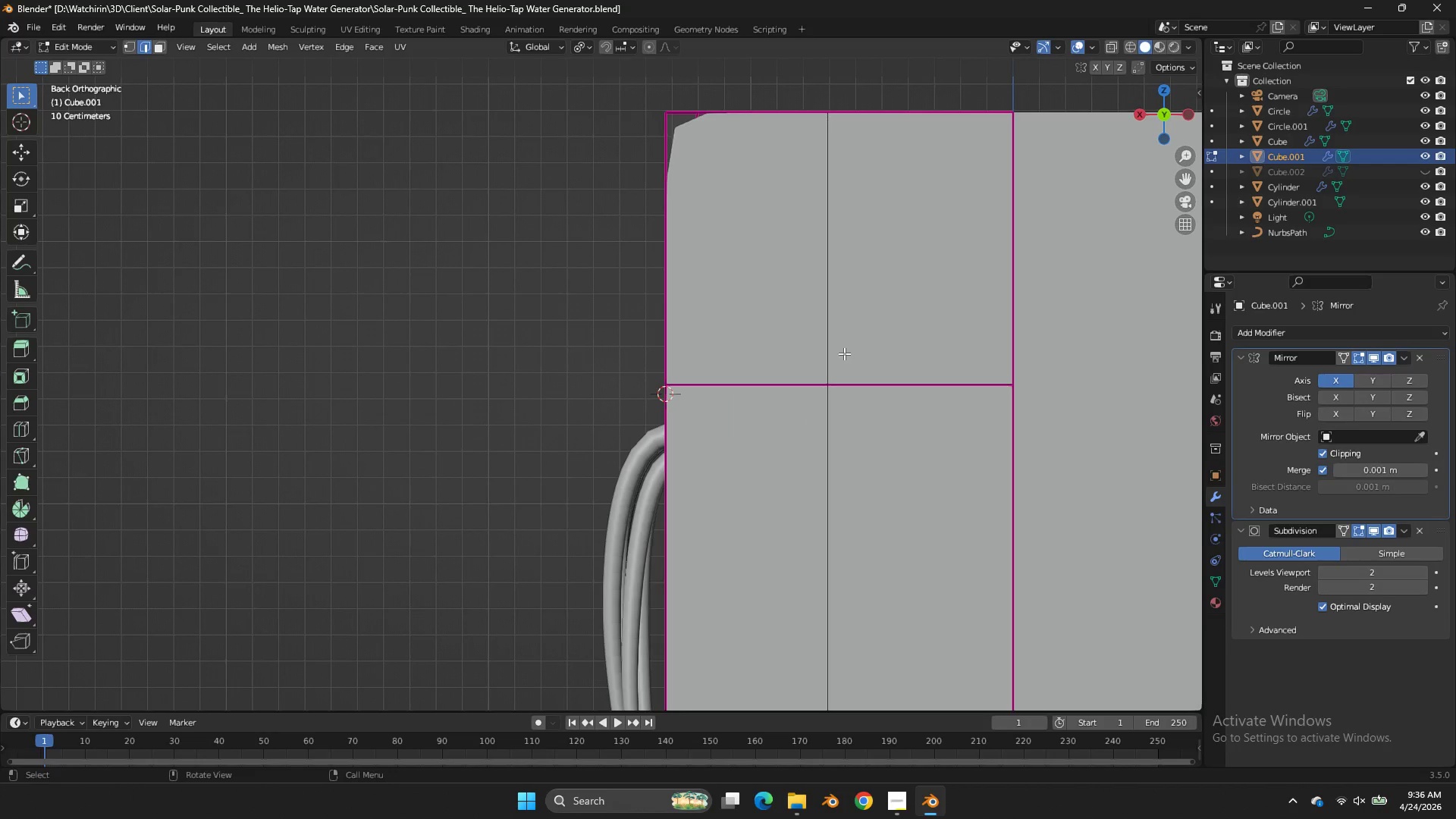 
key(Shift+ShiftLeft)
 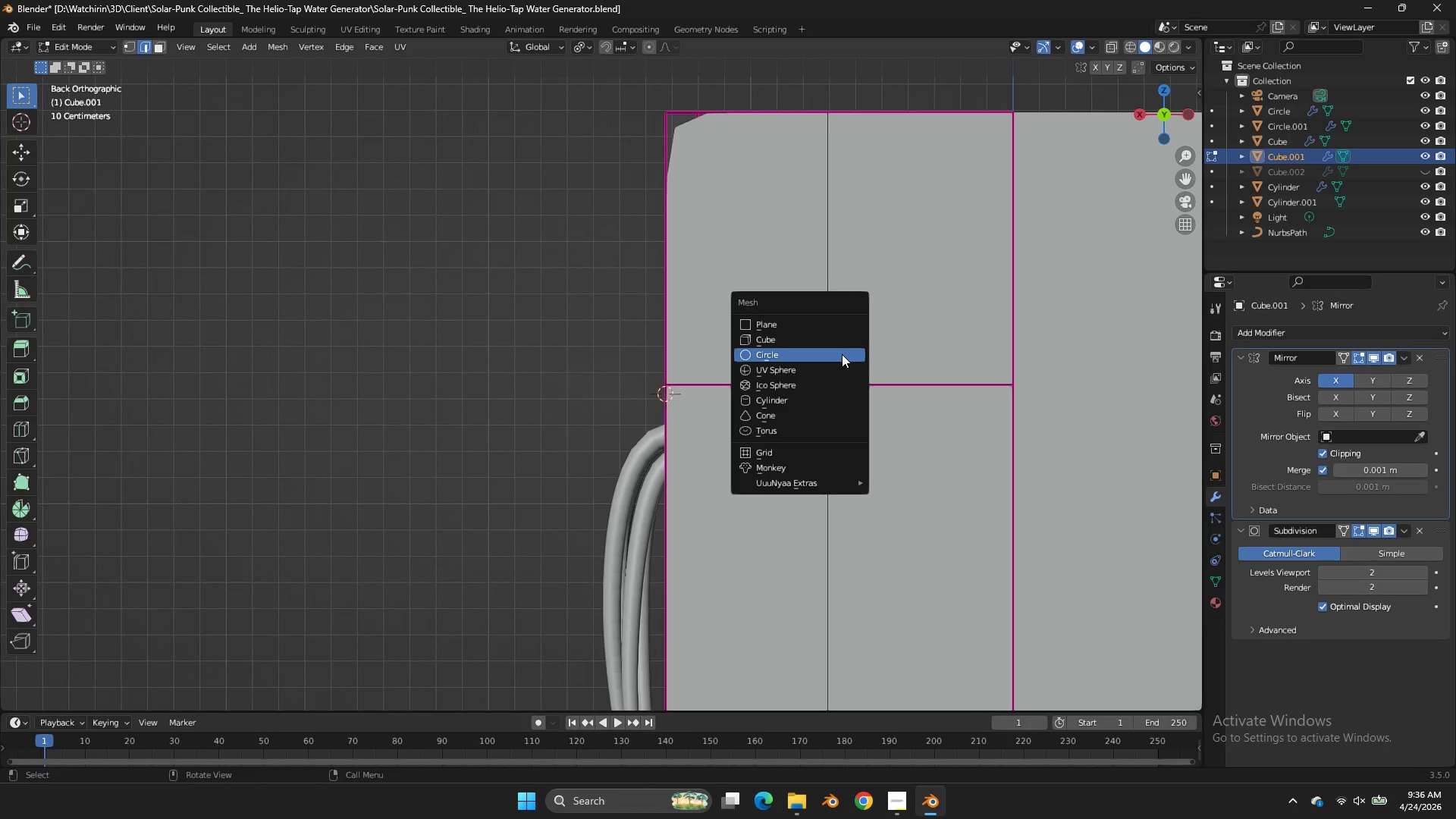 
key(Shift+A)
 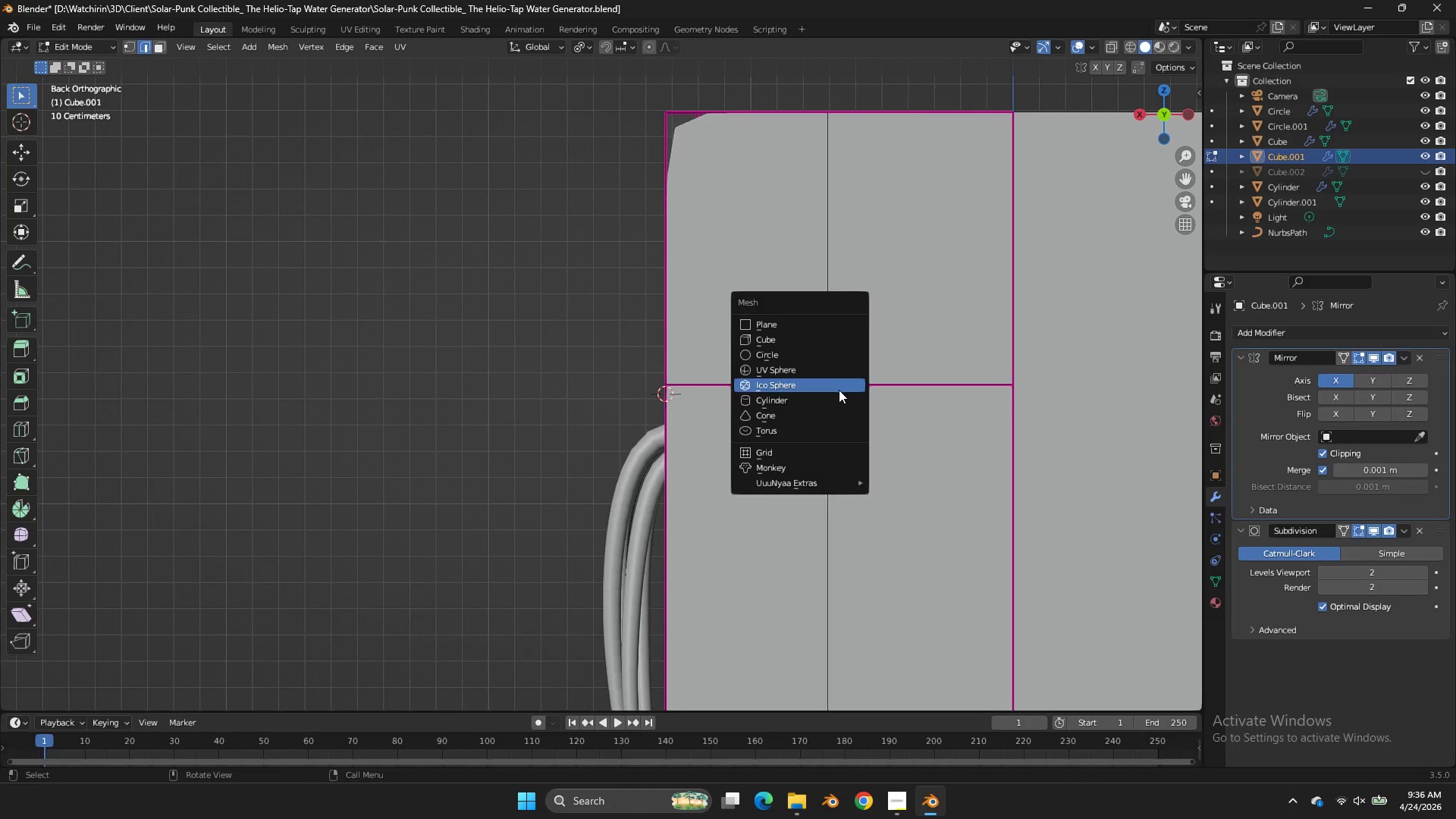 
left_click([839, 398])
 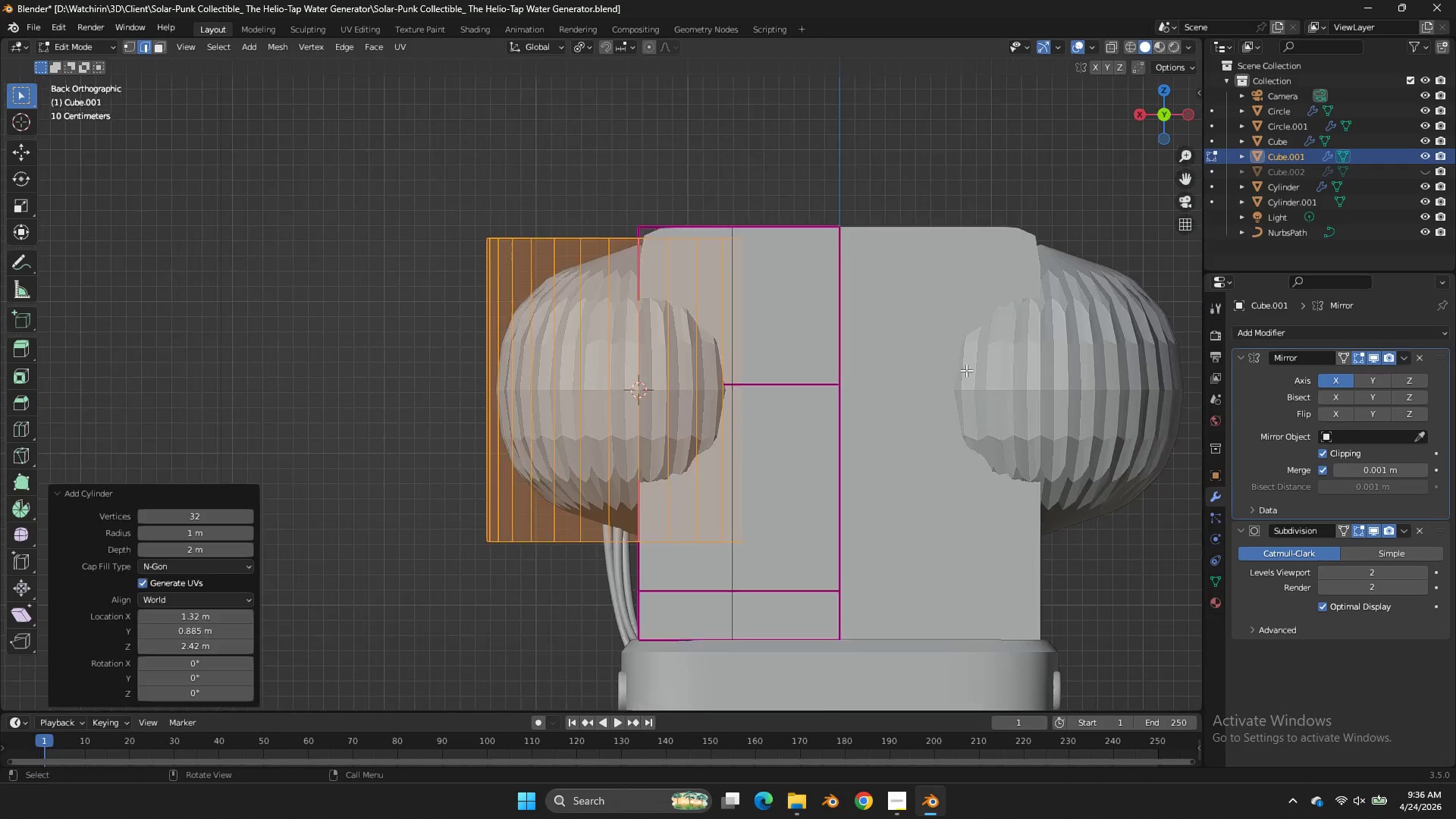 
key(Z)
 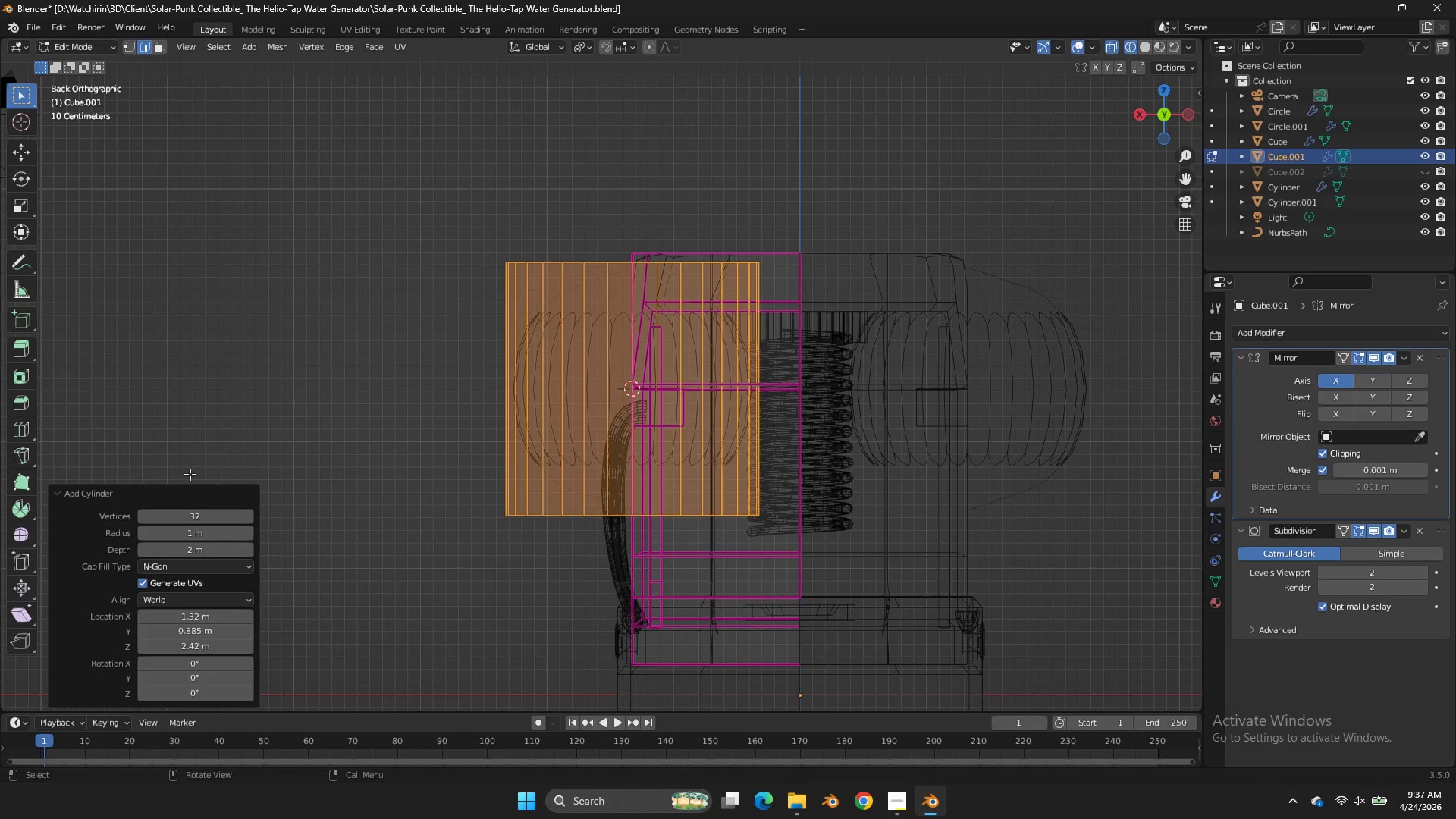 
scroll: coordinate [966, 370], scroll_direction: down, amount: 4.0
 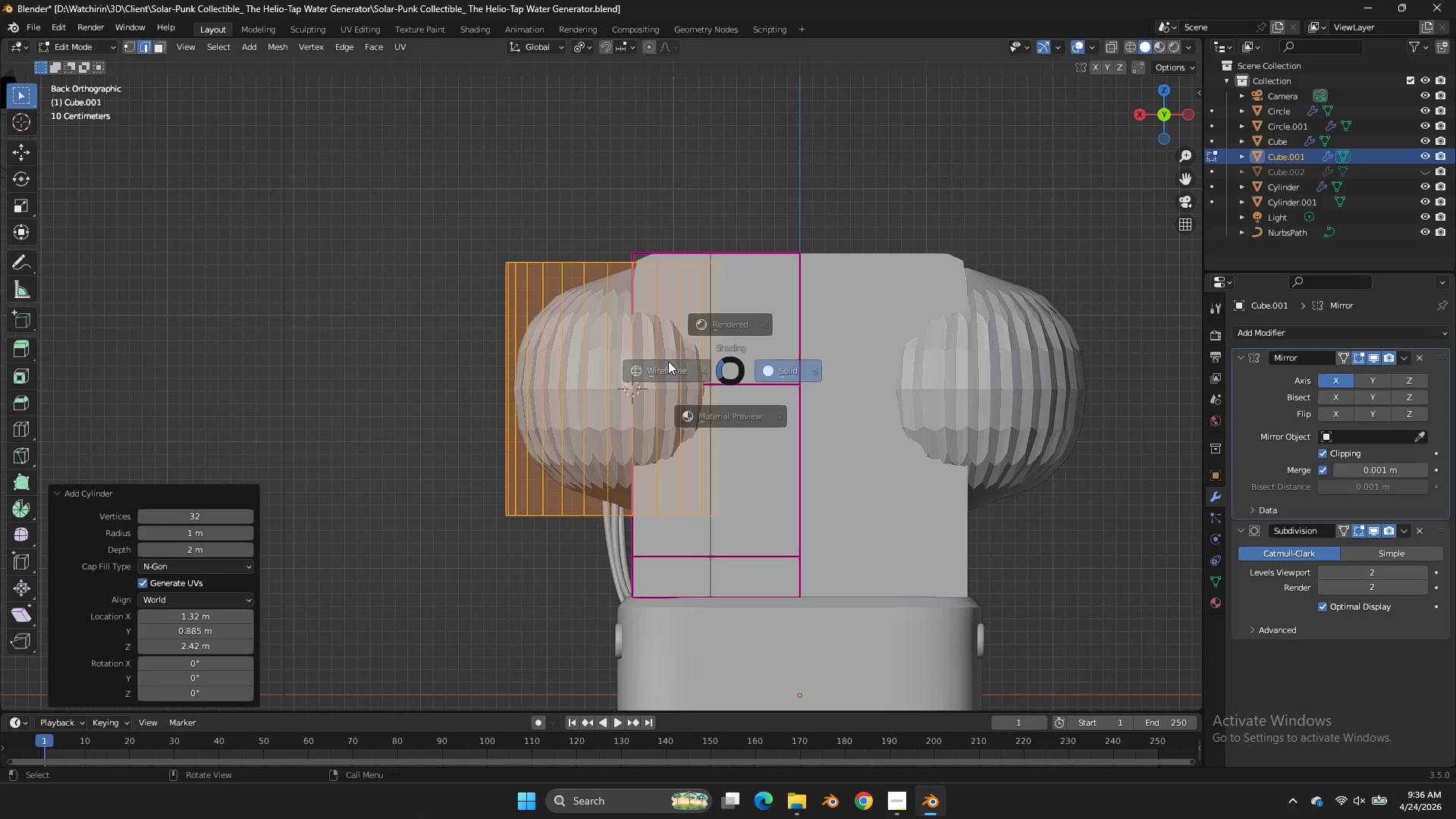 
left_click([196, 515])
 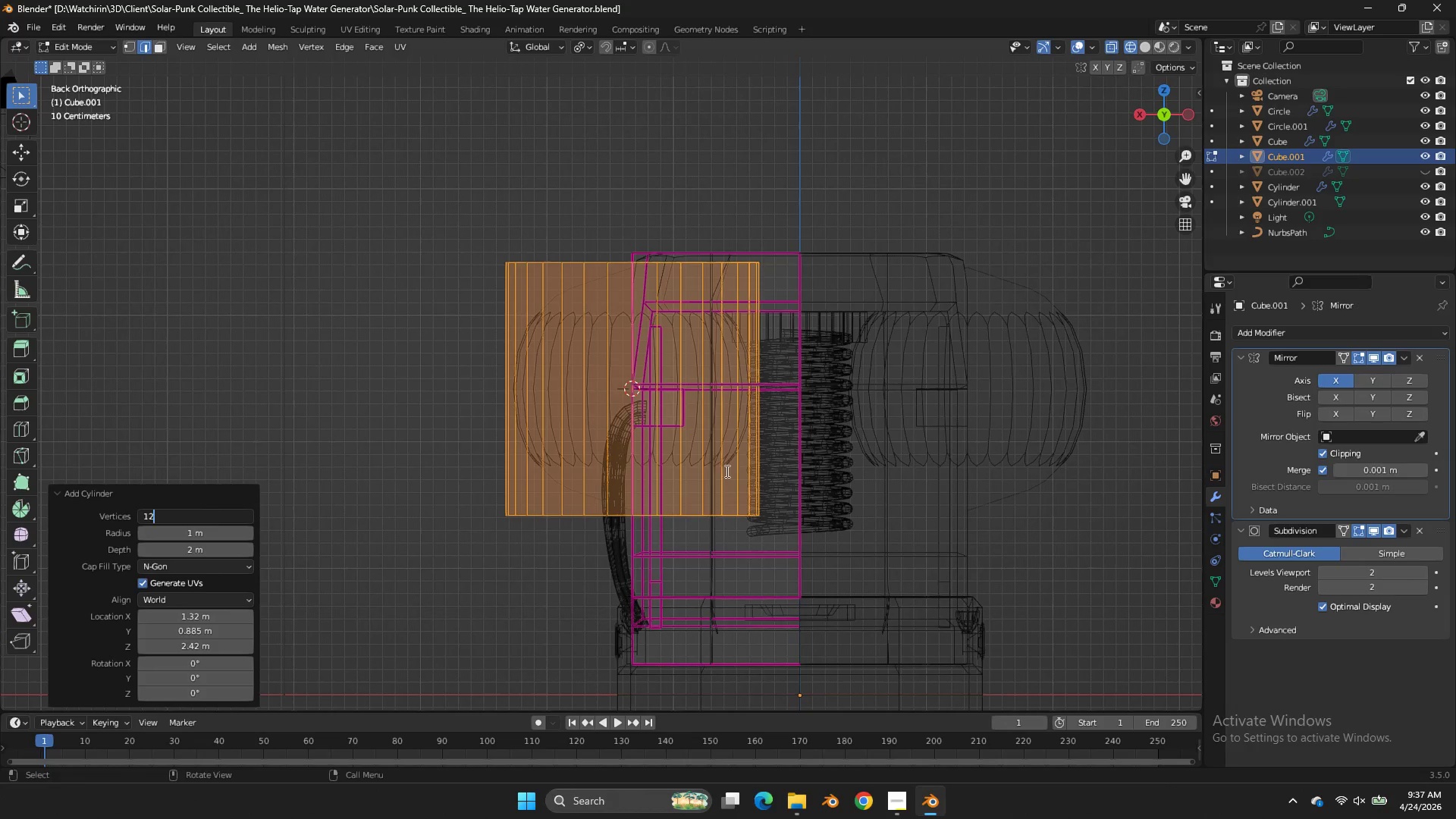 
type(12s)
 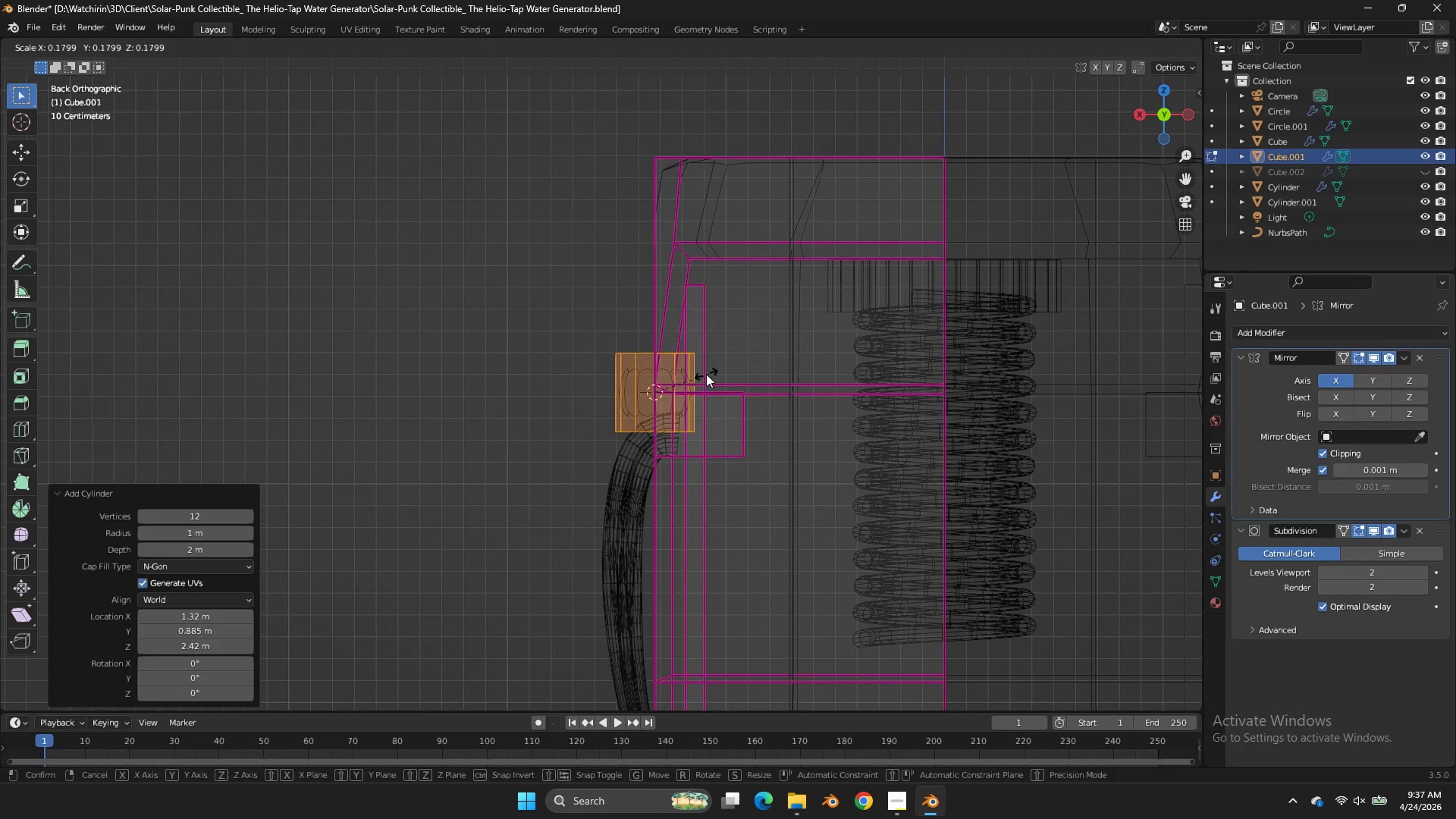 
scroll: coordinate [962, 393], scroll_direction: up, amount: 3.0
 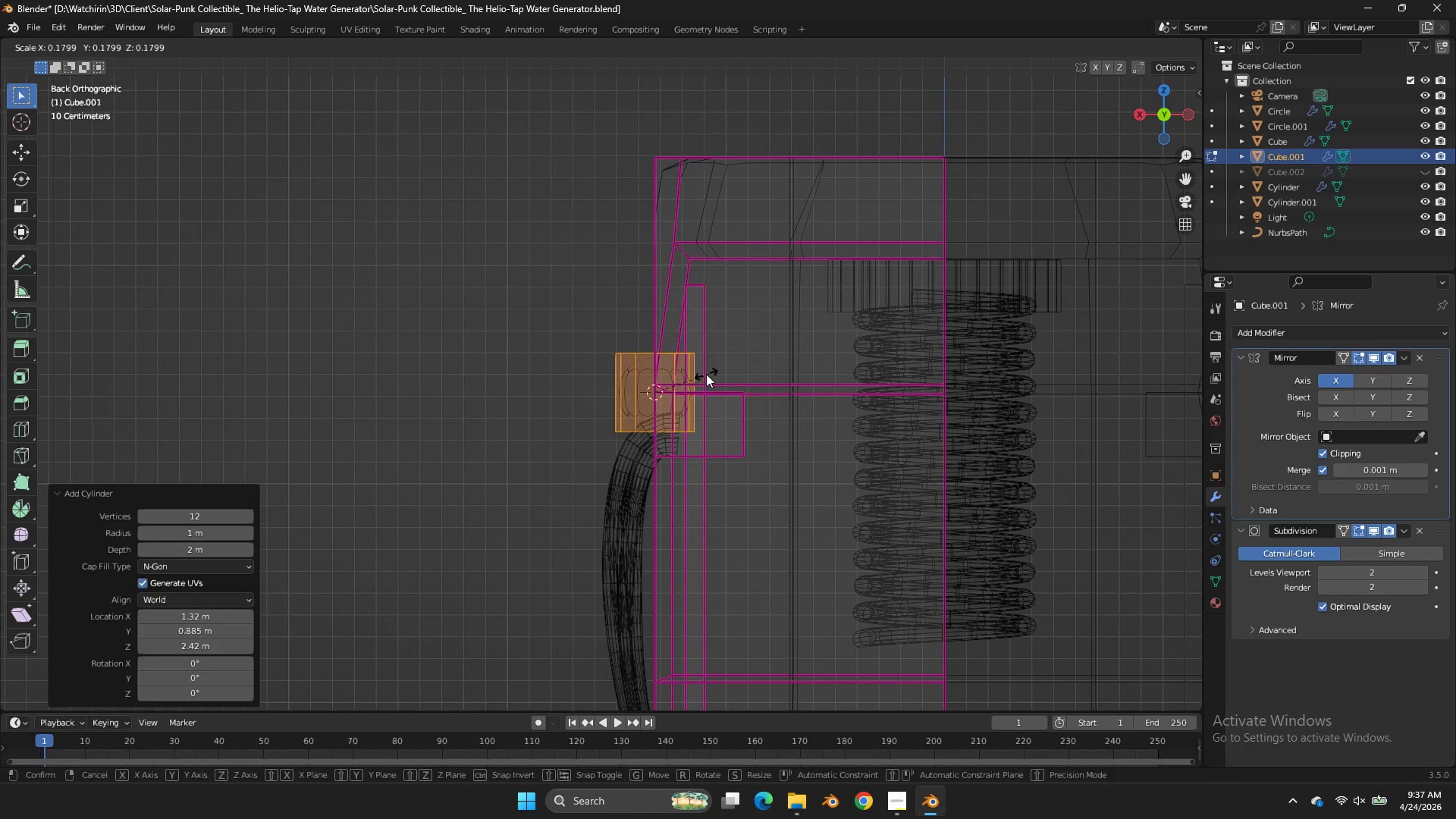 
left_click_drag(start_coordinate=[704, 375], to_coordinate=[742, 403])
 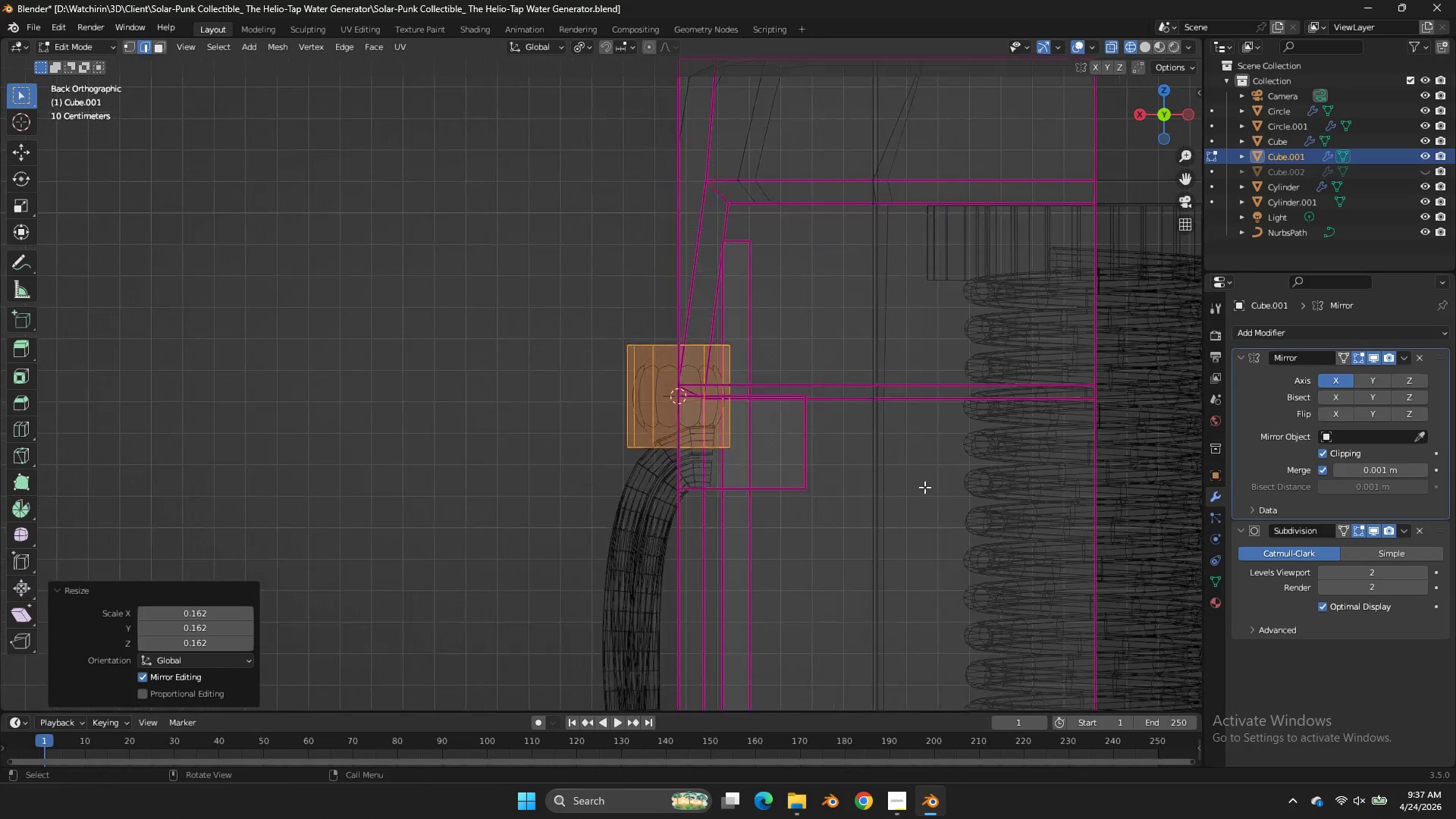 
key(R)
 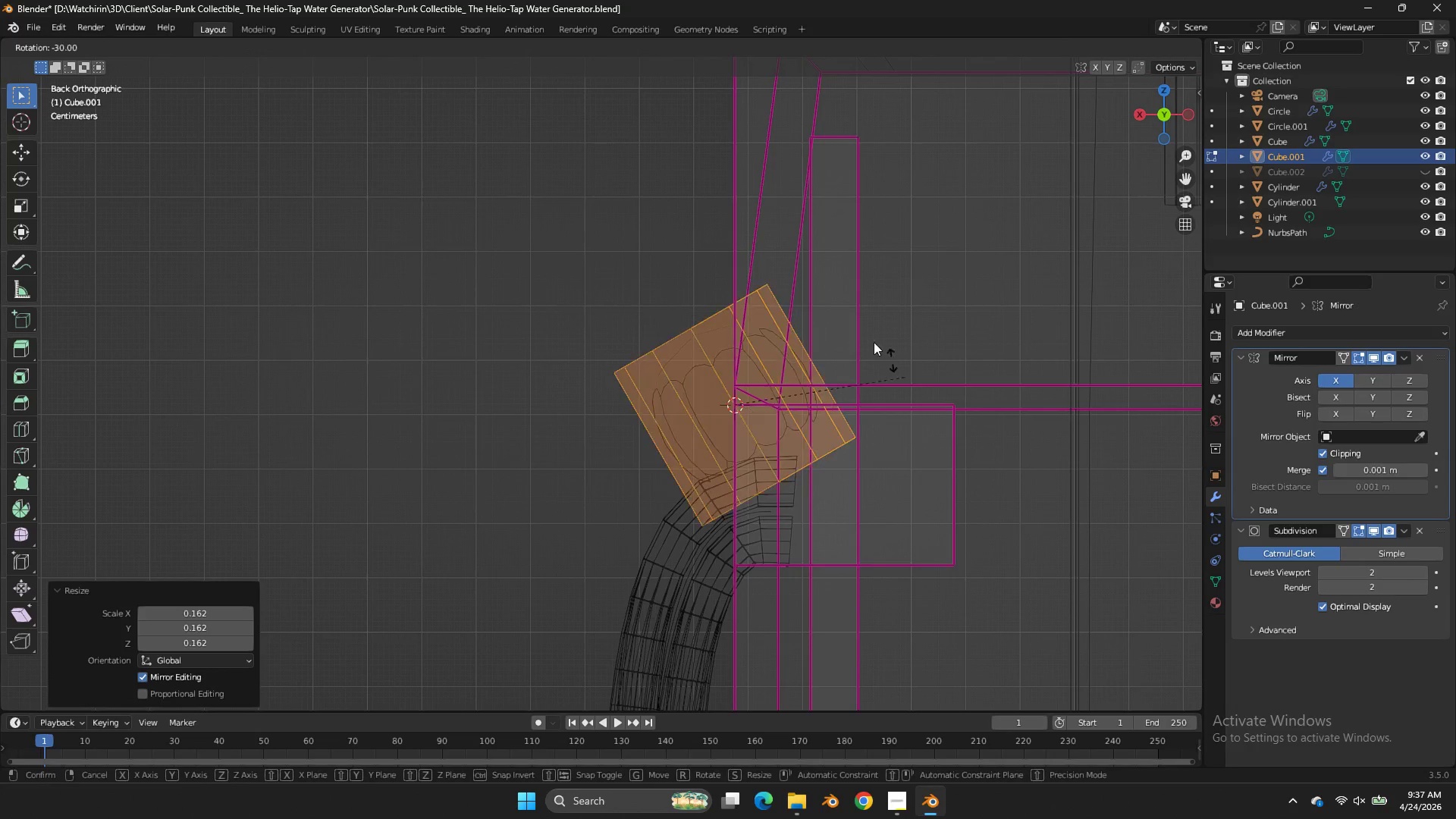 
hold_key(key=ControlLeft, duration=0.95)
 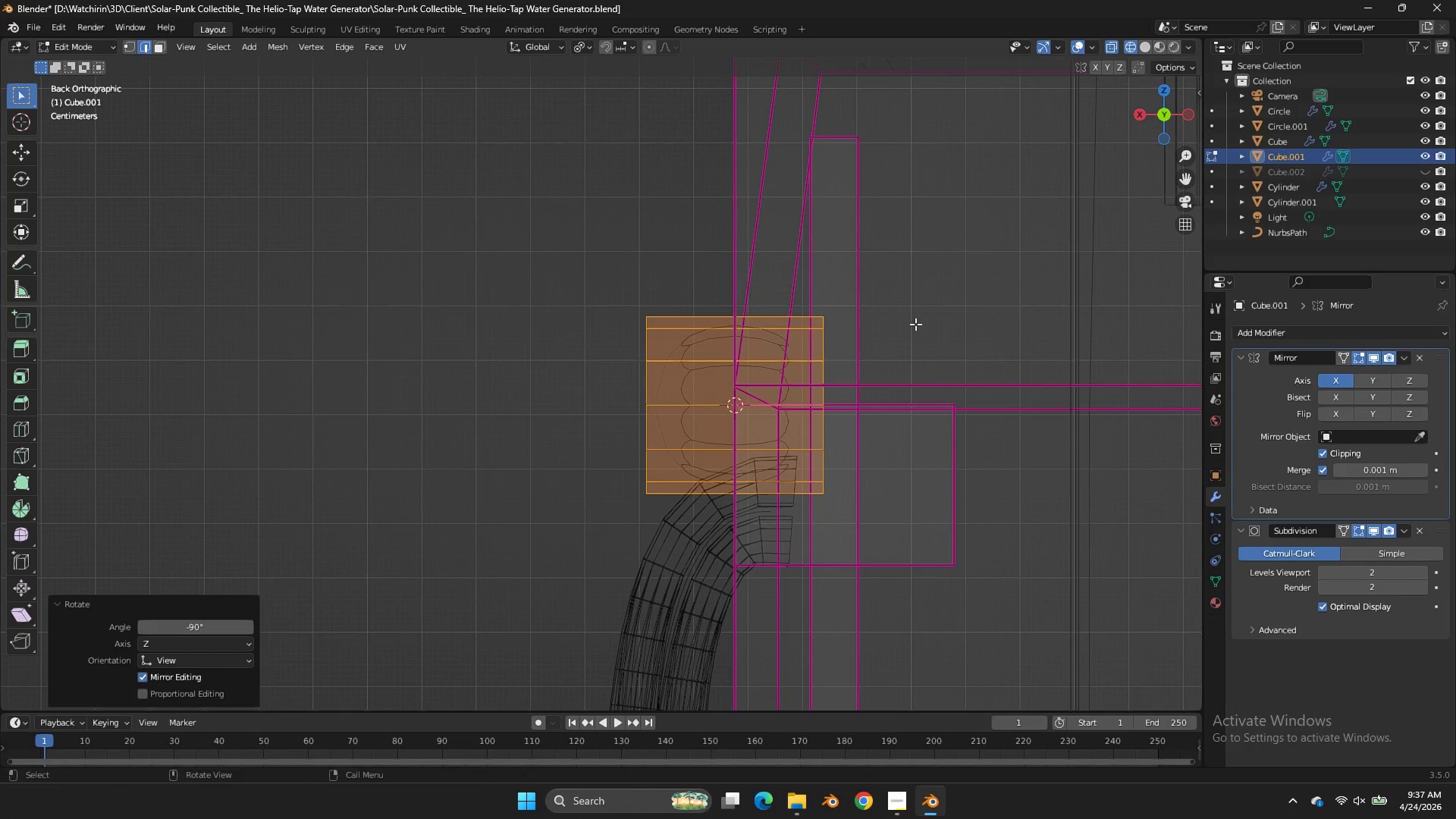 
scroll: coordinate [924, 485], scroll_direction: up, amount: 5.0
 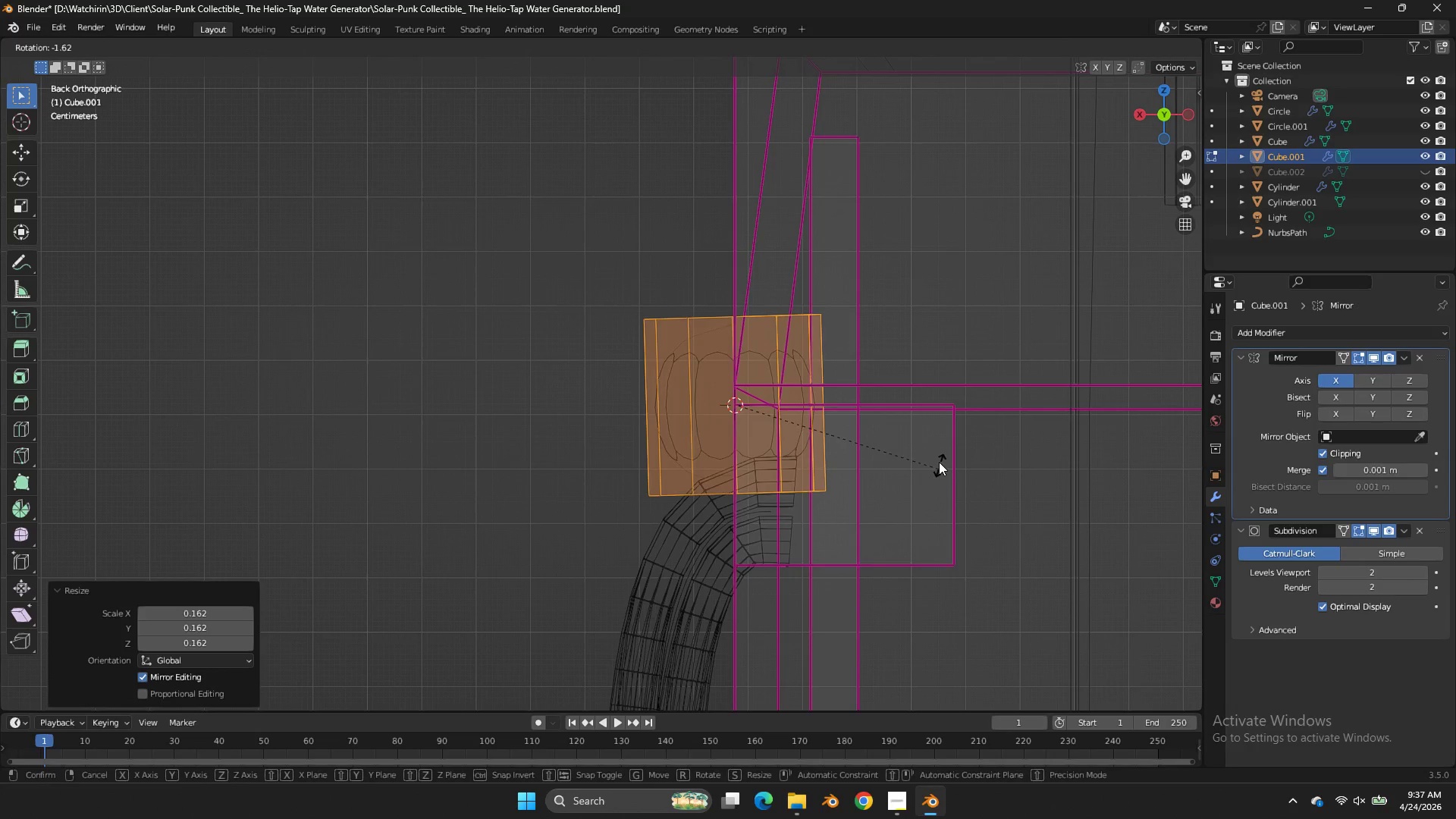 
left_click([775, 271])
 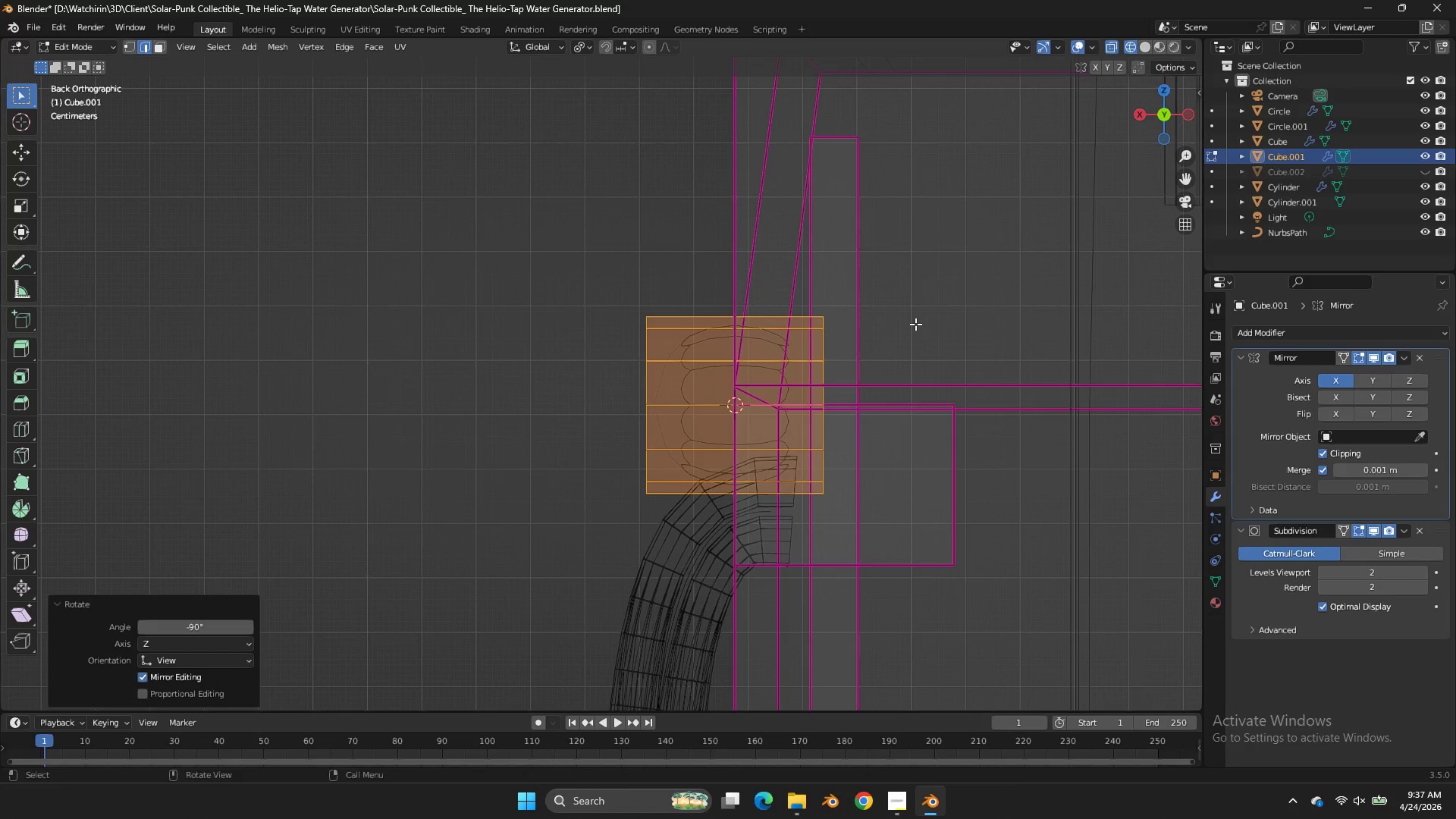 
type(sx)
 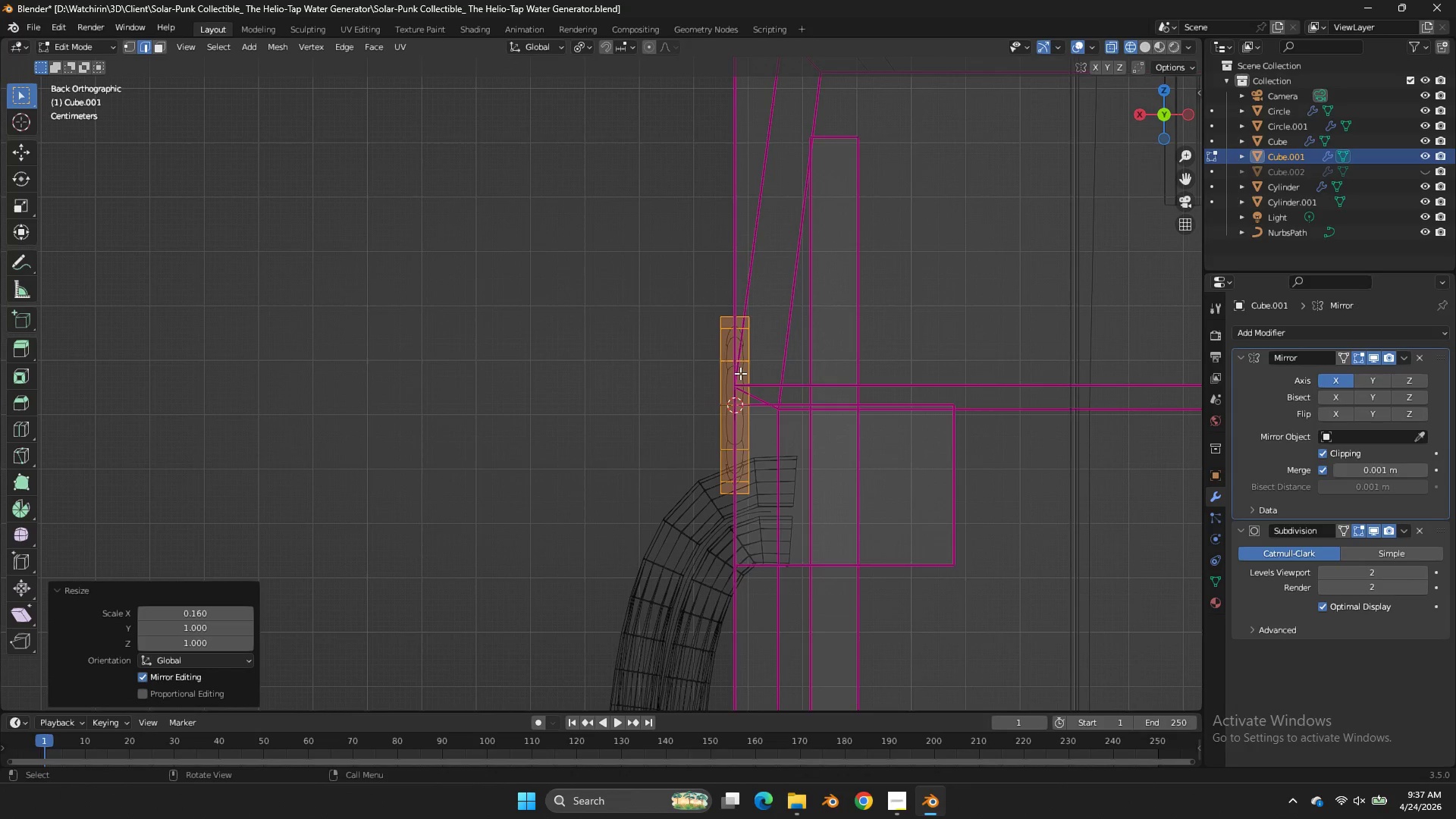 
left_click([740, 373])
 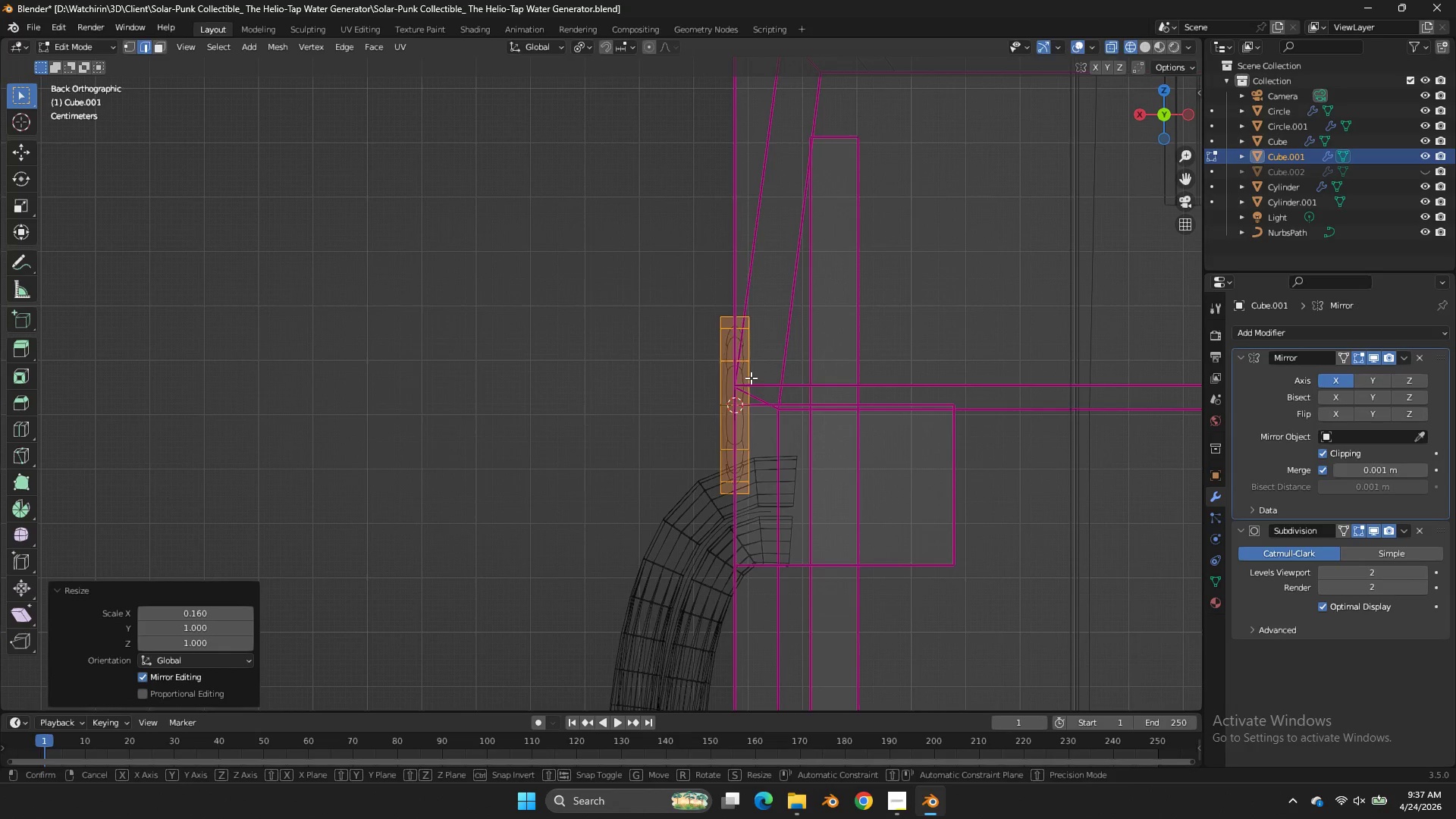 
type(gx)
 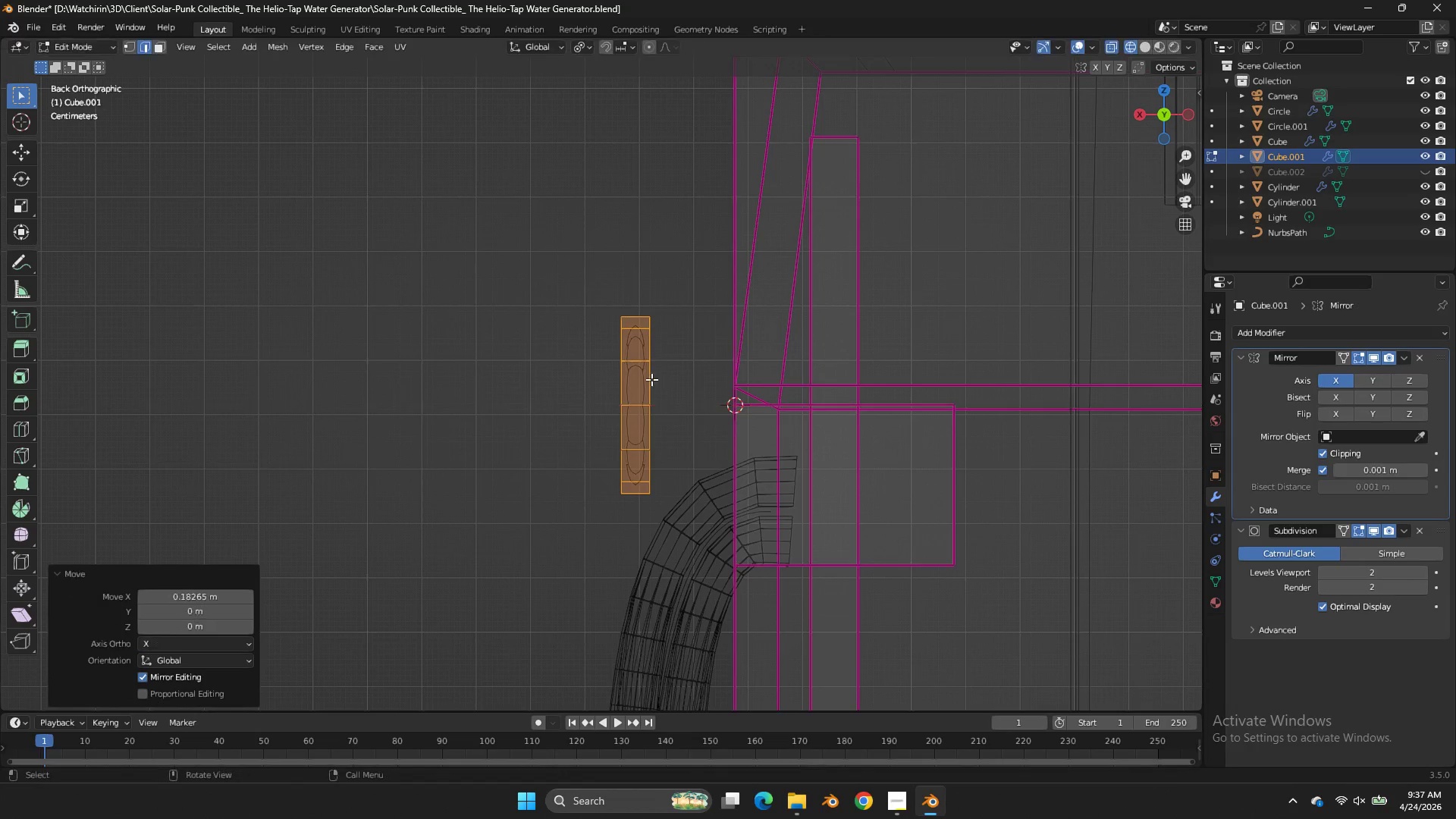 
left_click([651, 379])
 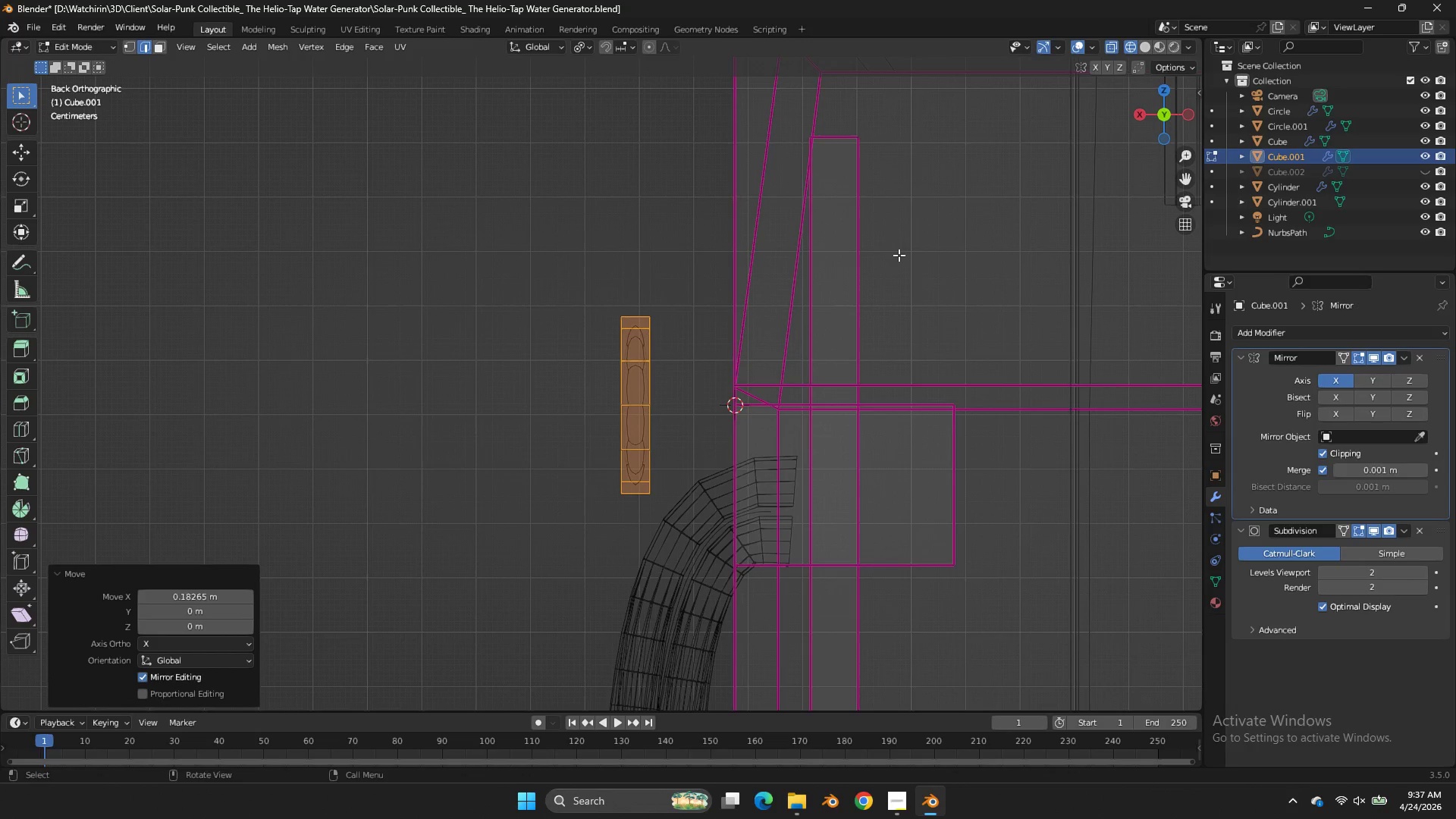 
left_click_drag(start_coordinate=[1178, 120], to_coordinate=[51, 130])
 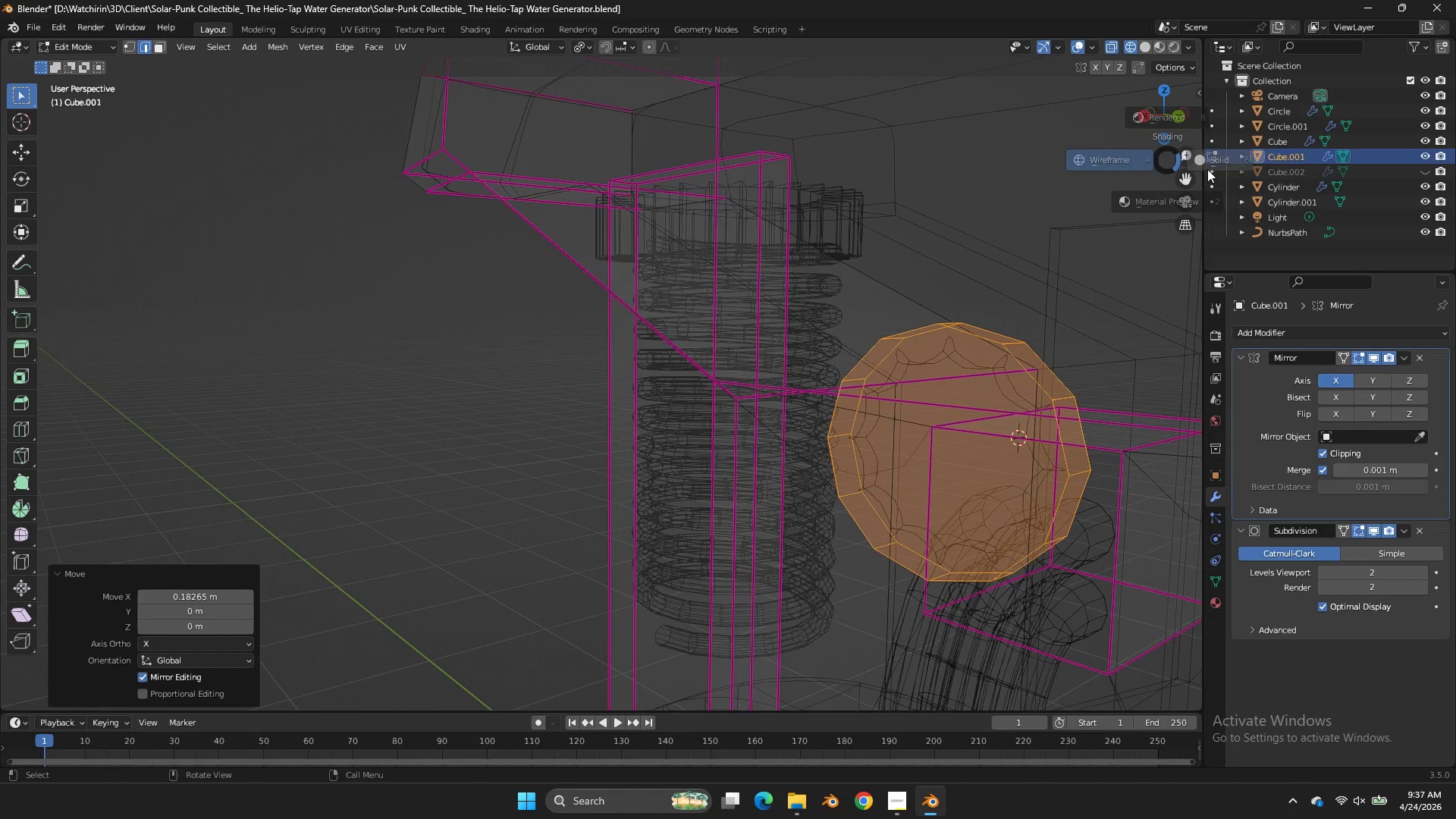 
key(Z)
 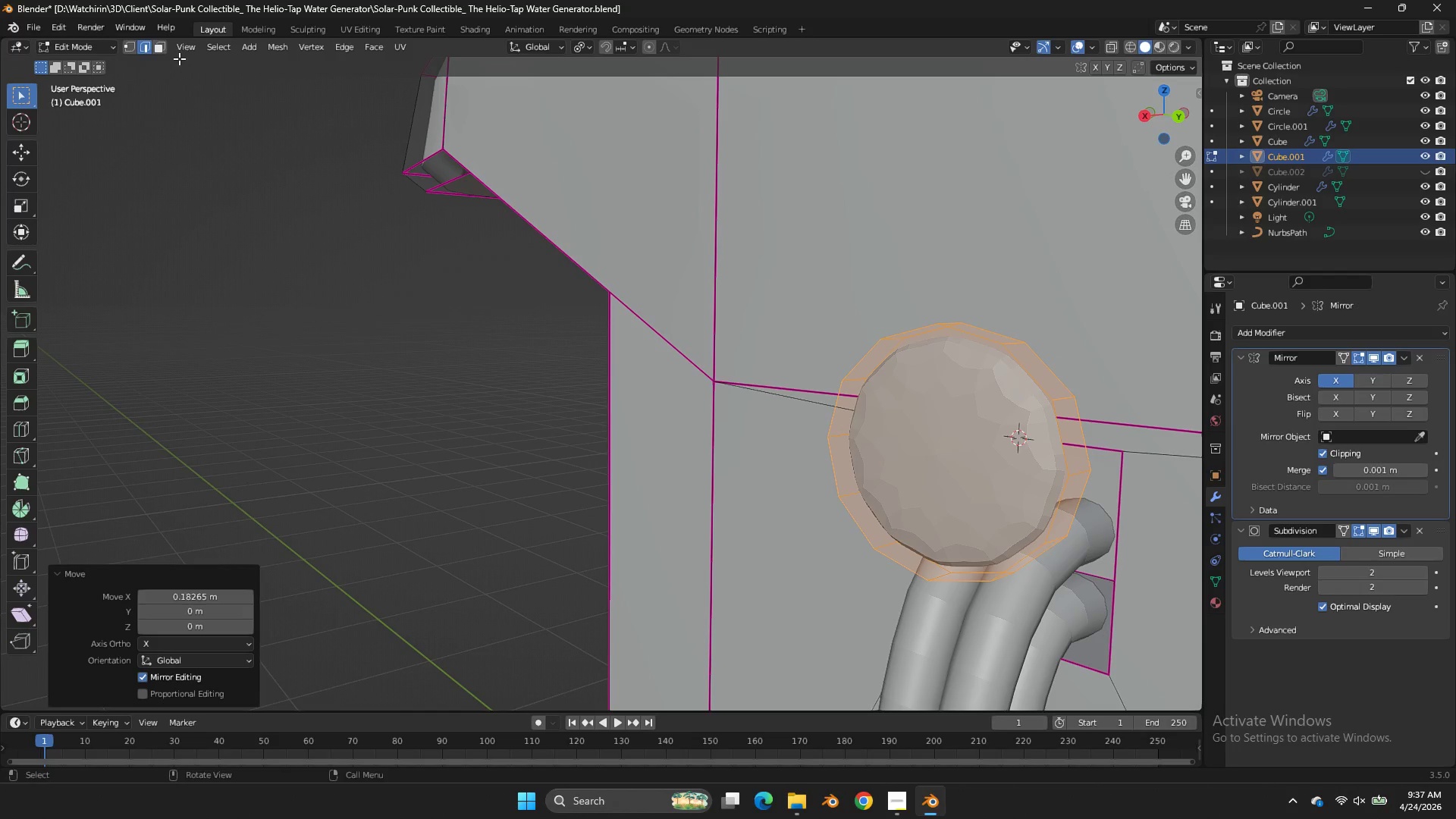 
left_click([162, 52])
 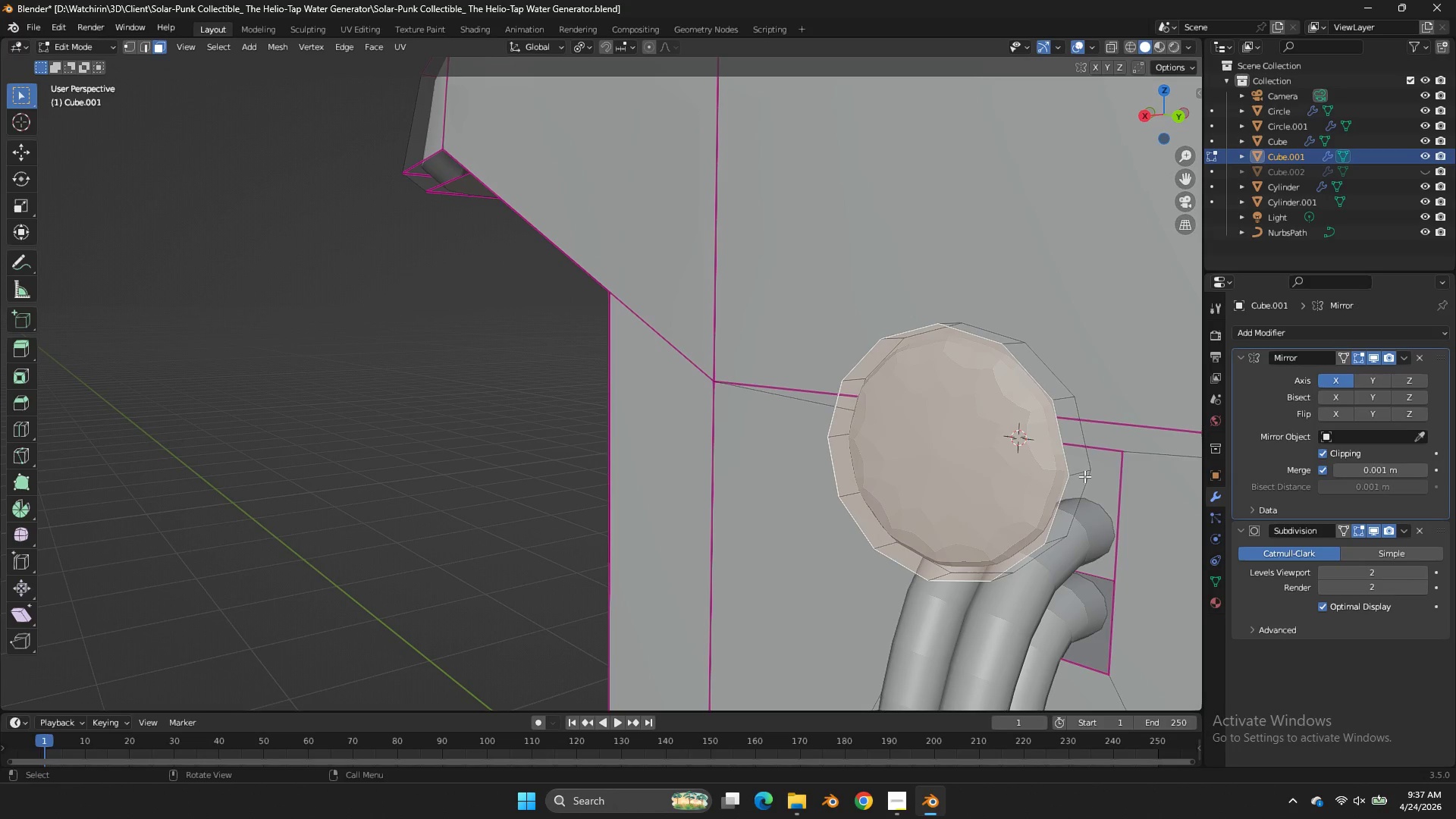 
key(E)
 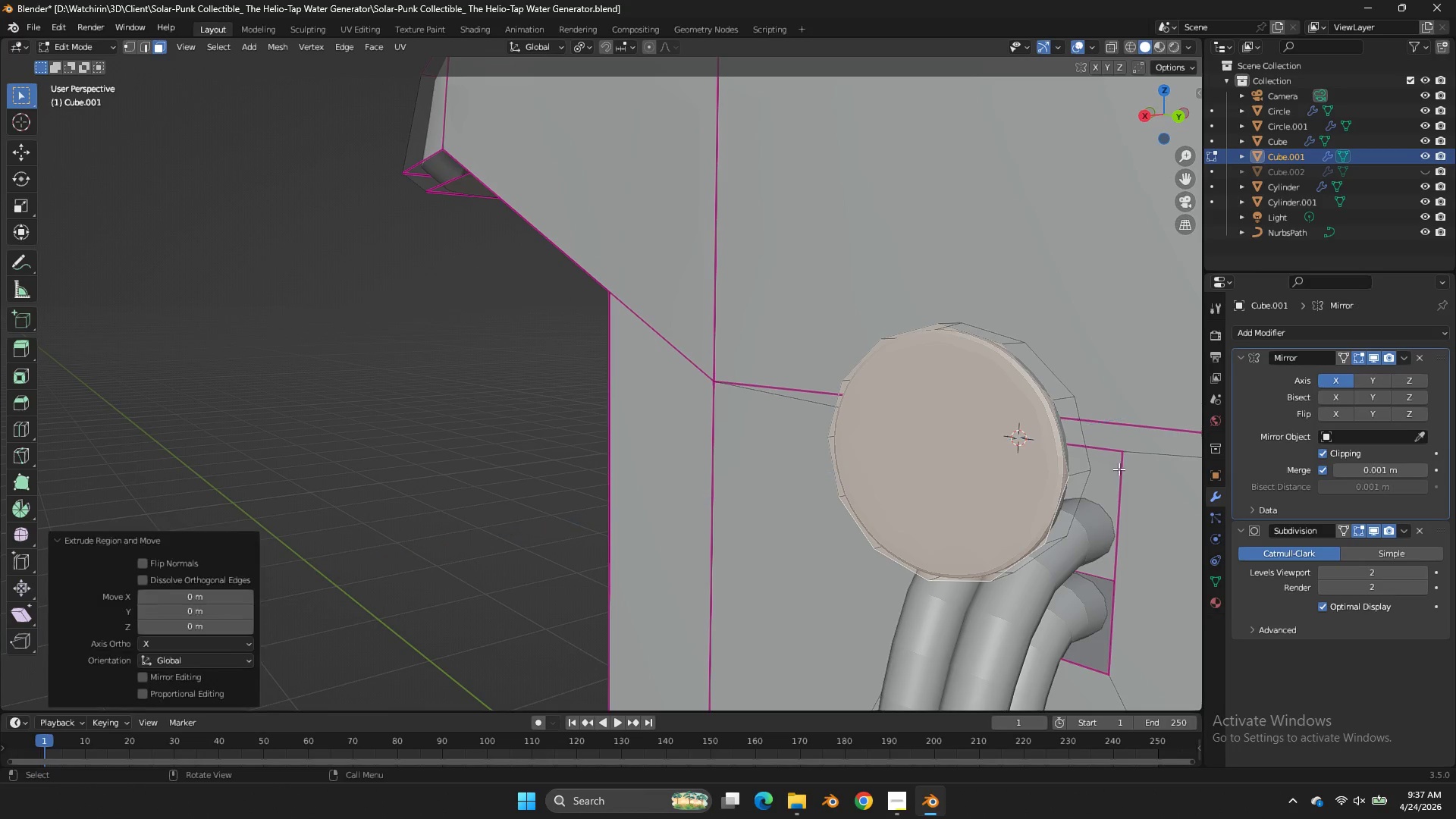 
right_click([1119, 469])
 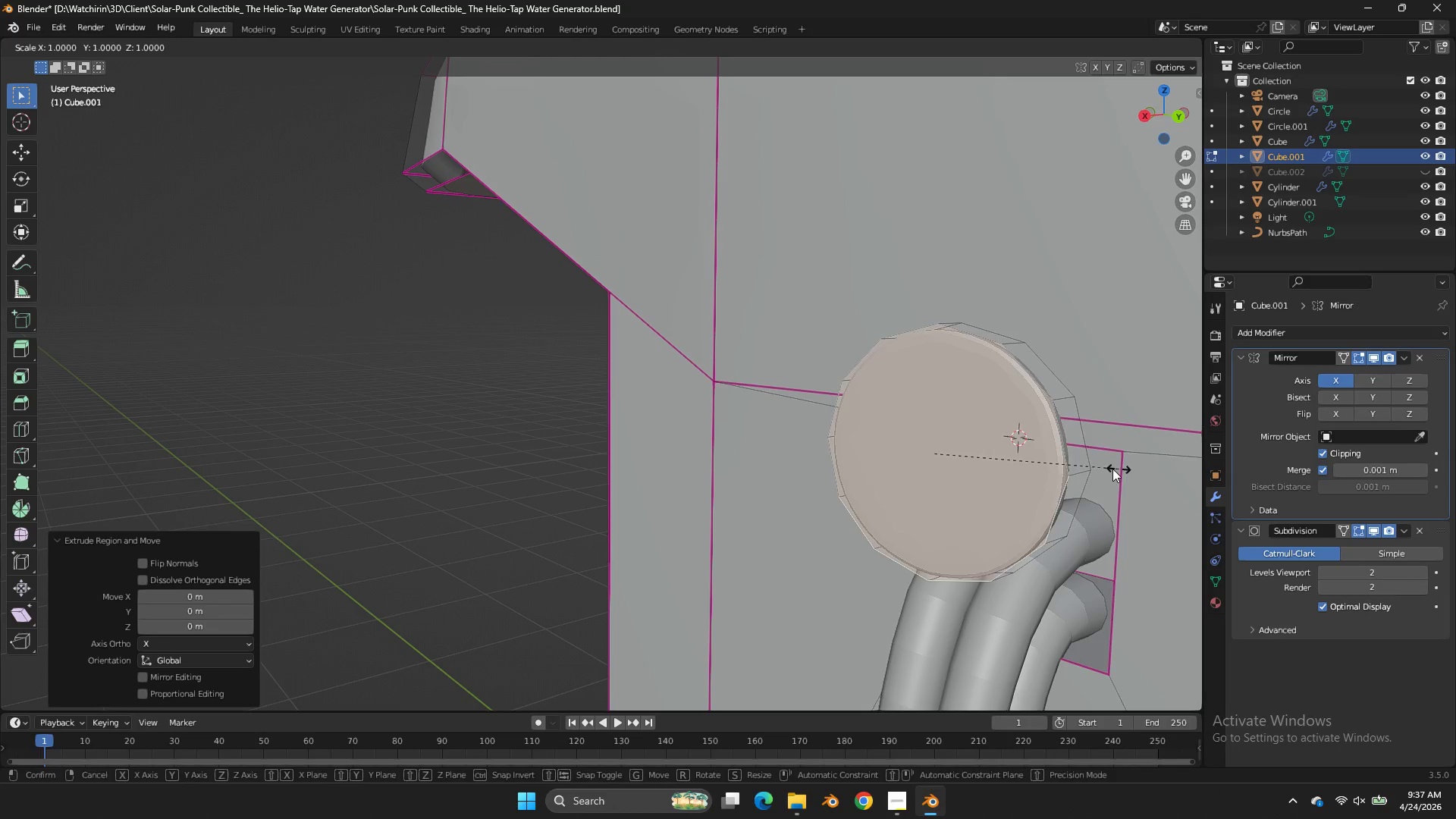 
key(S)
 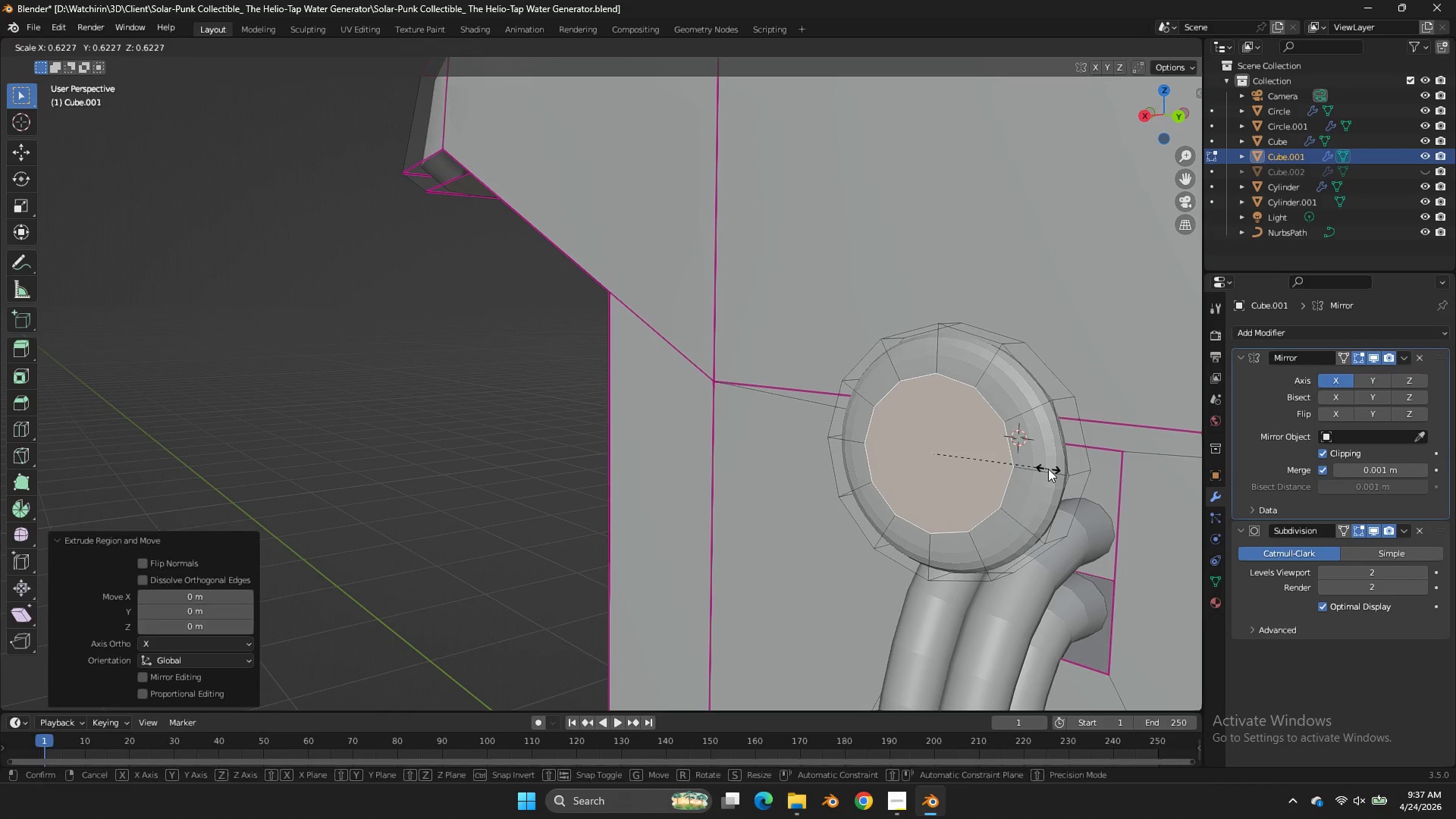 
scroll: coordinate [1119, 469], scroll_direction: up, amount: 1.0
 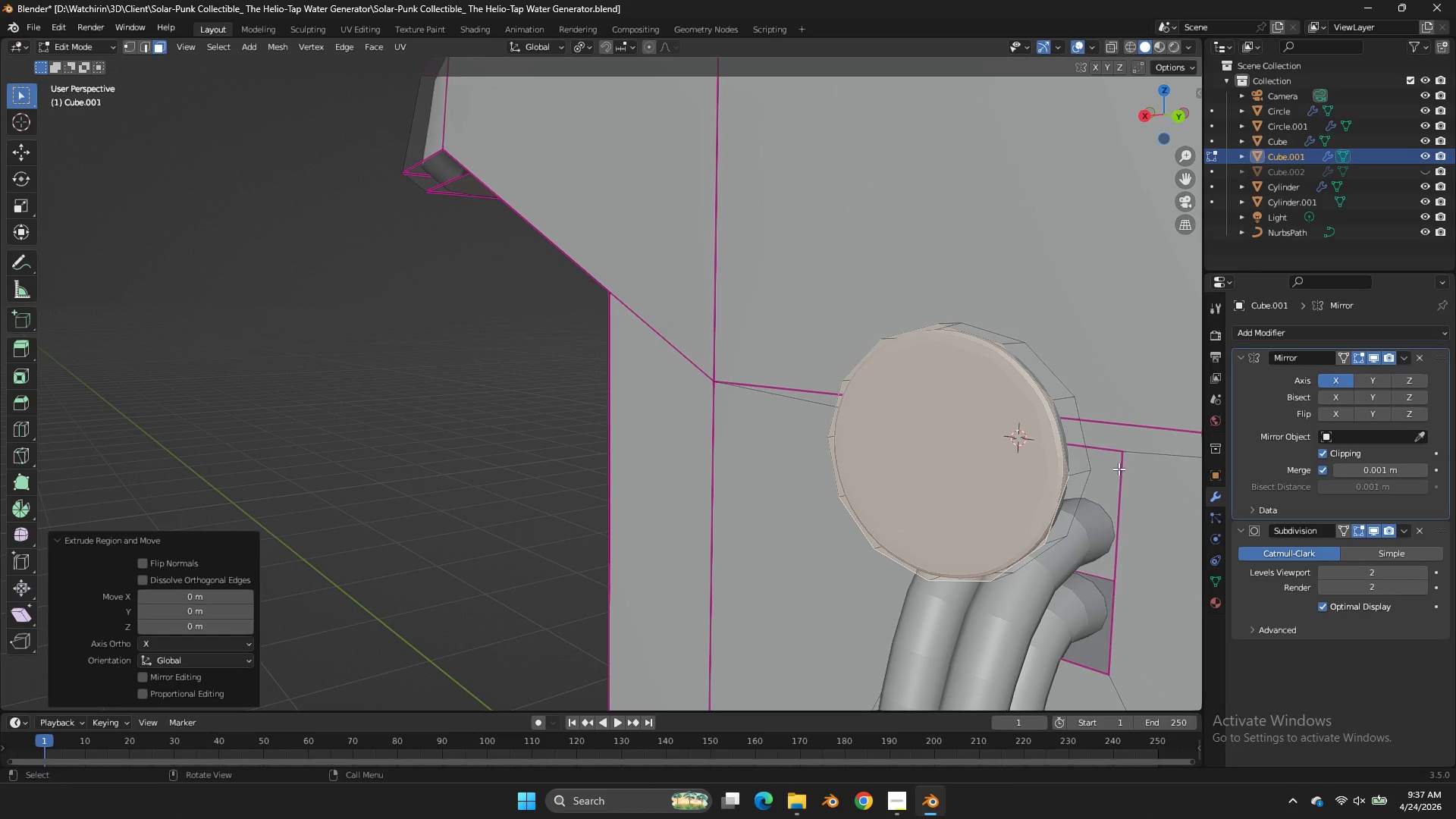 
left_click([1048, 469])
 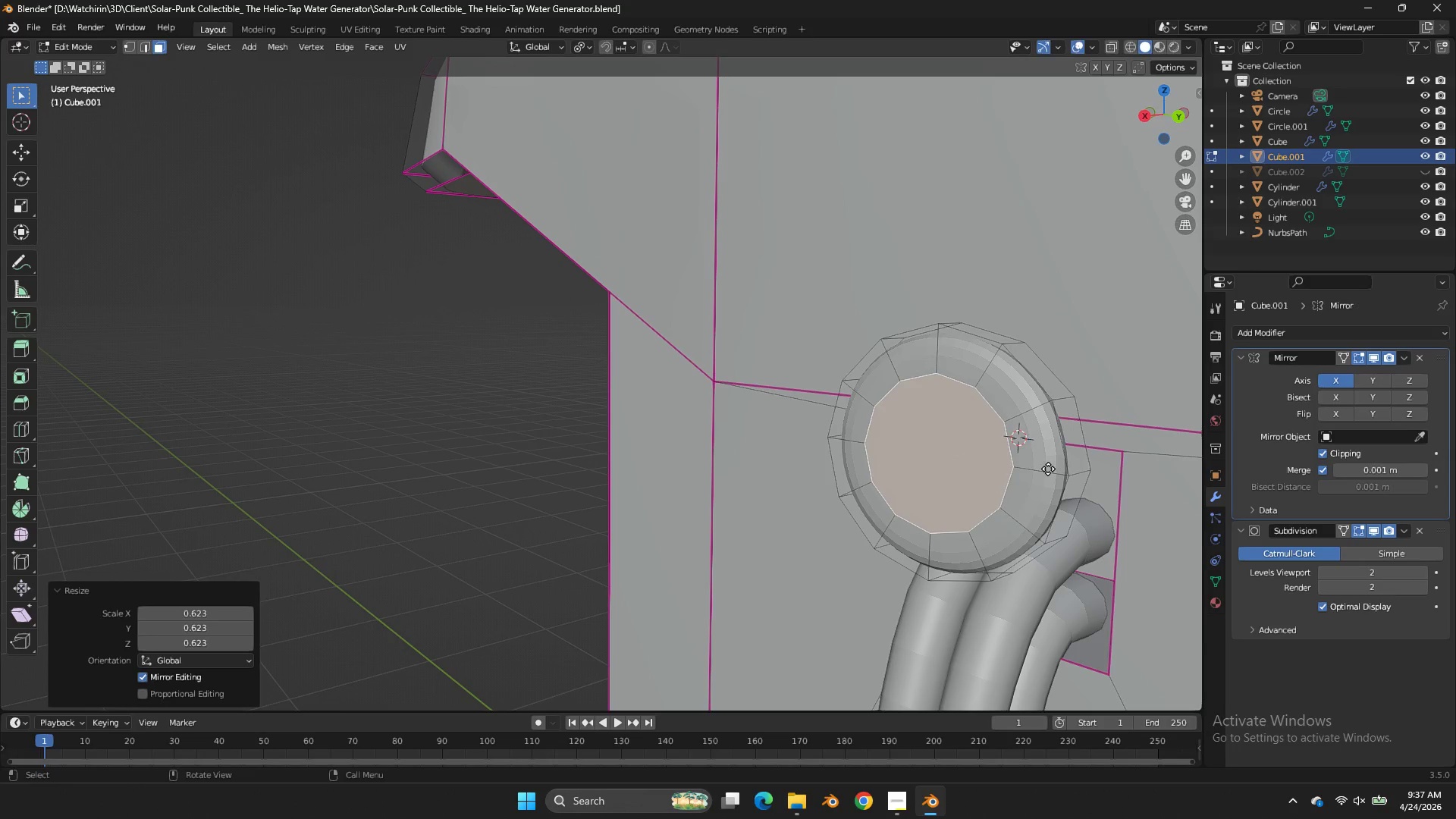 
key(E)
 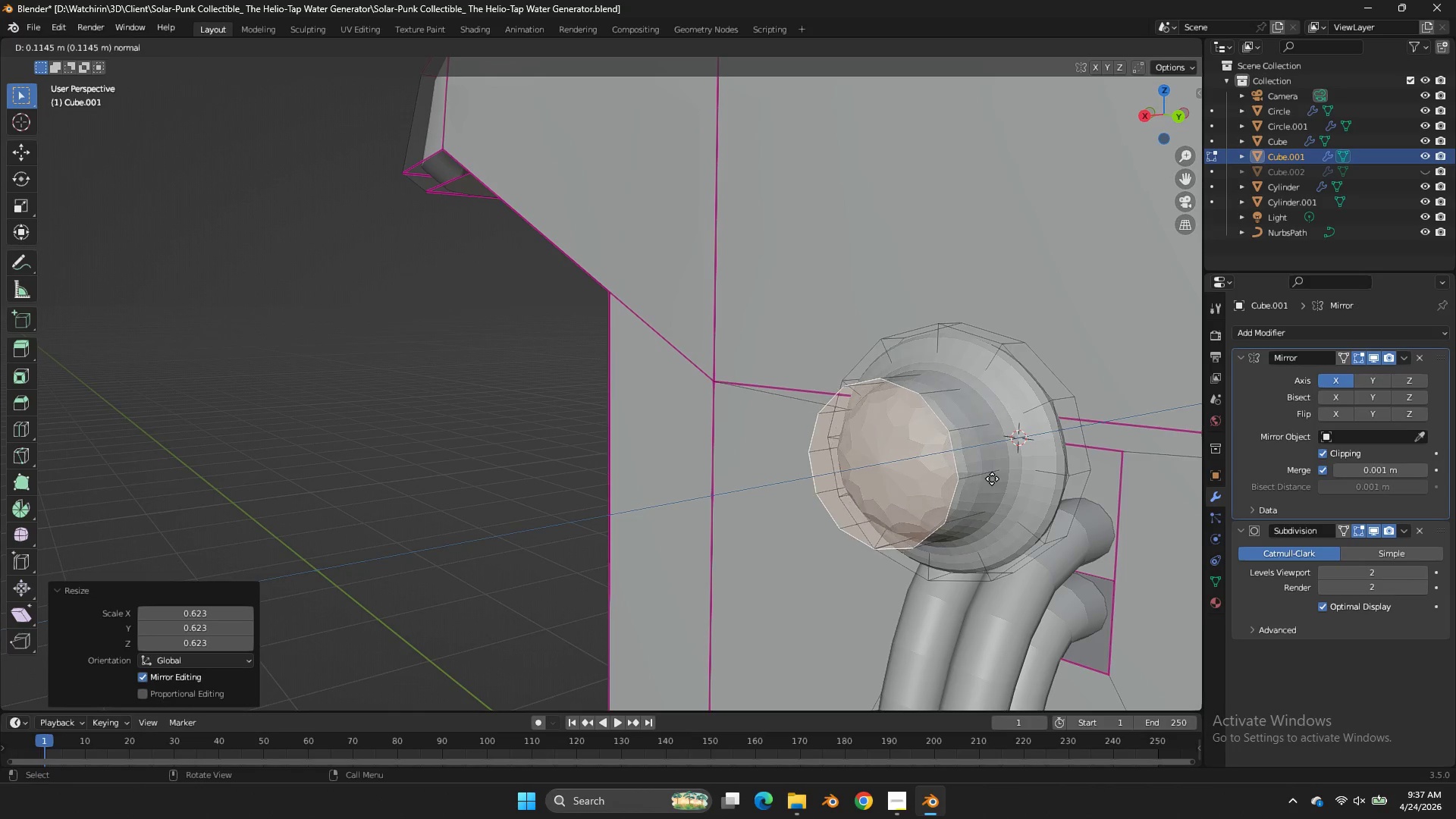 
left_click([993, 478])
 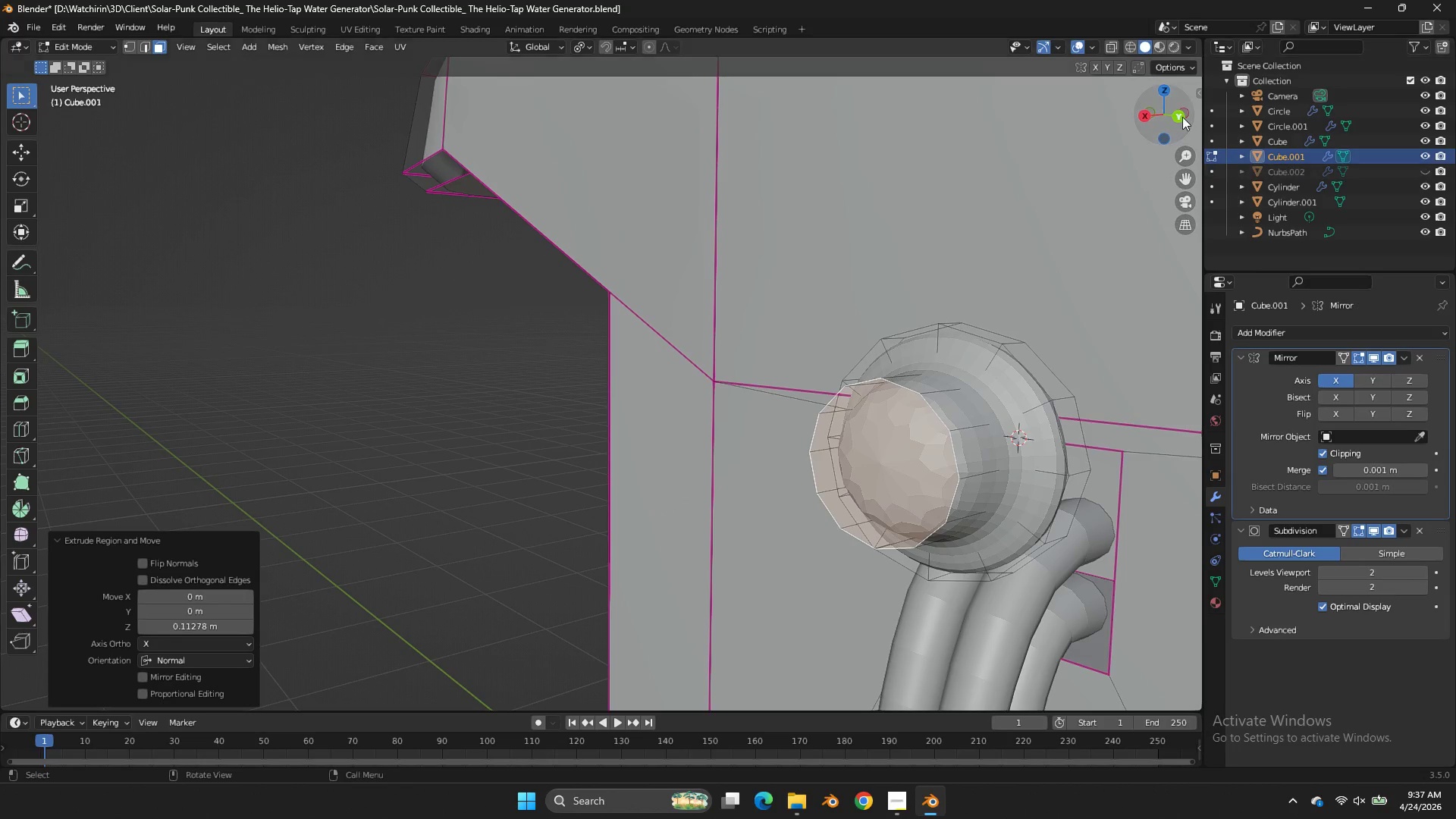 
left_click_drag(start_coordinate=[1182, 117], to_coordinate=[1116, 106])
 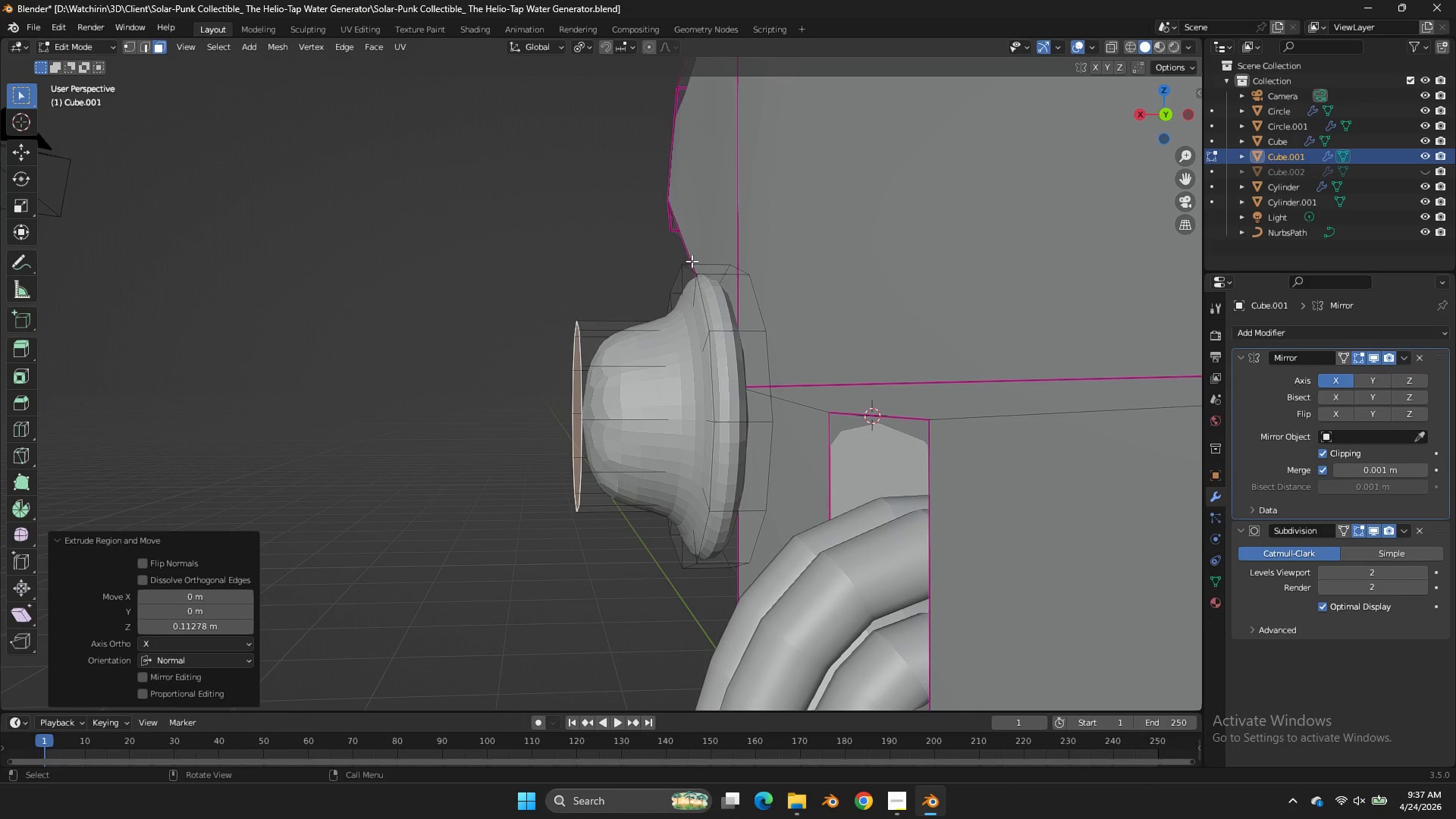 
key(Z)
 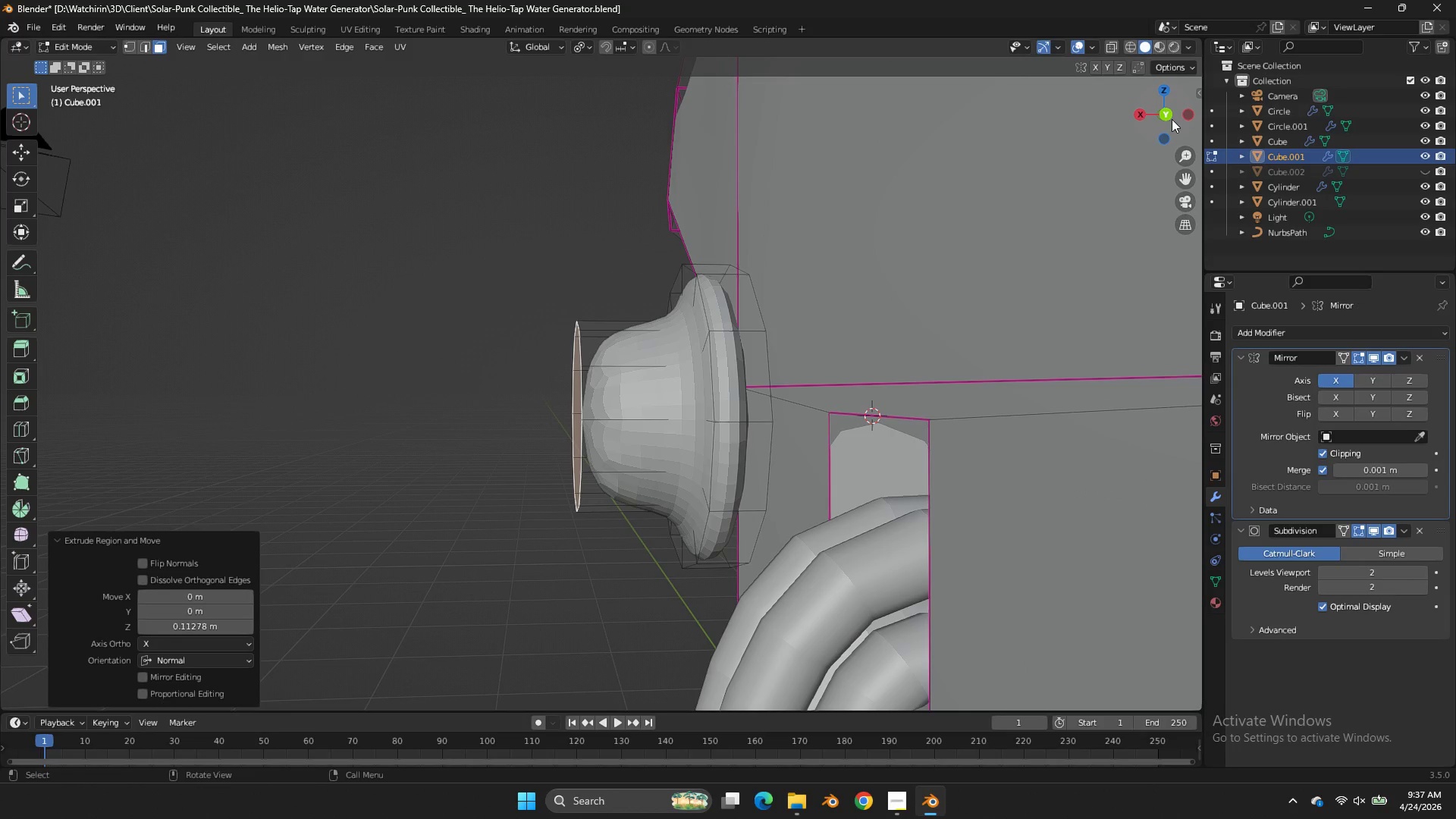 
left_click([1172, 118])
 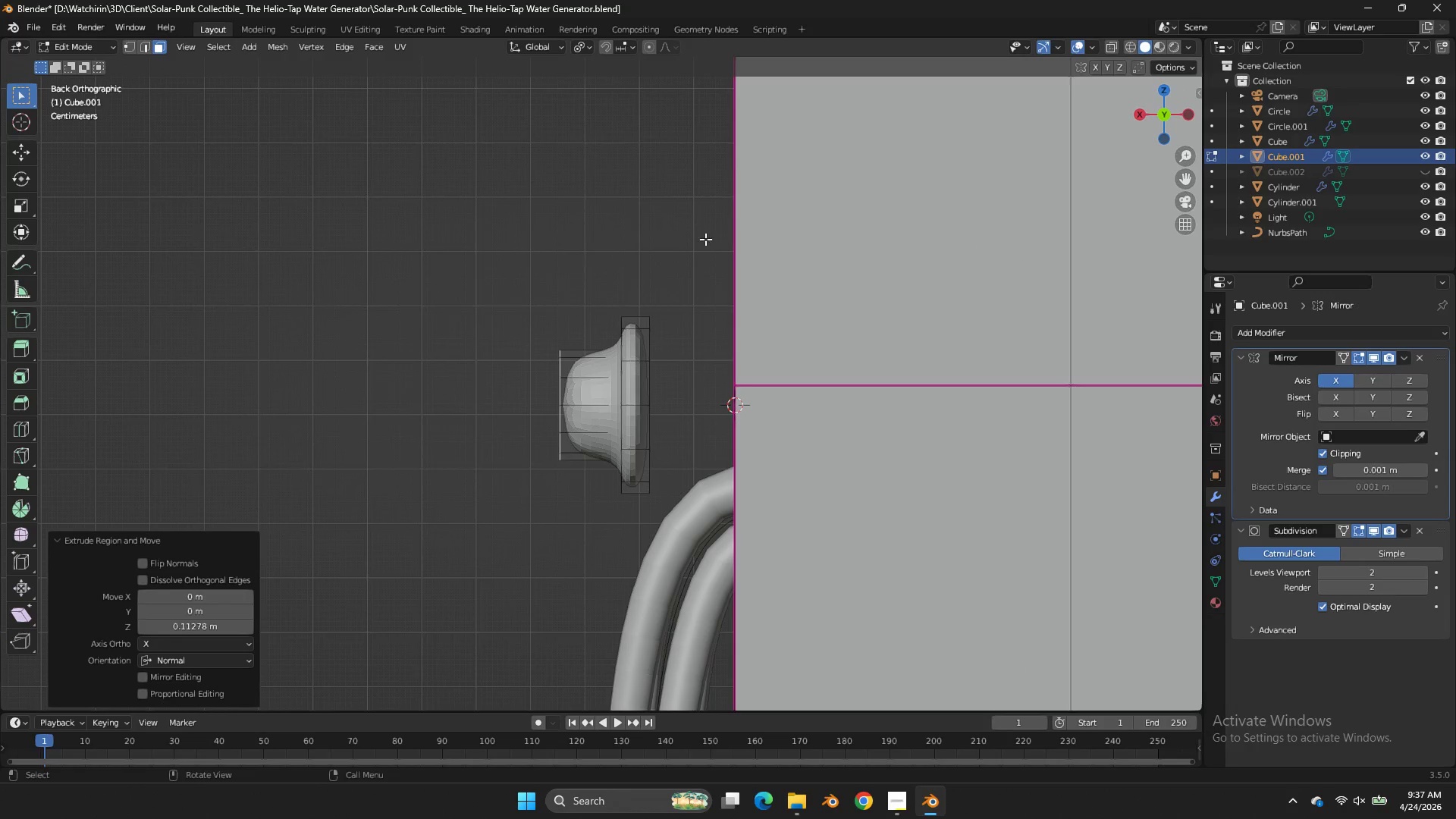 
key(Z)
 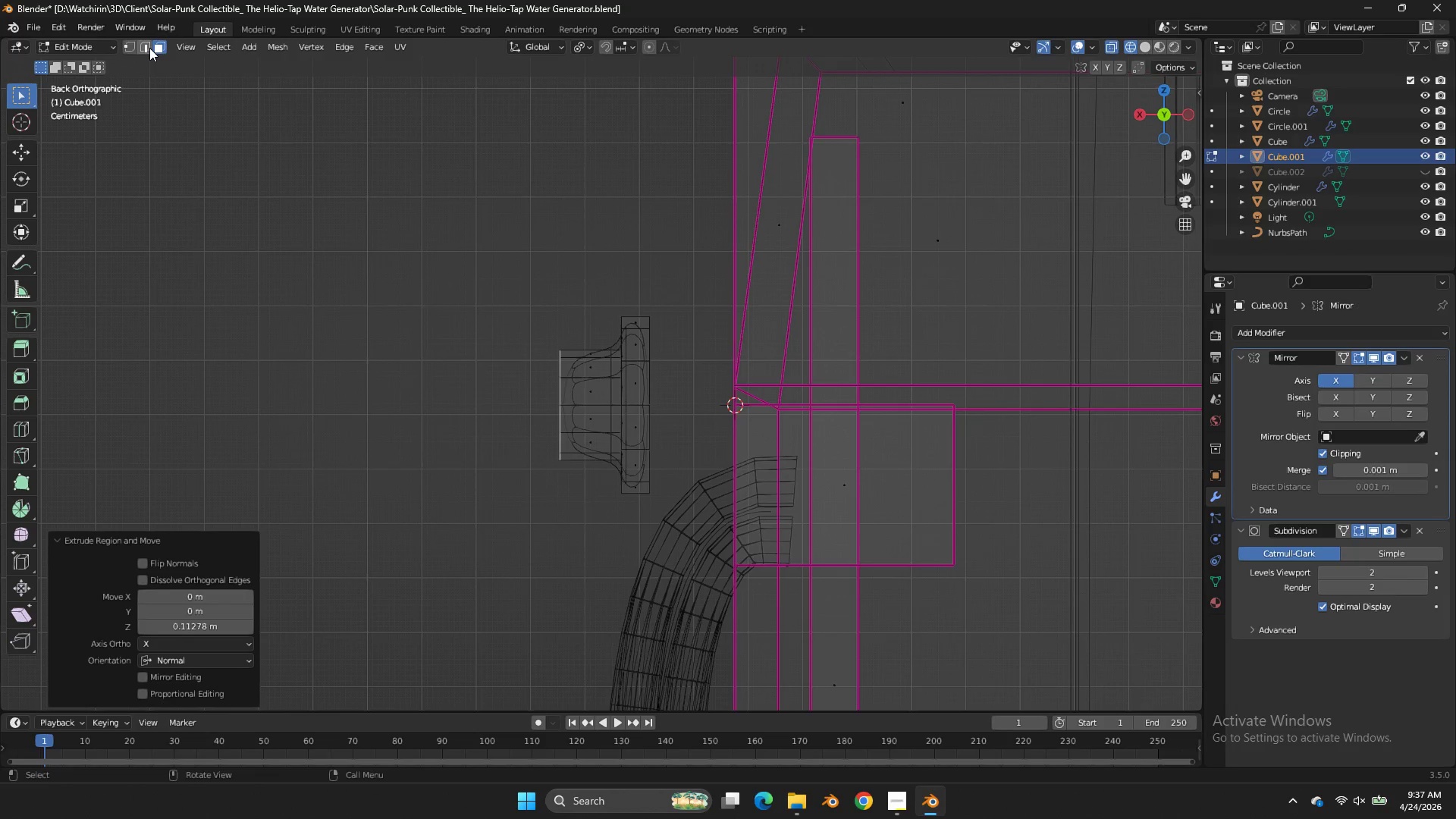 
left_click([149, 48])
 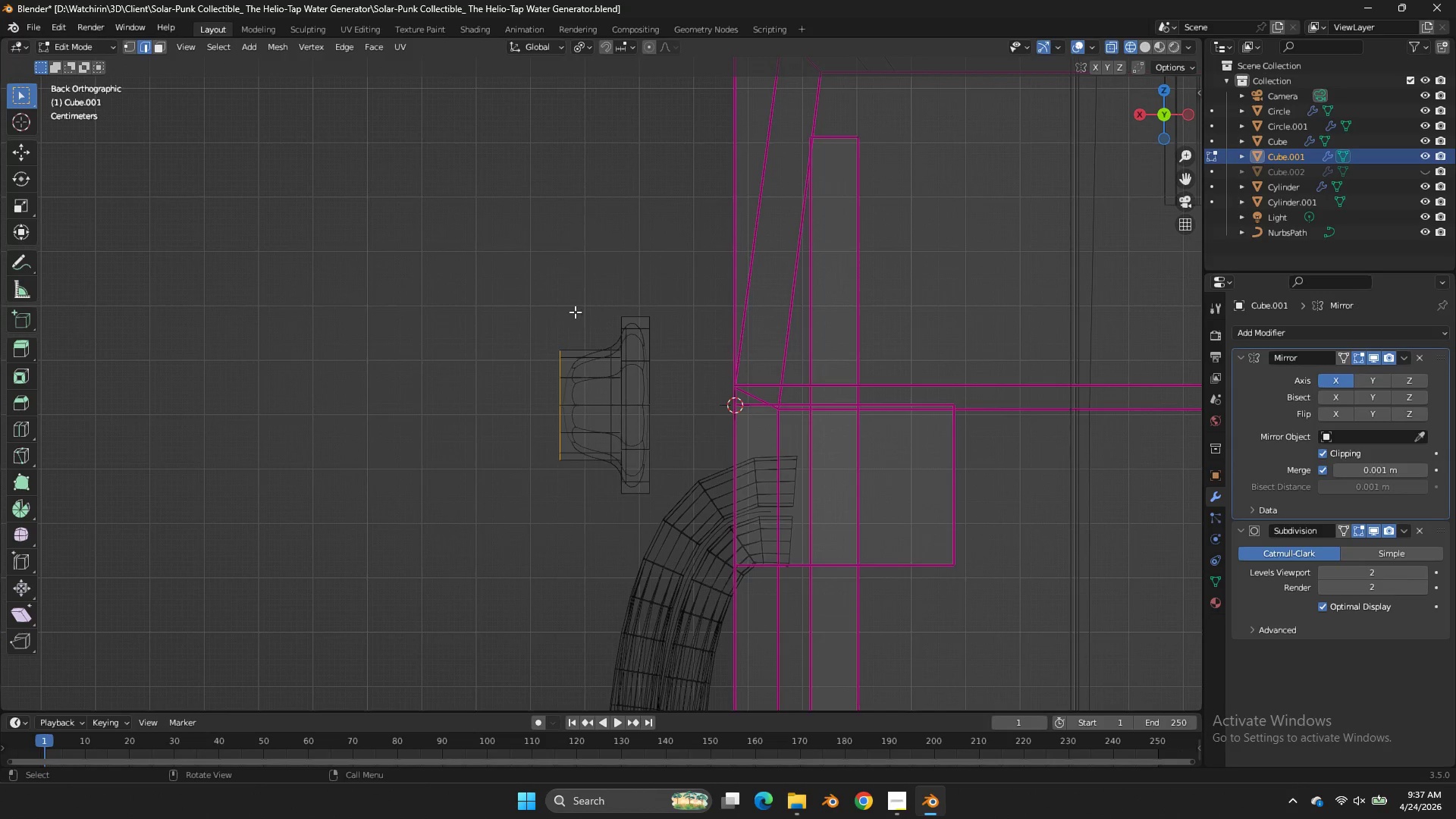 
left_click_drag(start_coordinate=[577, 312], to_coordinate=[593, 491])
 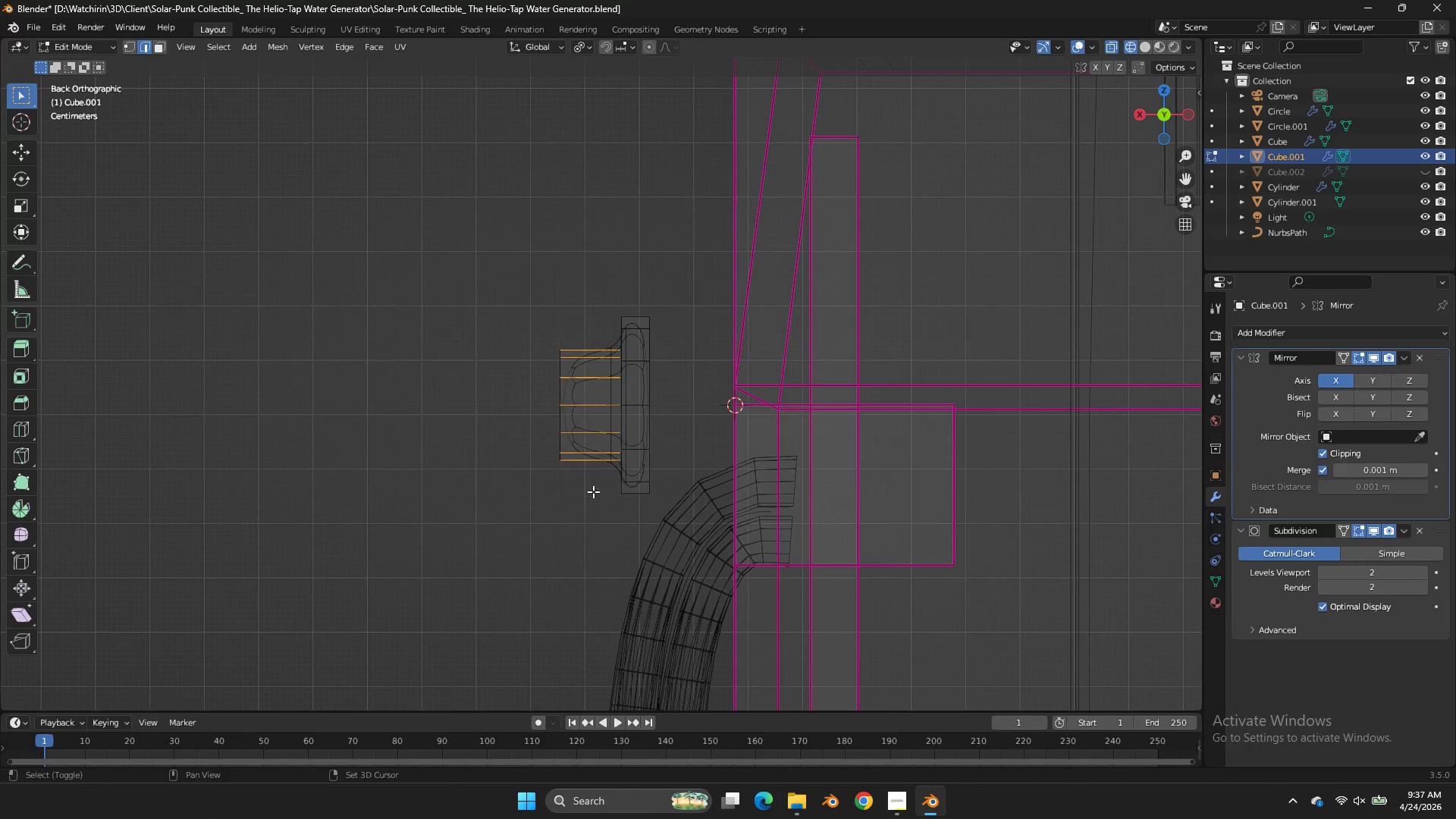 
type(EE)
 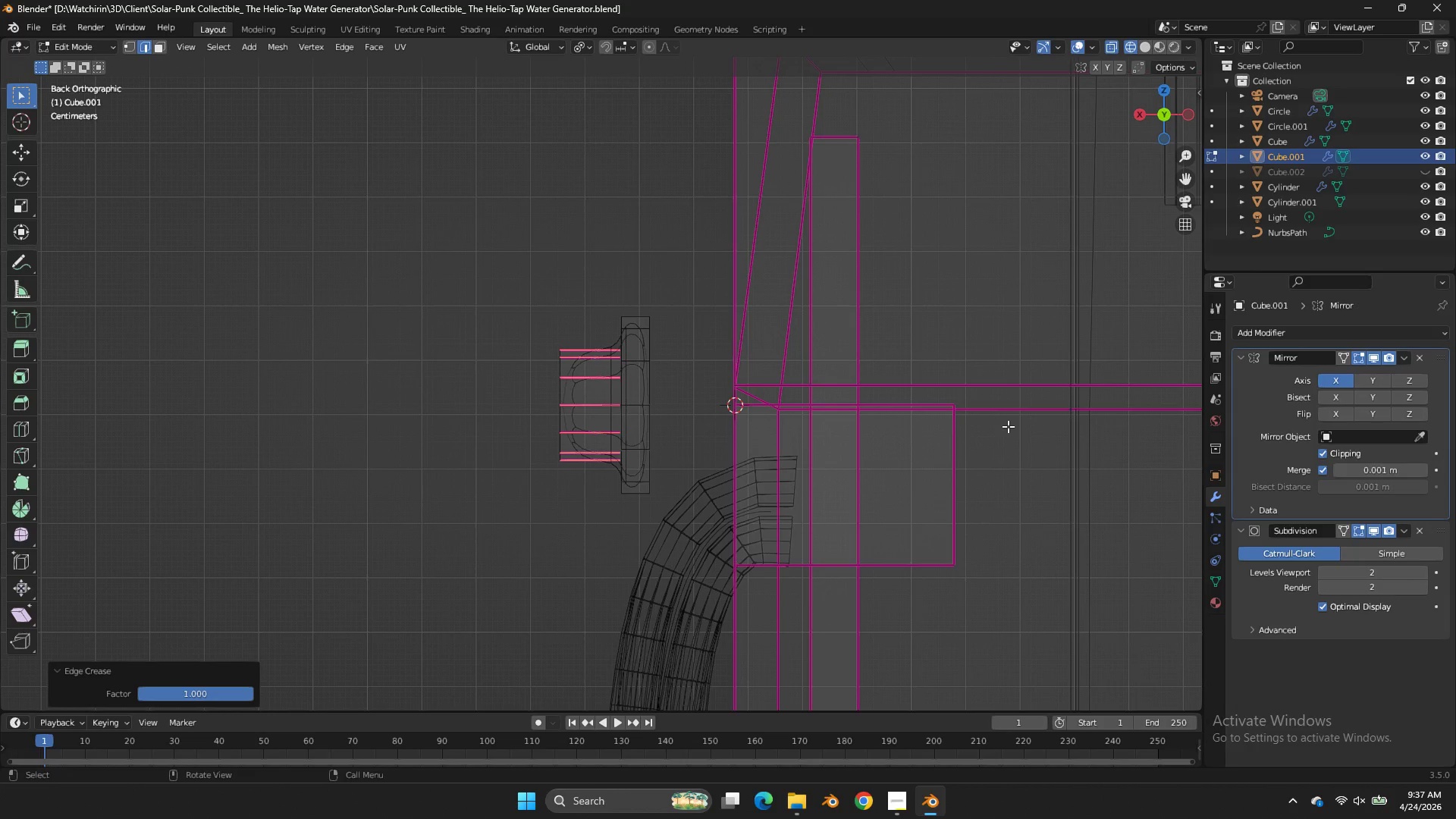 
left_click_drag(start_coordinate=[428, 526], to_coordinate=[444, 514])
 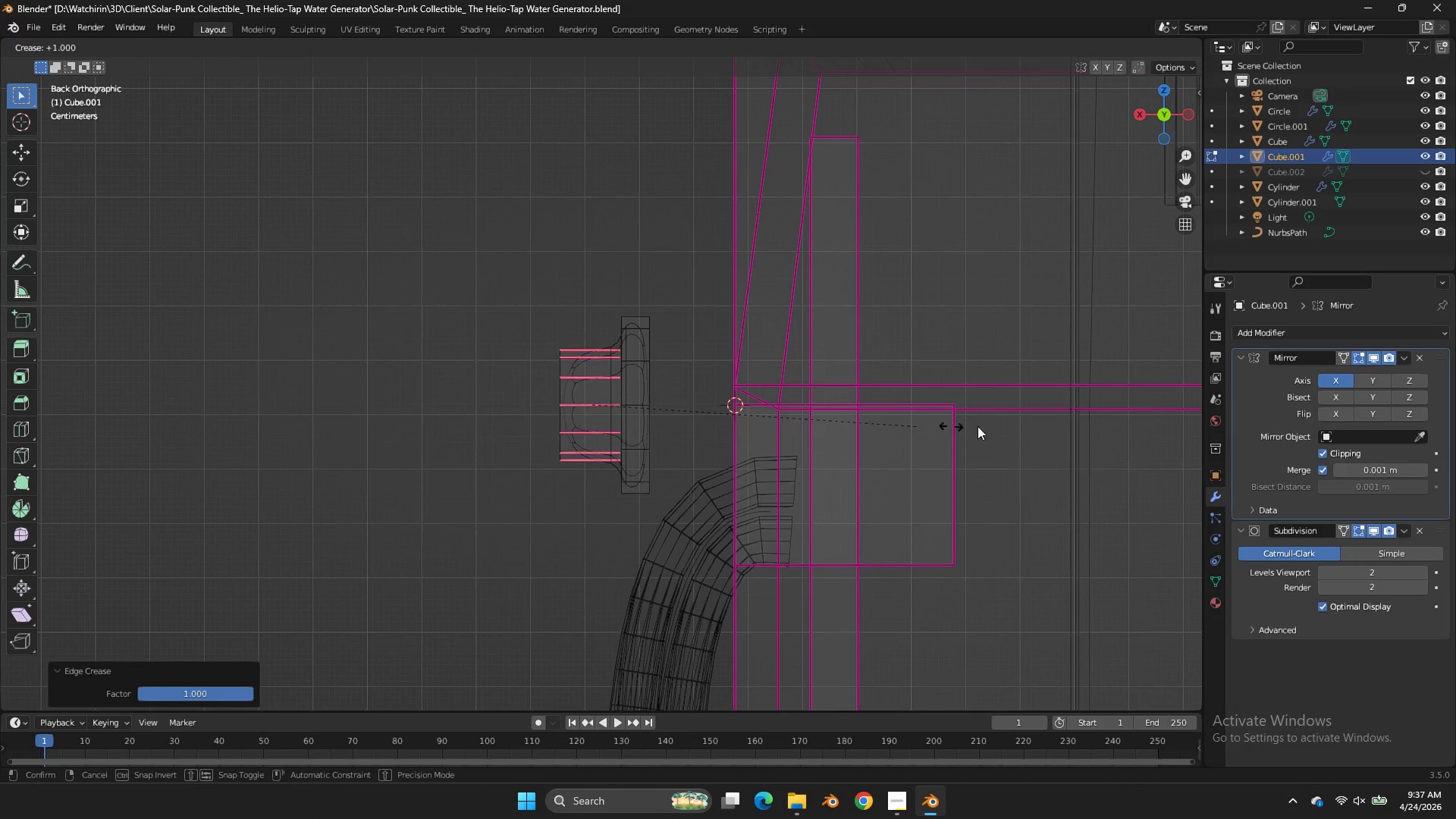 
left_click([1008, 426])
 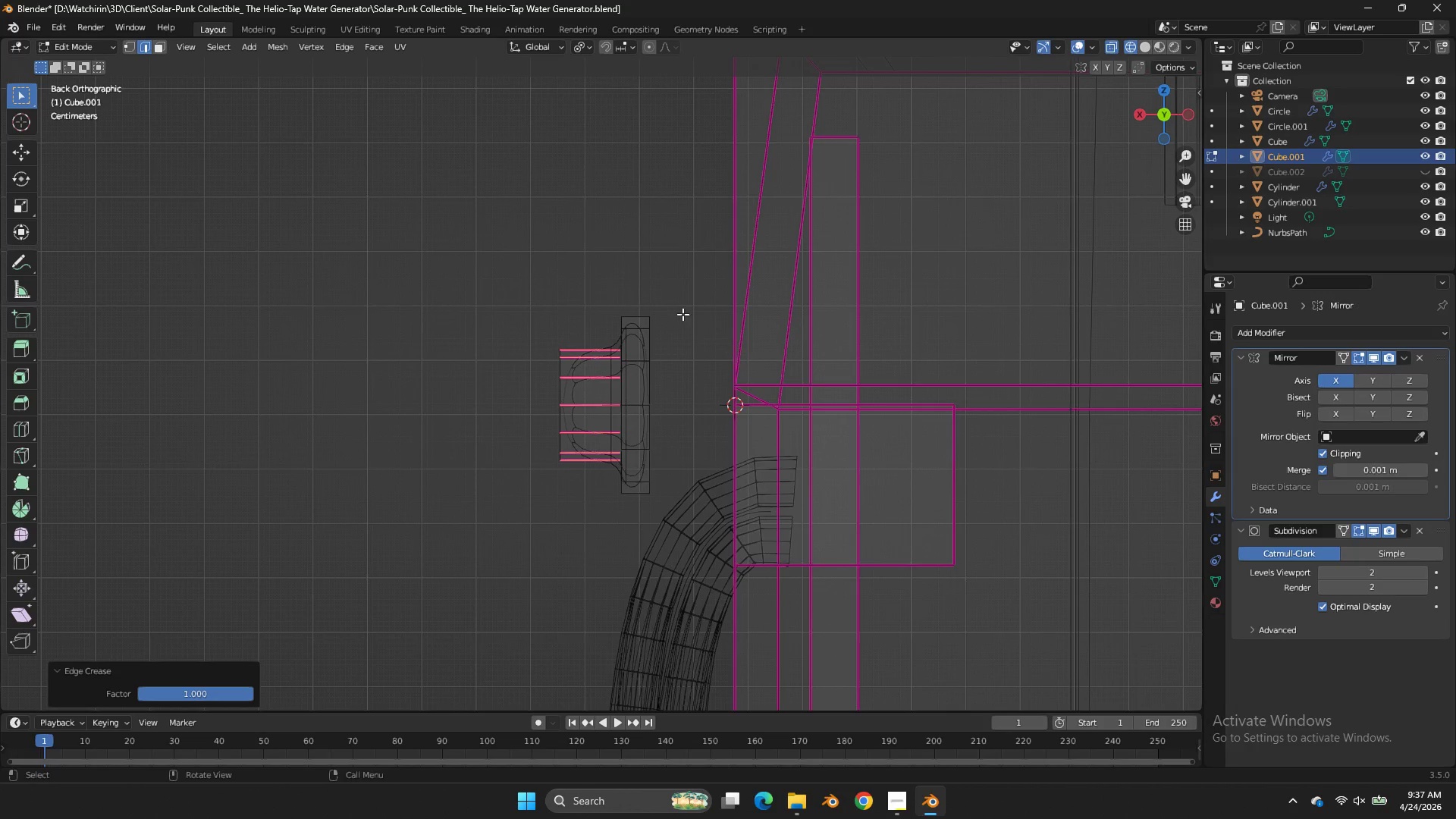 
left_click_drag(start_coordinate=[591, 300], to_coordinate=[533, 478])
 